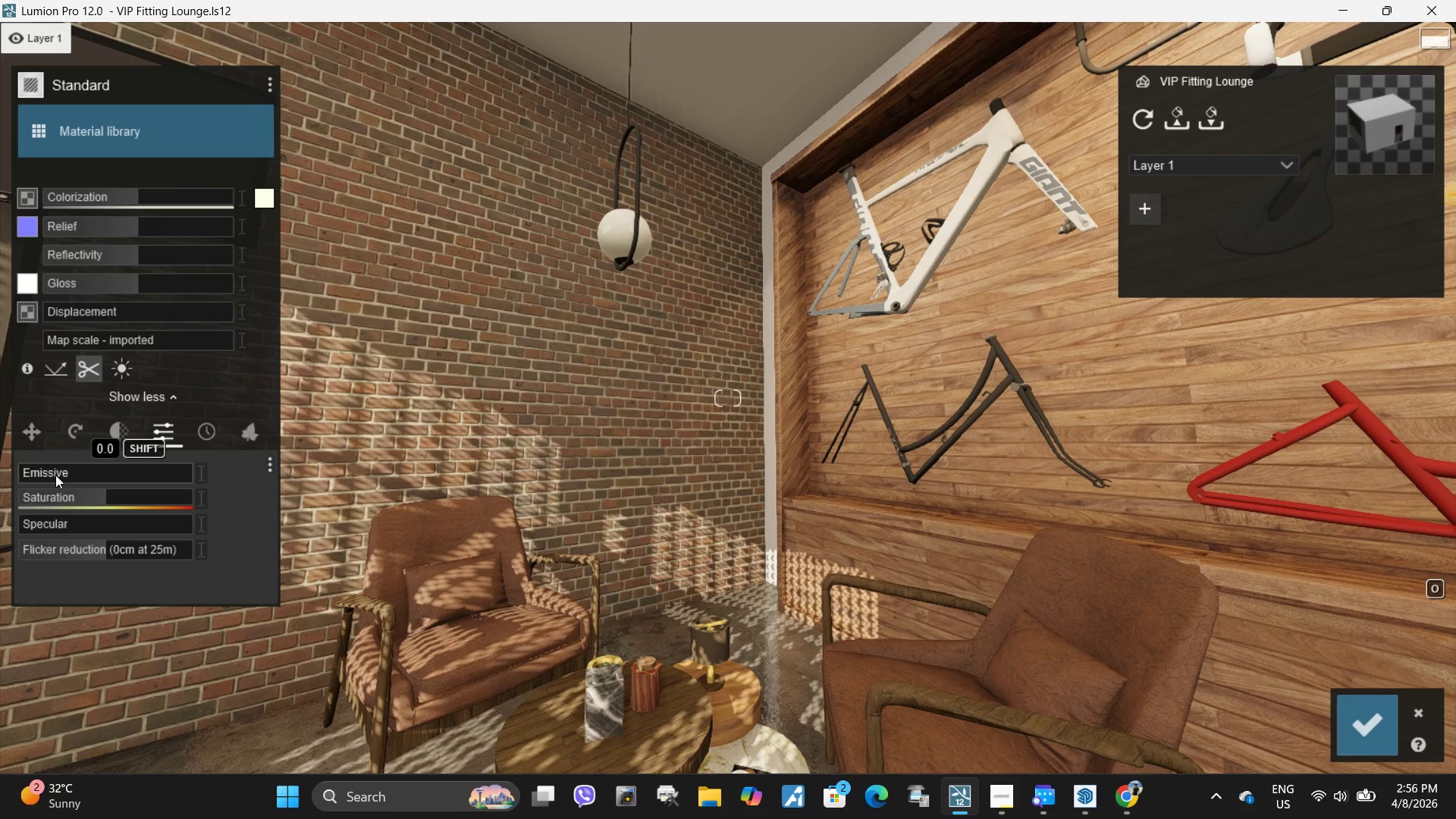 
left_click_drag(start_coordinate=[52, 472], to_coordinate=[70, 472])
 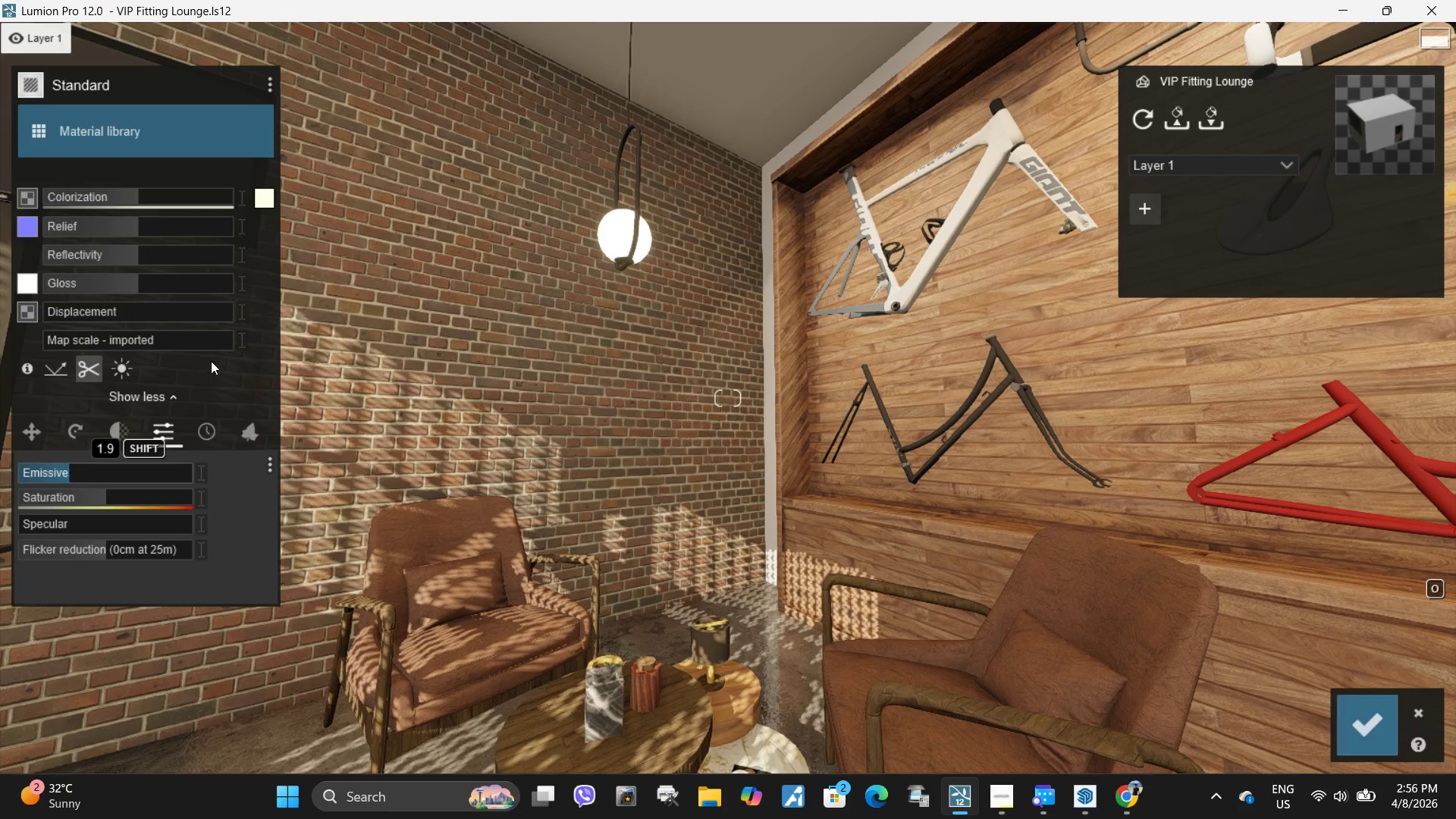 
type(aa)
 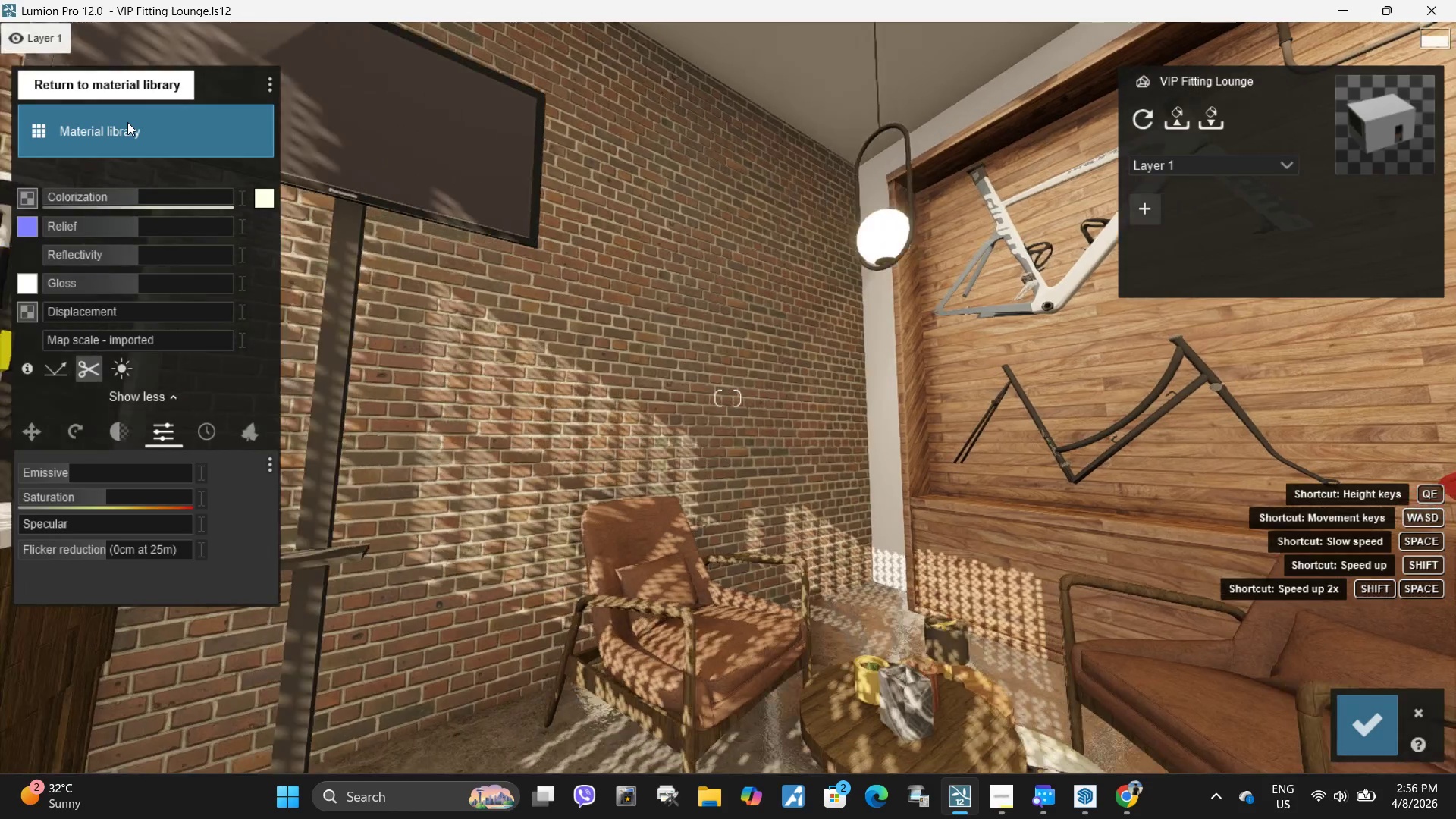 
left_click([127, 122])
 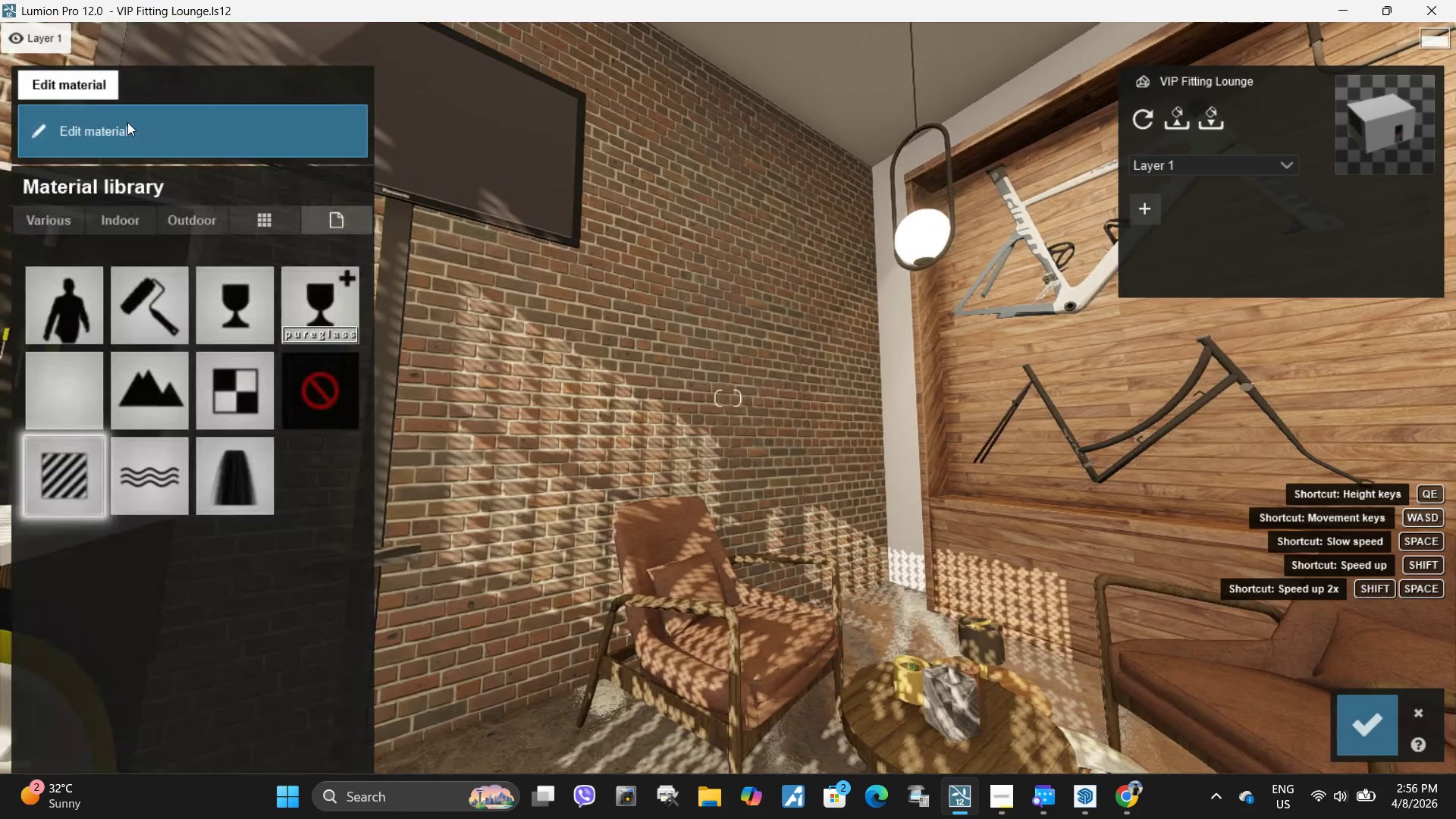 
type(dd)
 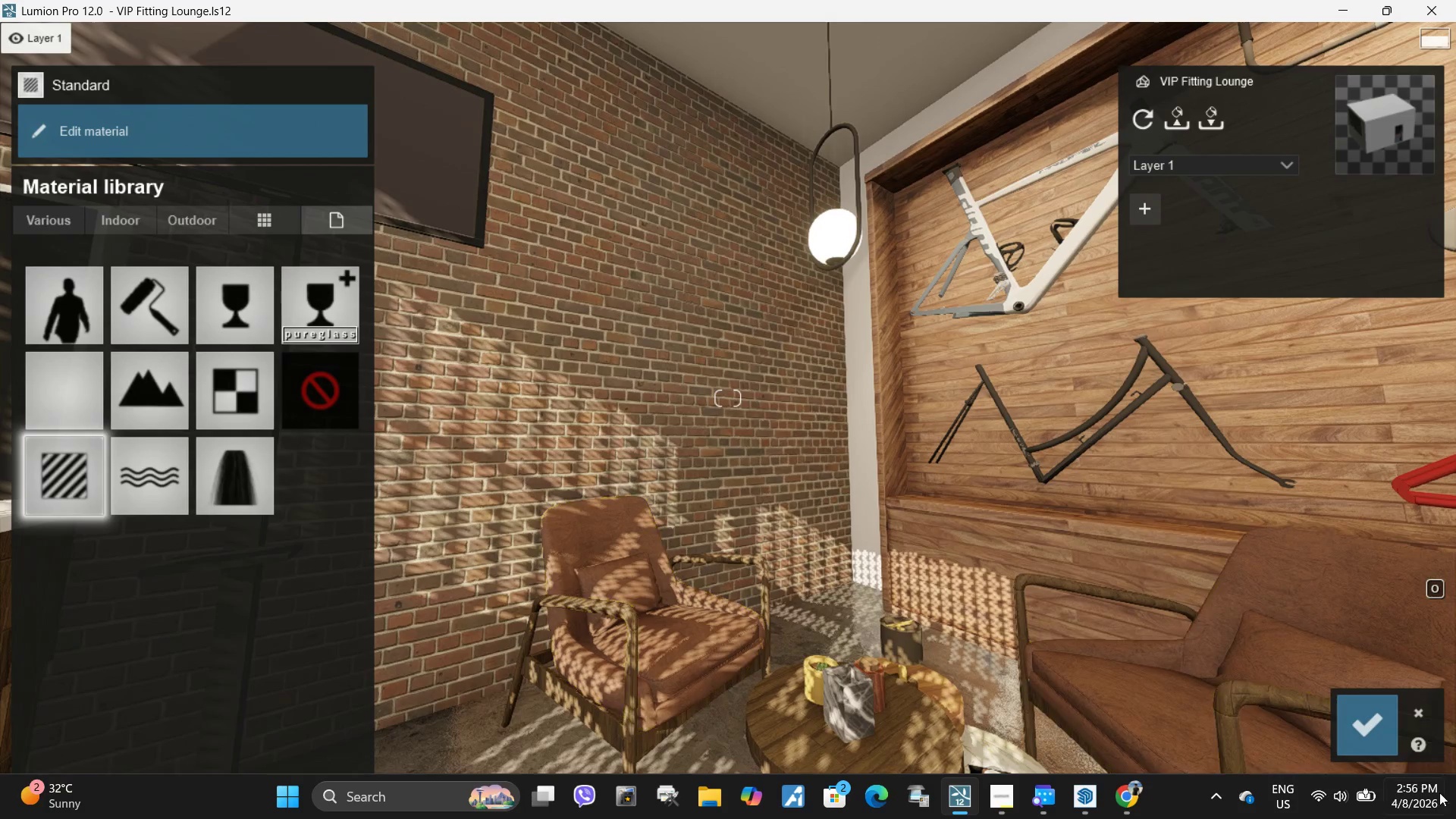 
left_click([1370, 733])
 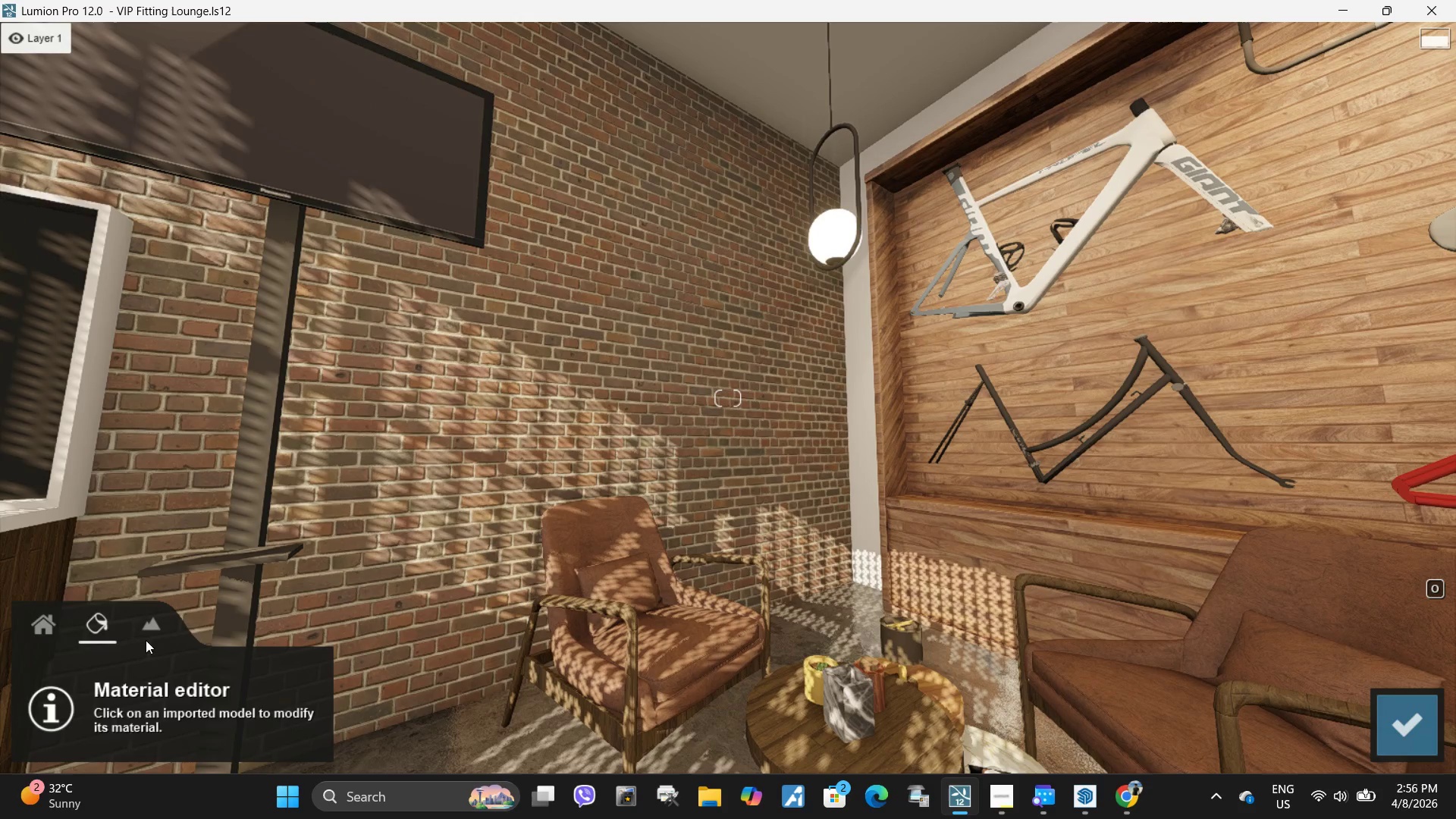 
left_click([36, 626])
 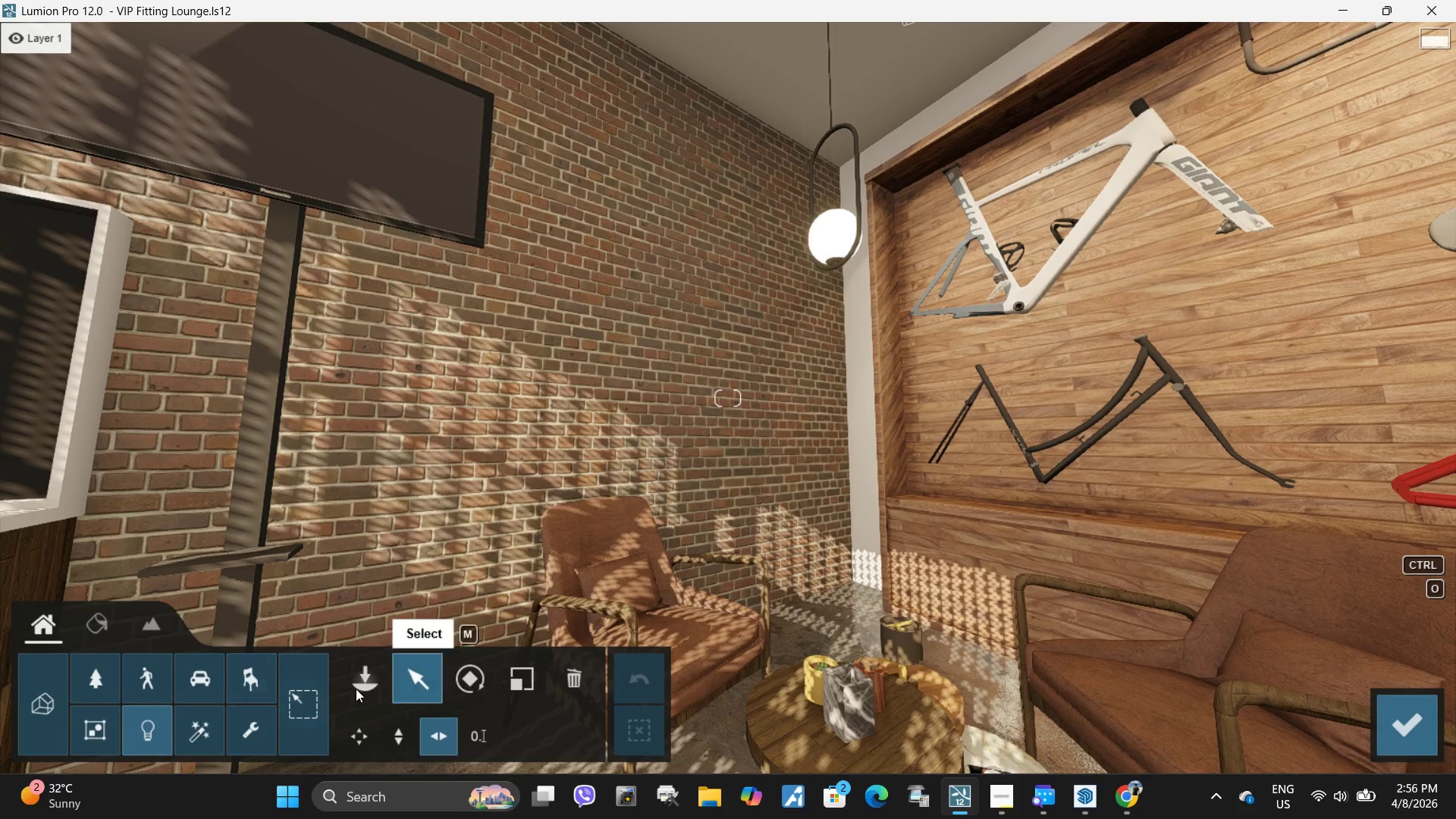 
type(qqs)
 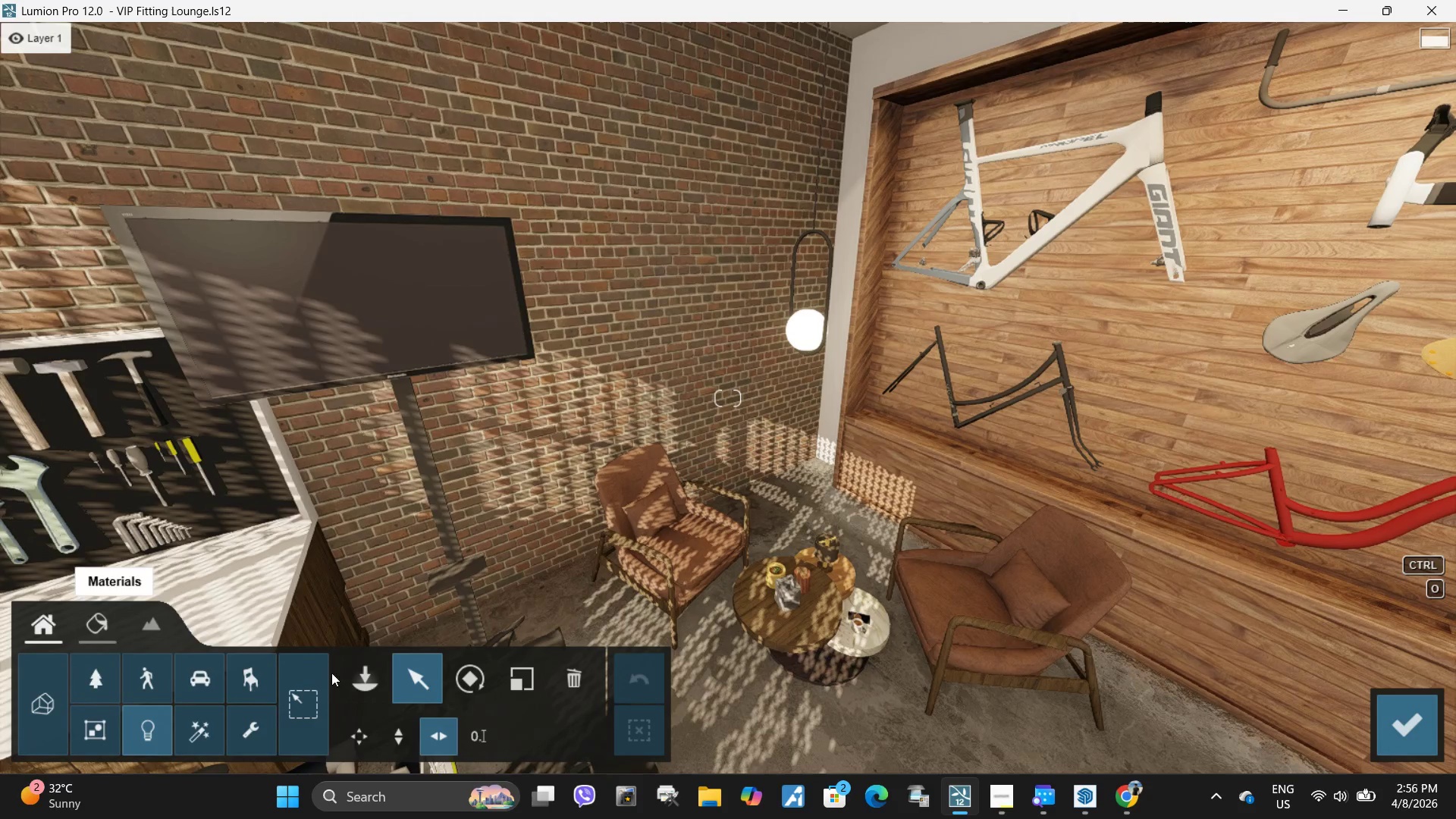 
left_click([366, 672])
 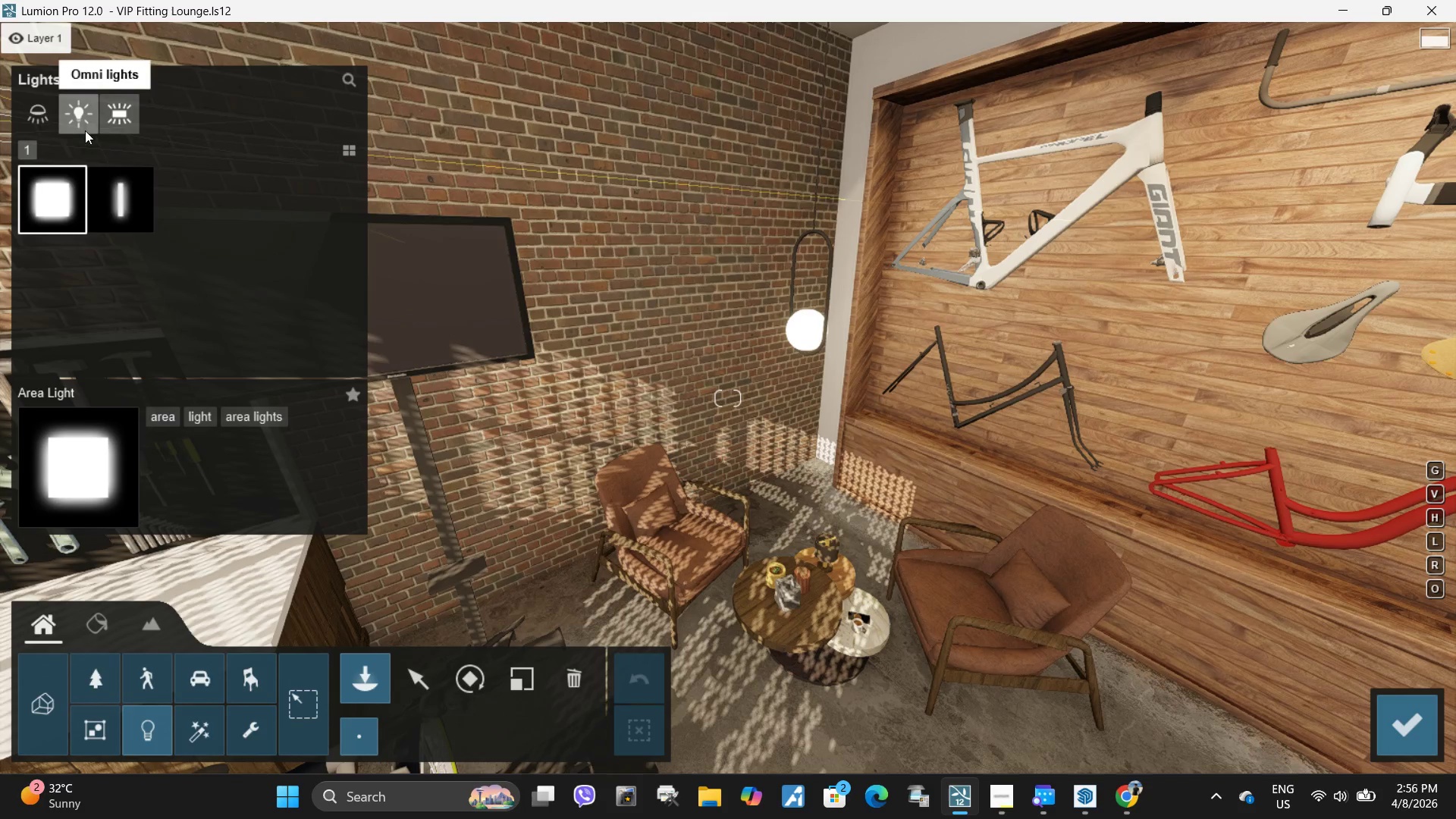 
left_click([49, 122])
 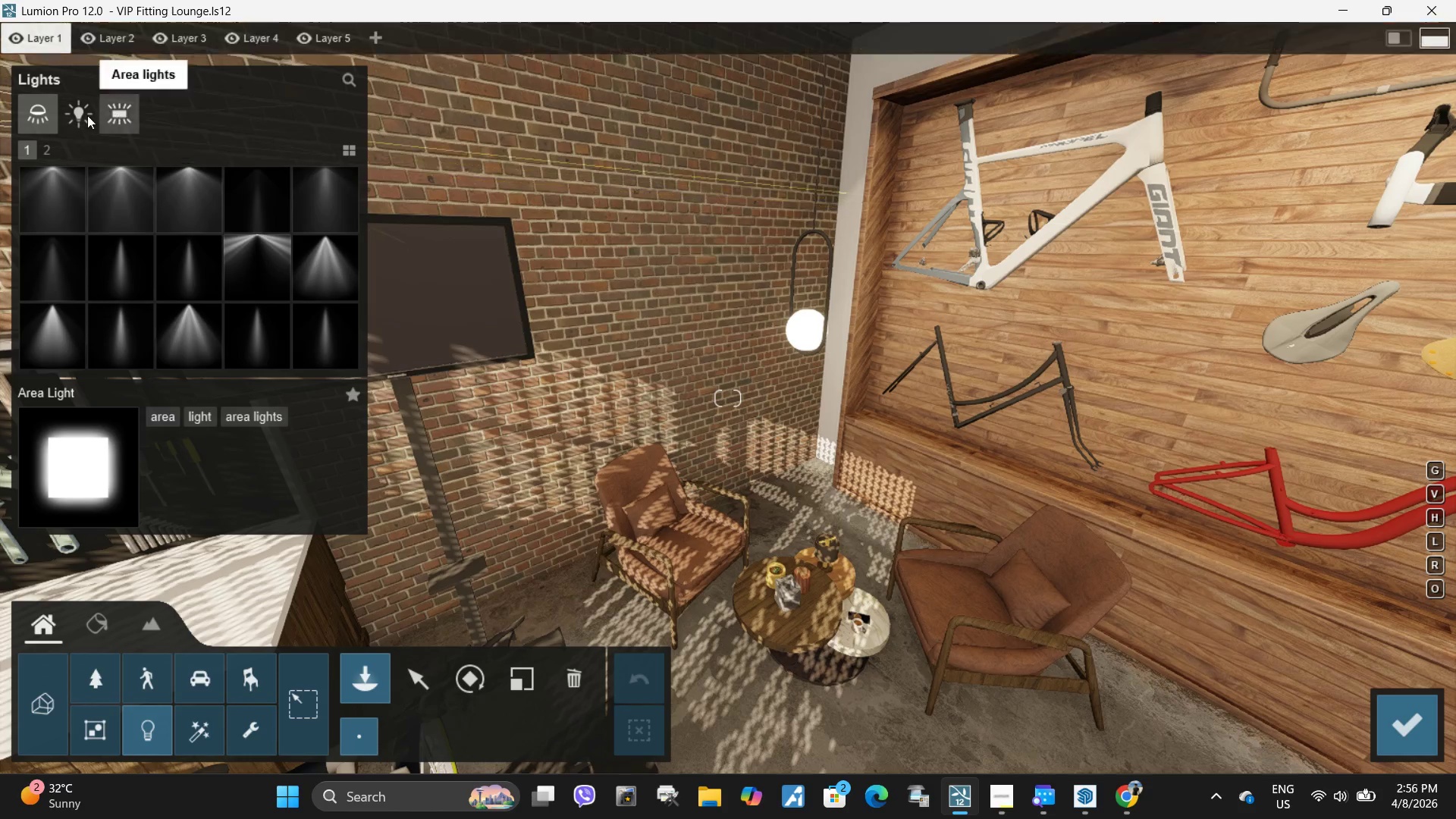 
left_click([83, 115])
 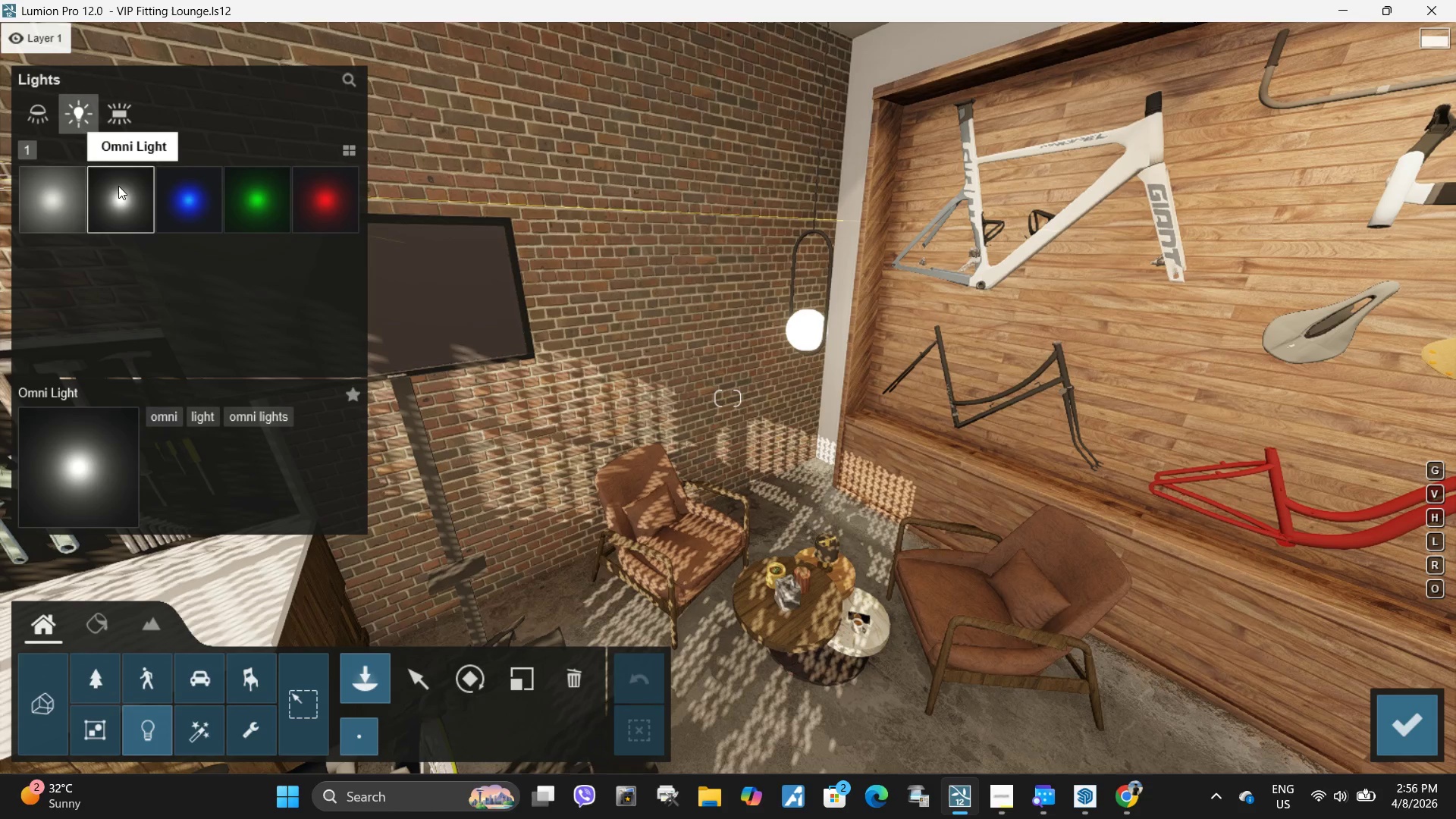 
left_click([118, 186])
 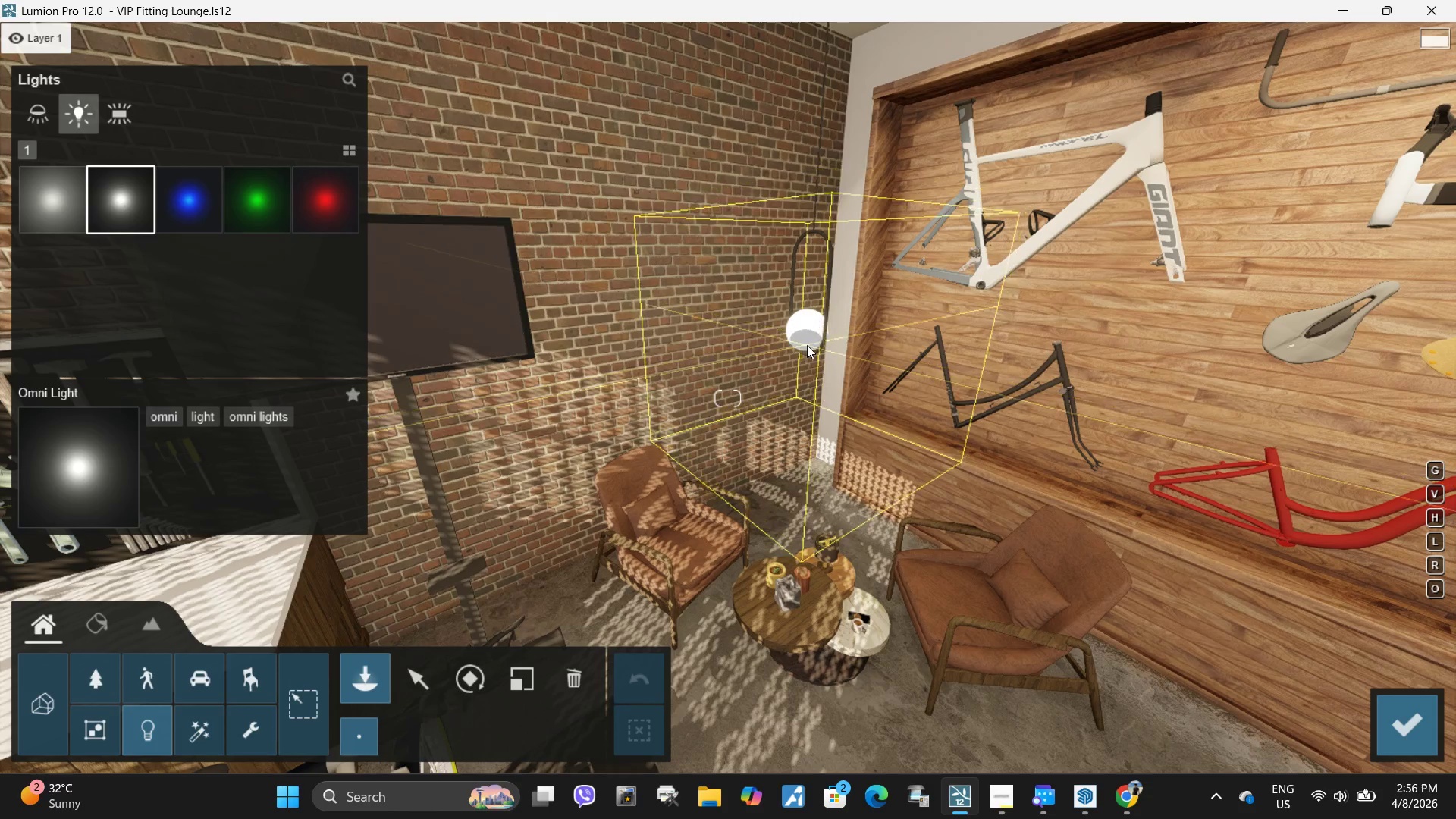 
key(A)
 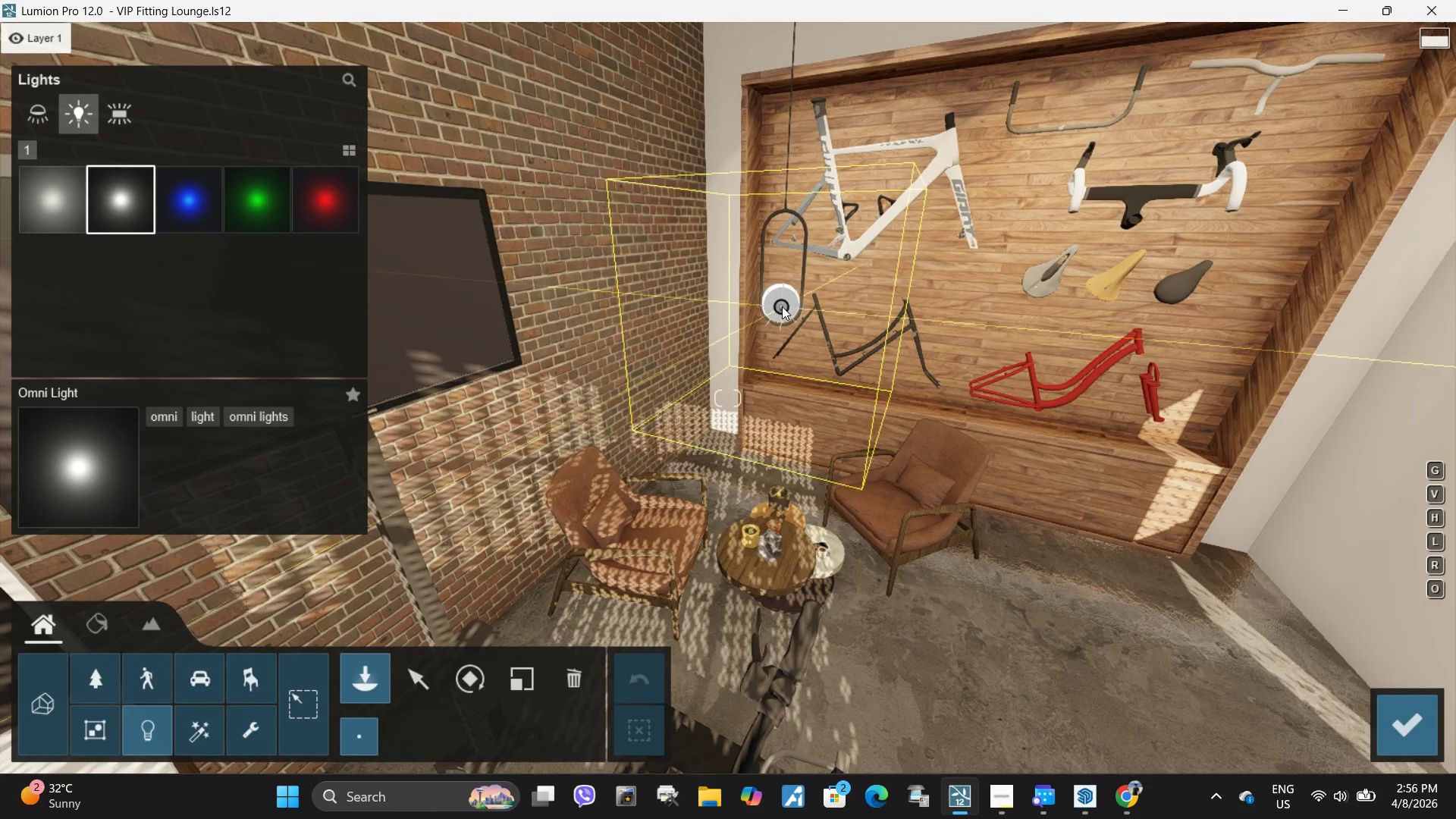 
left_click([782, 306])
 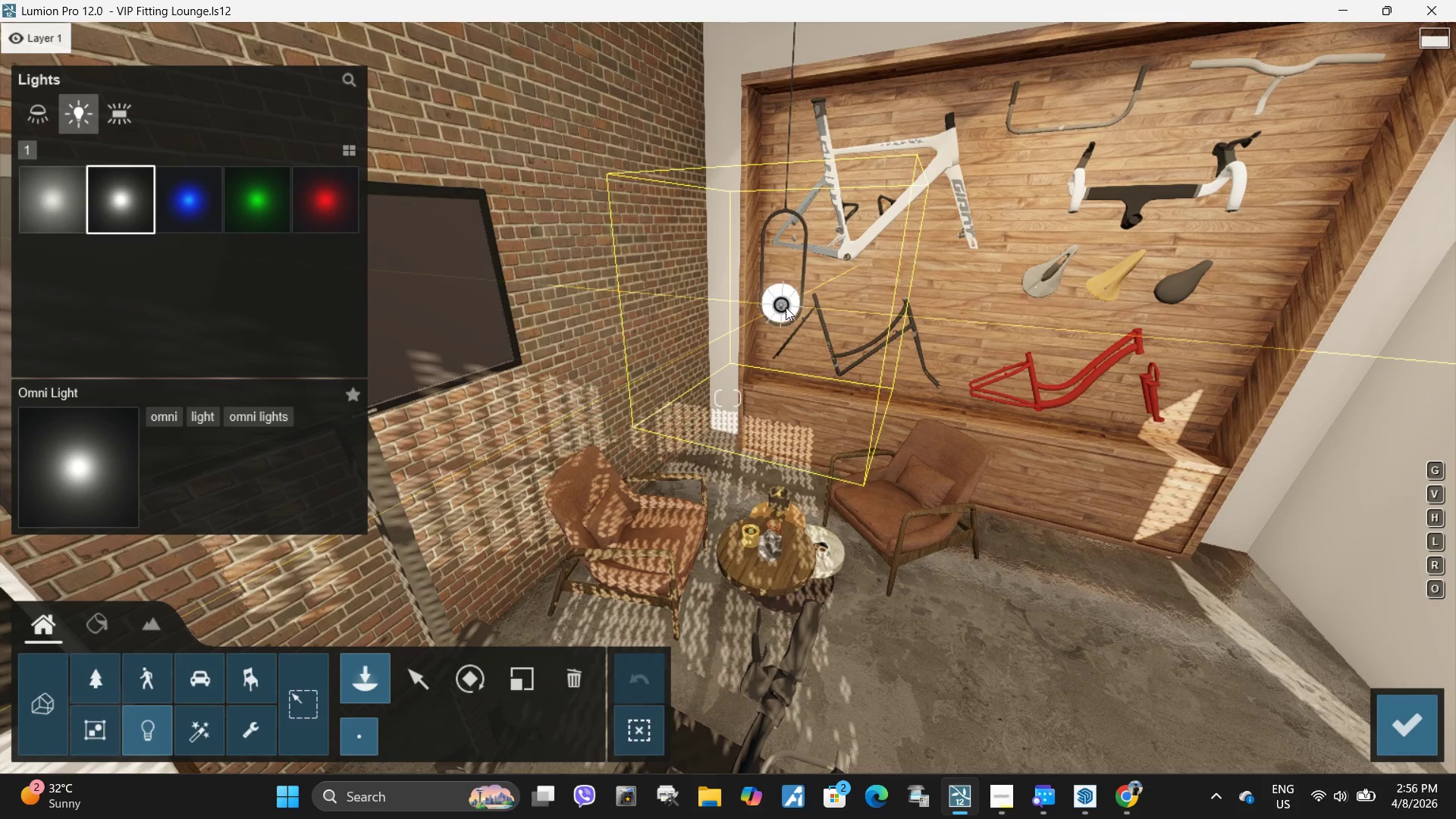 
key(D)
 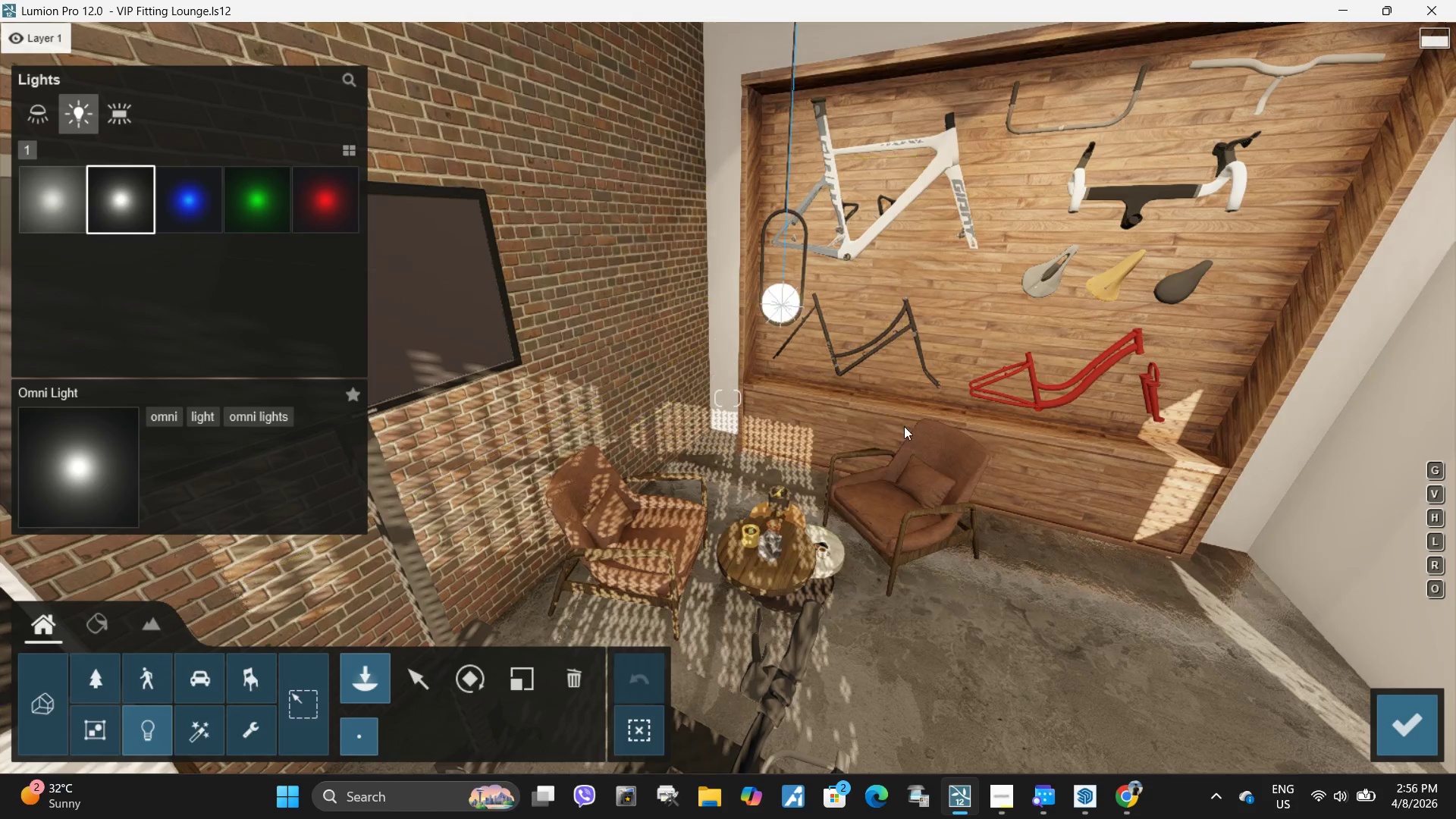 
type(esddwa)
 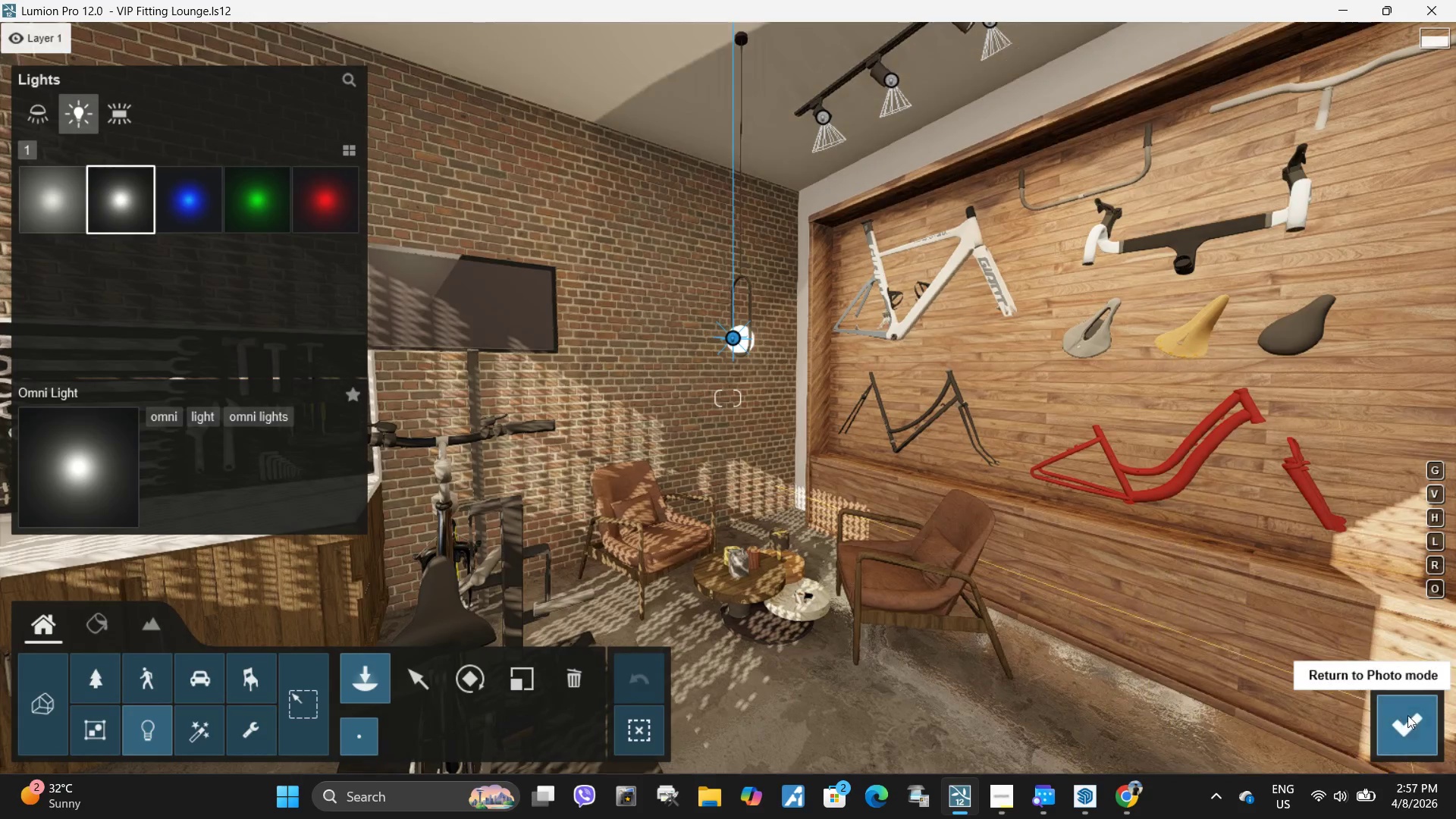 
left_click([1410, 717])
 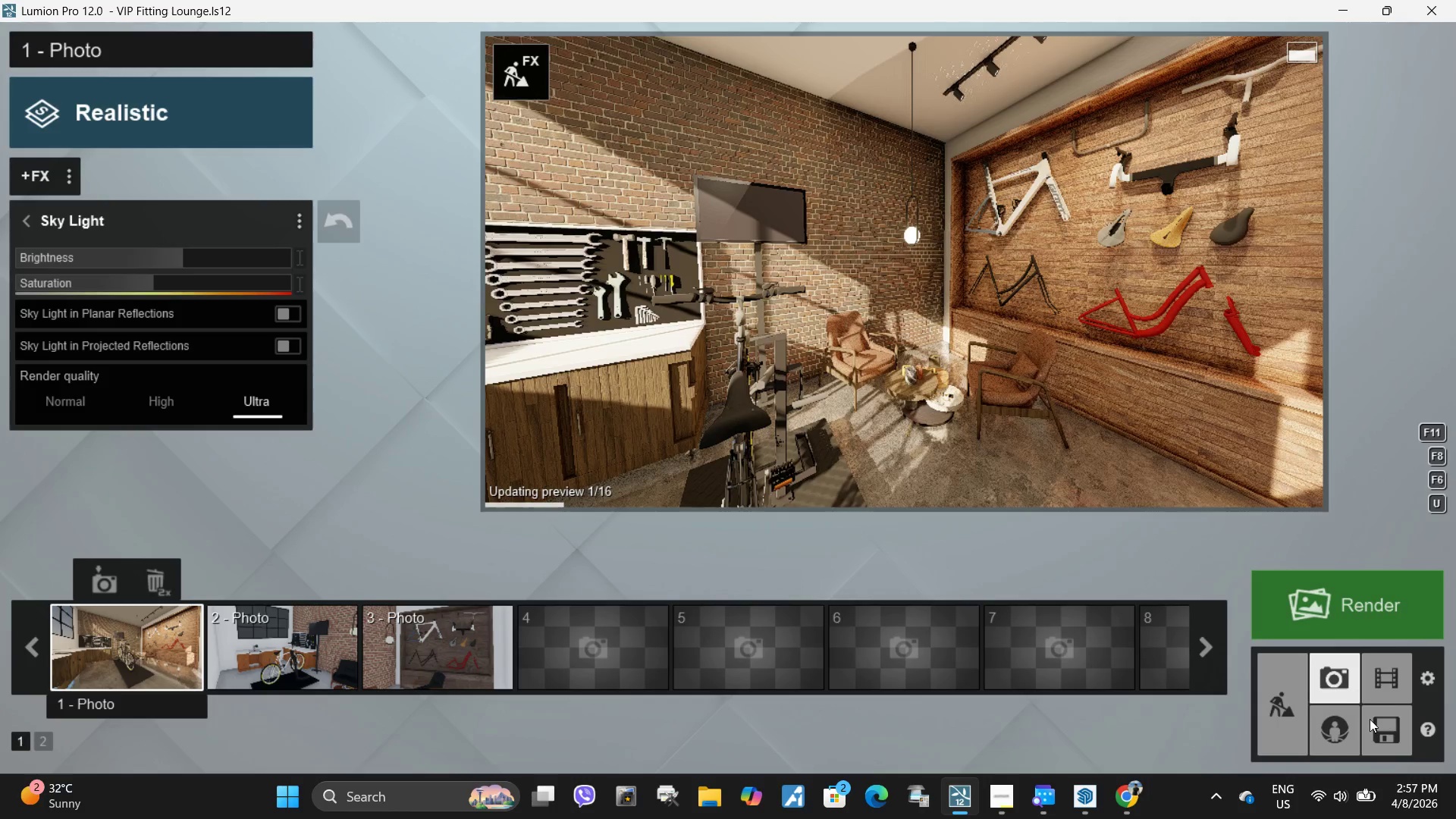 
key(S)
 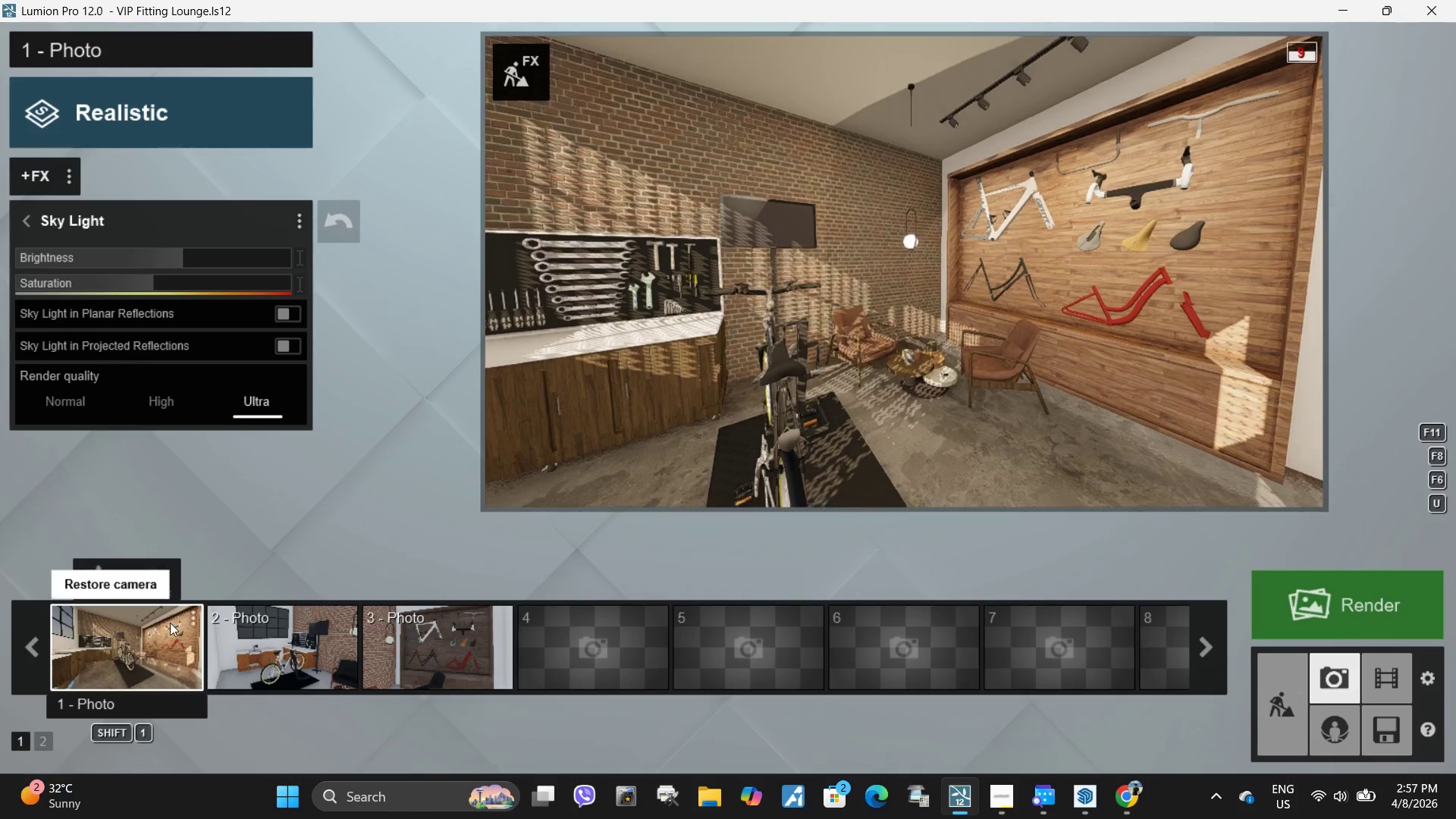 
left_click([159, 645])
 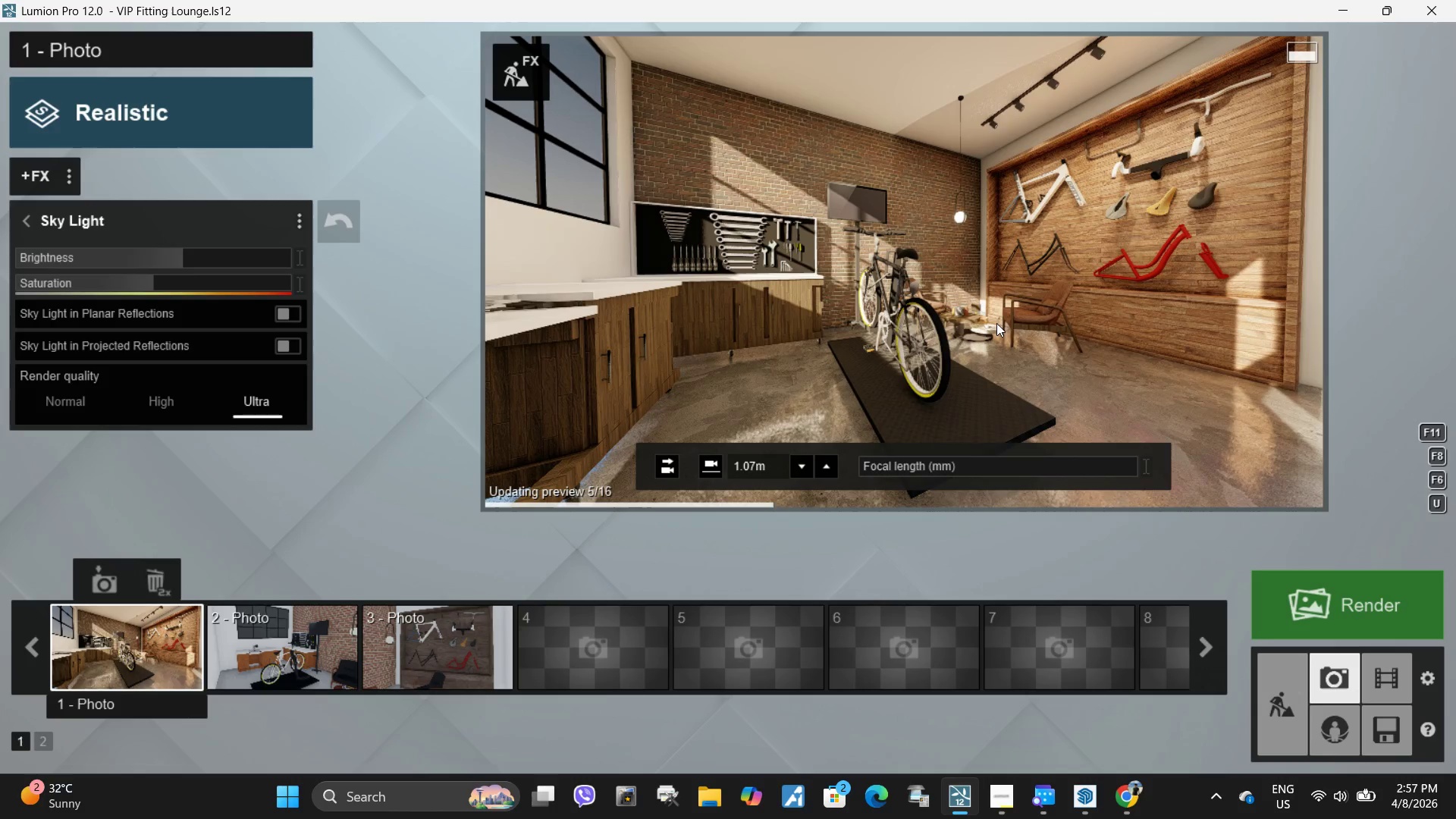 
mouse_move([1280, 563])
 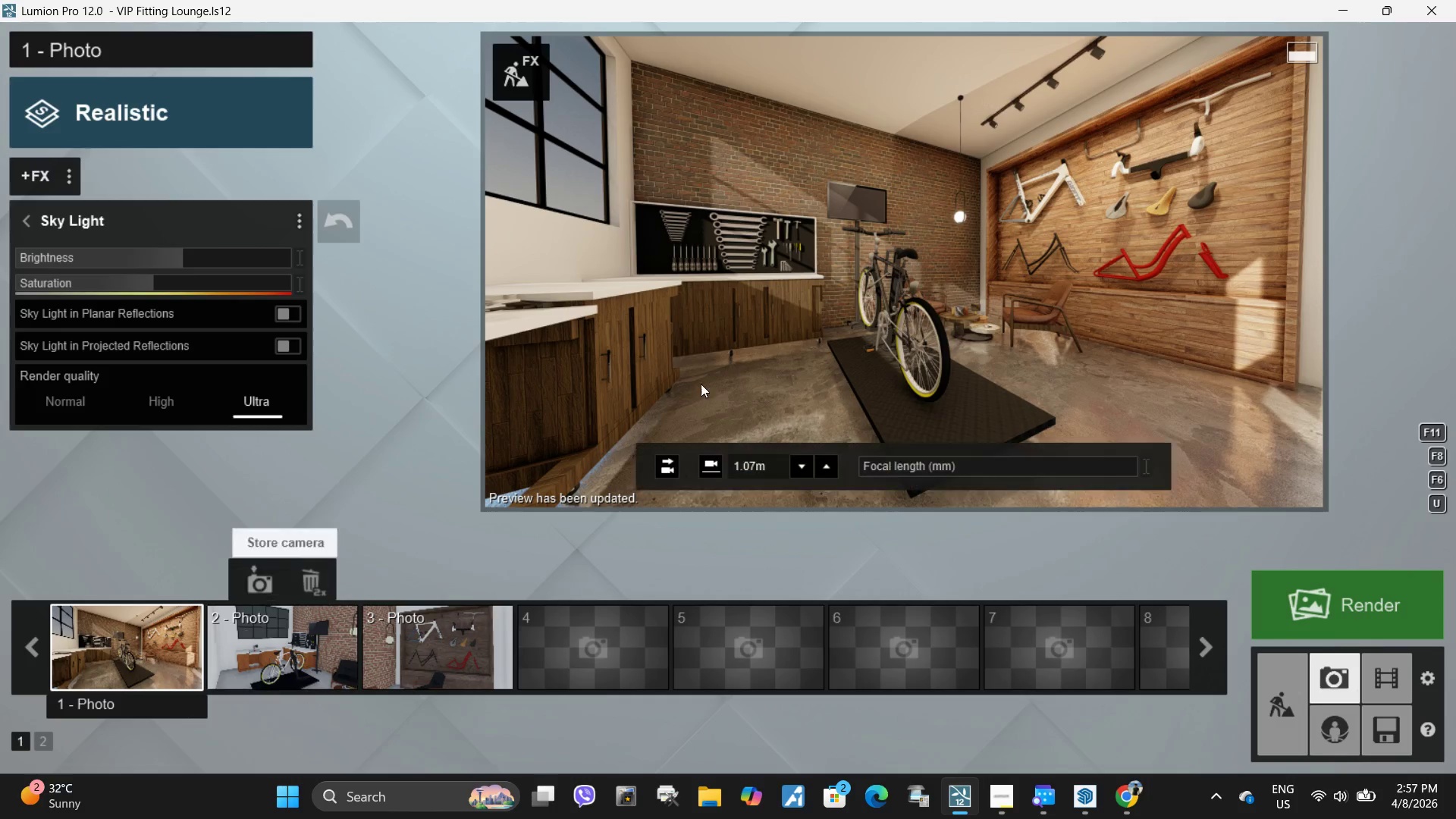 
left_click([513, 88])
 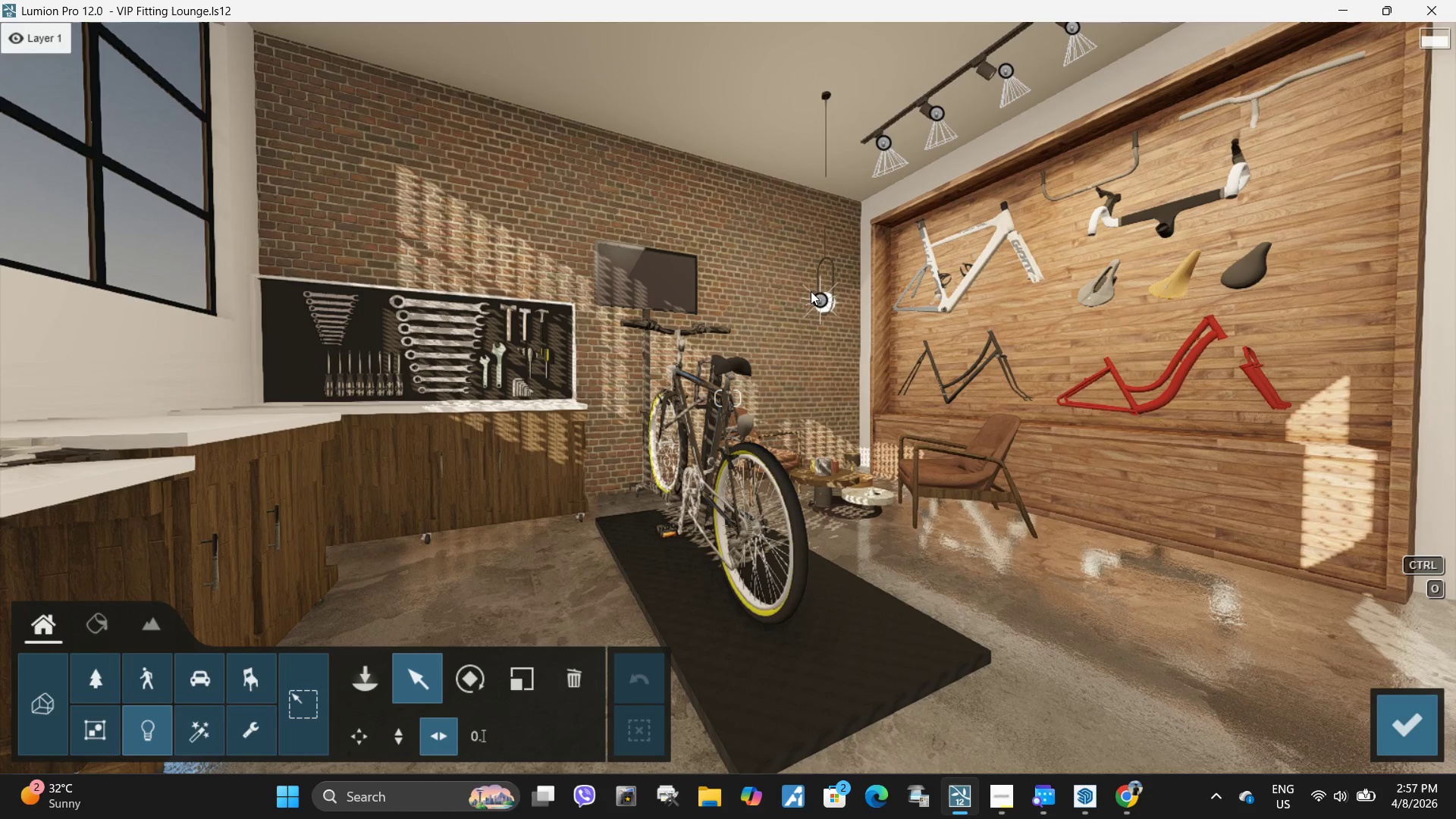 
left_click([824, 297])
 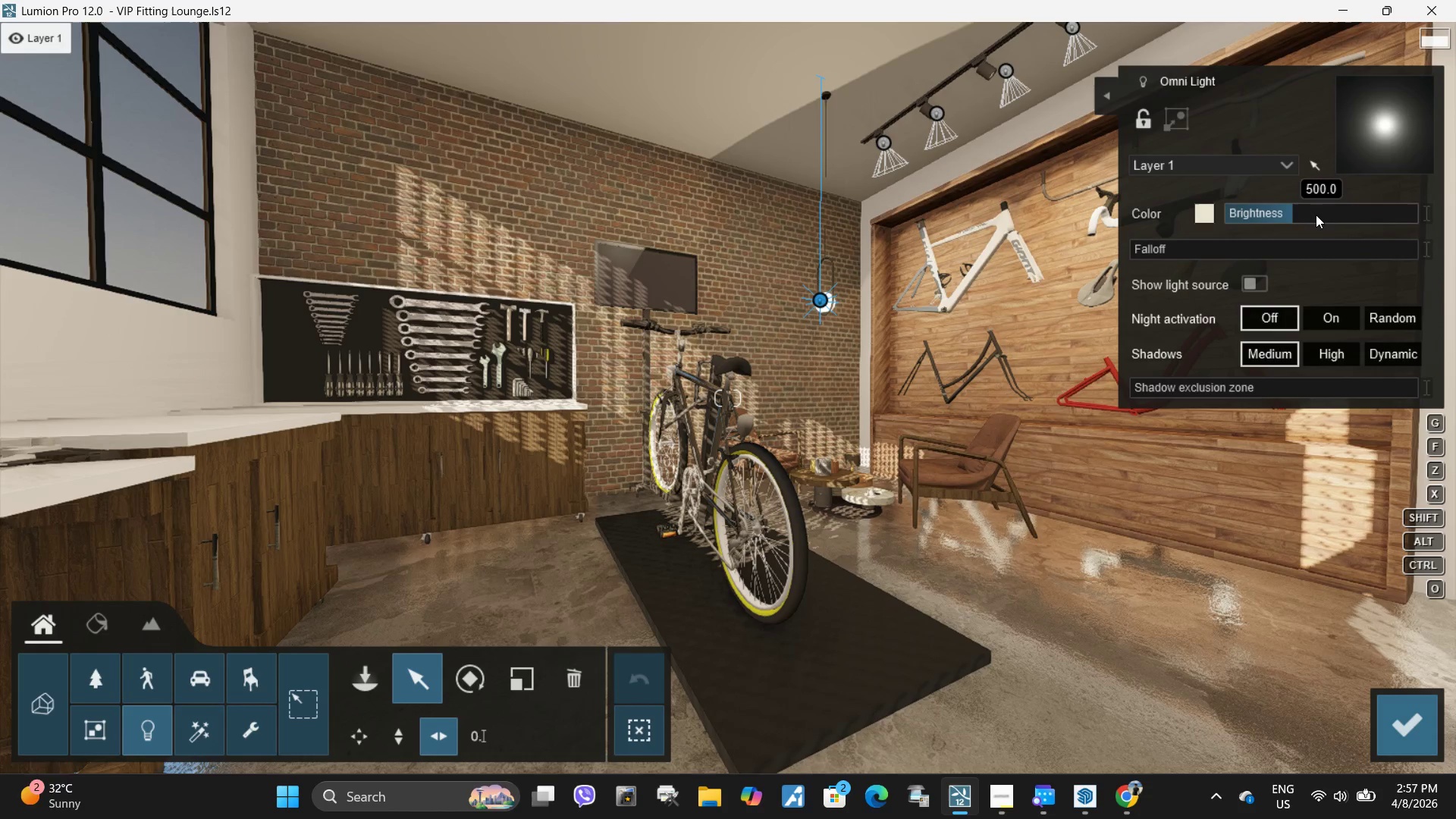 
left_click_drag(start_coordinate=[1301, 210], to_coordinate=[1272, 212])
 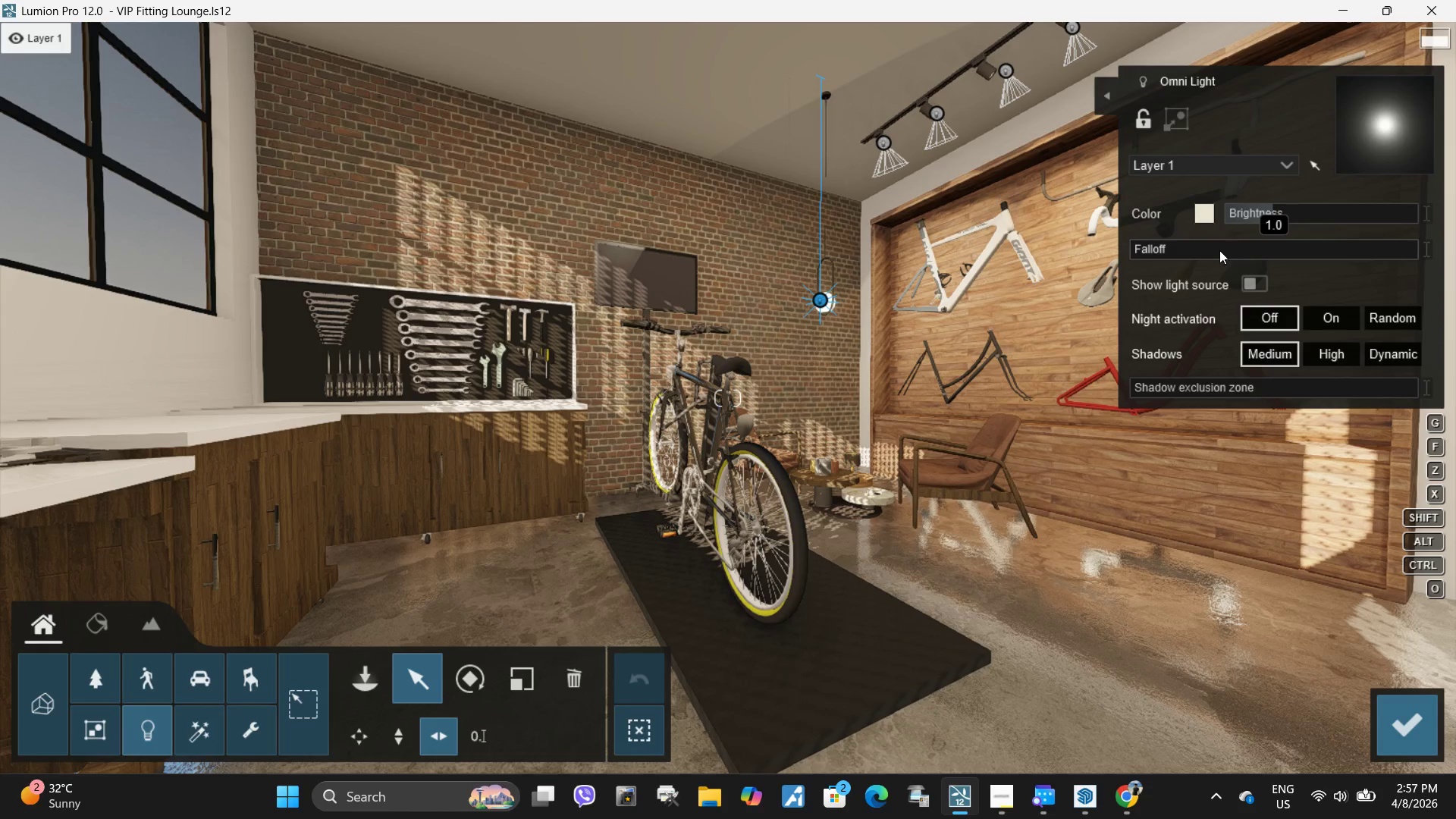 
left_click_drag(start_coordinate=[1214, 249], to_coordinate=[1235, 221])
 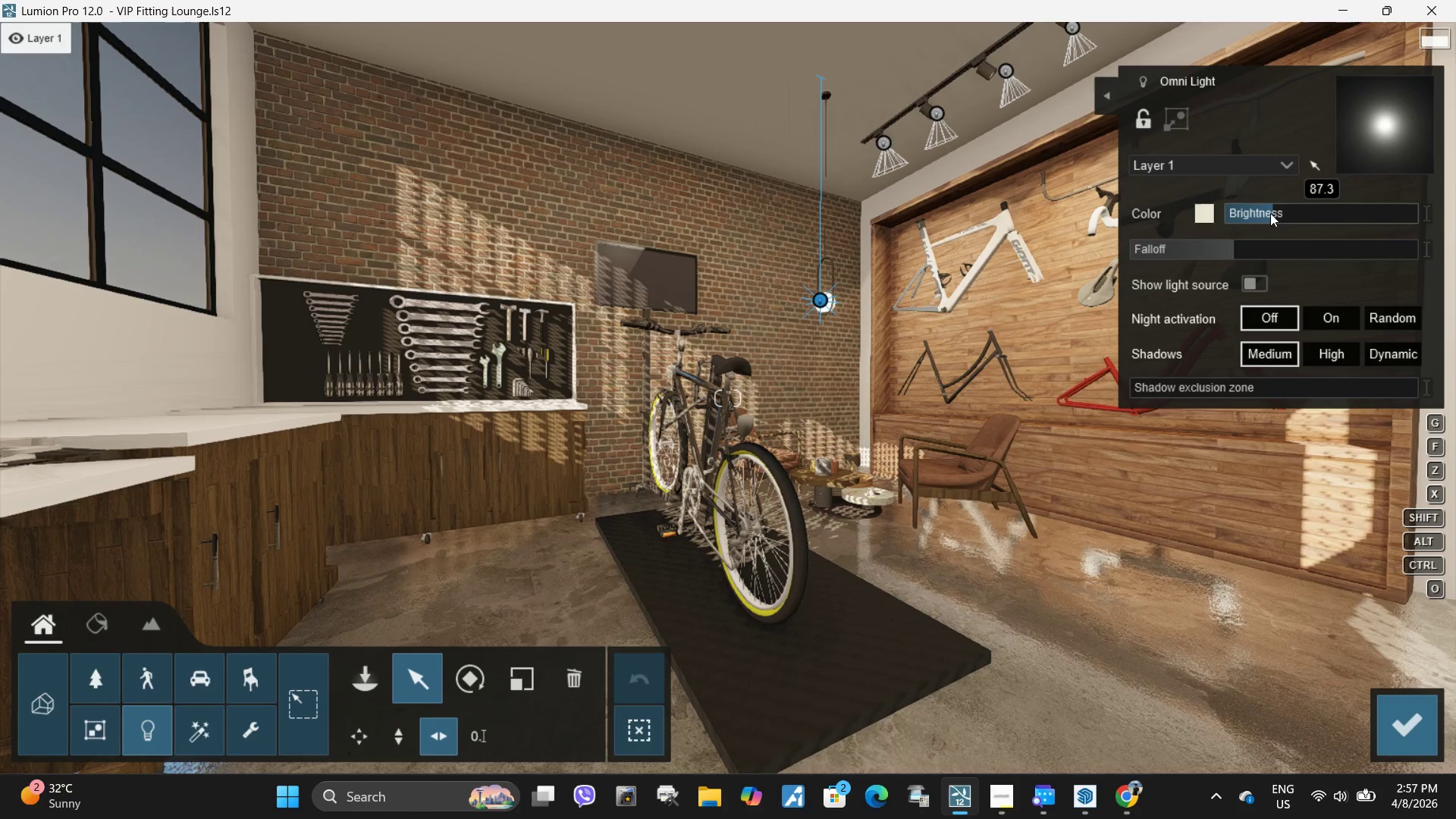 
left_click_drag(start_coordinate=[1270, 213], to_coordinate=[1376, 212])
 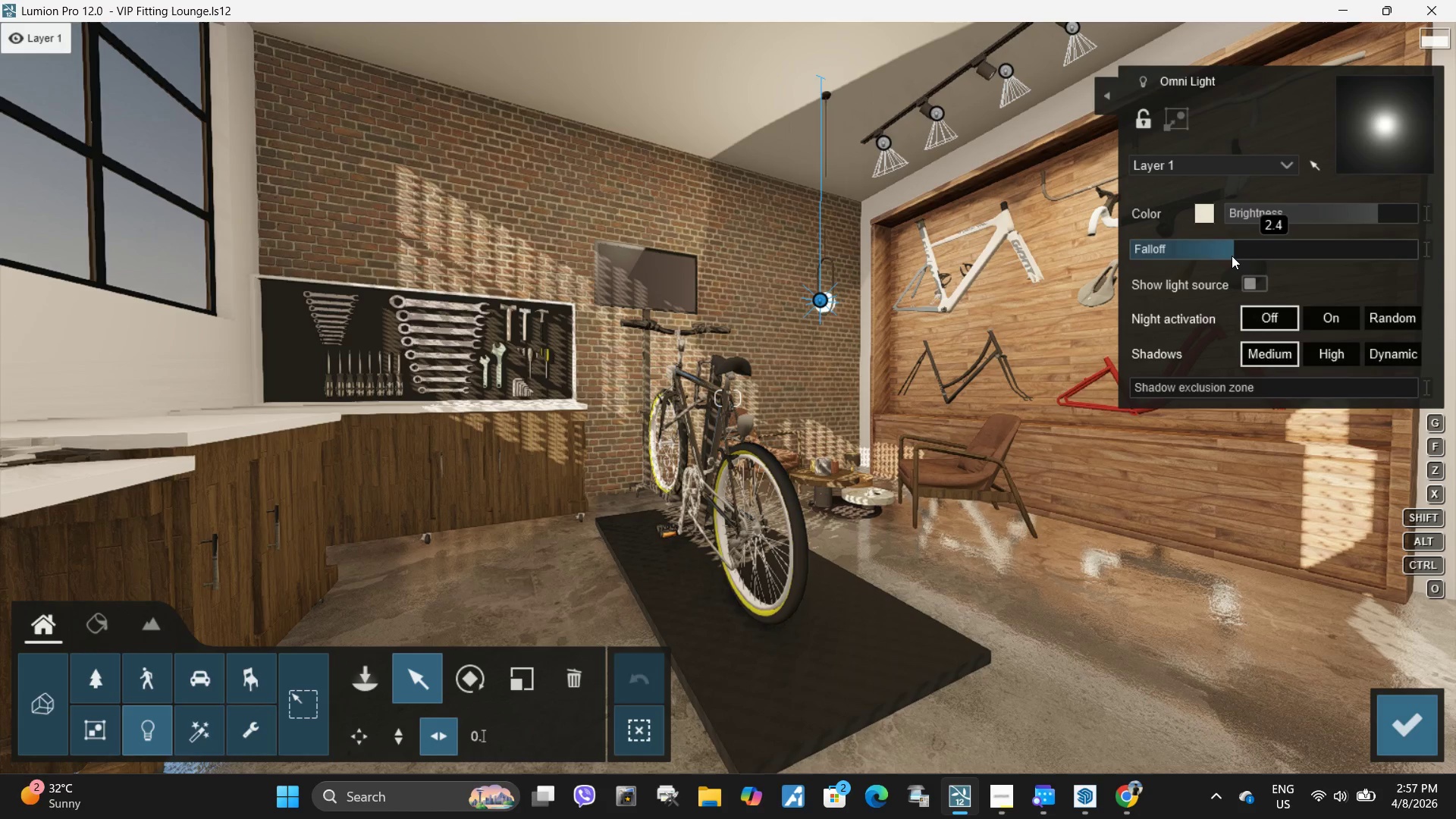 
left_click_drag(start_coordinate=[1232, 249], to_coordinate=[1228, 254])
 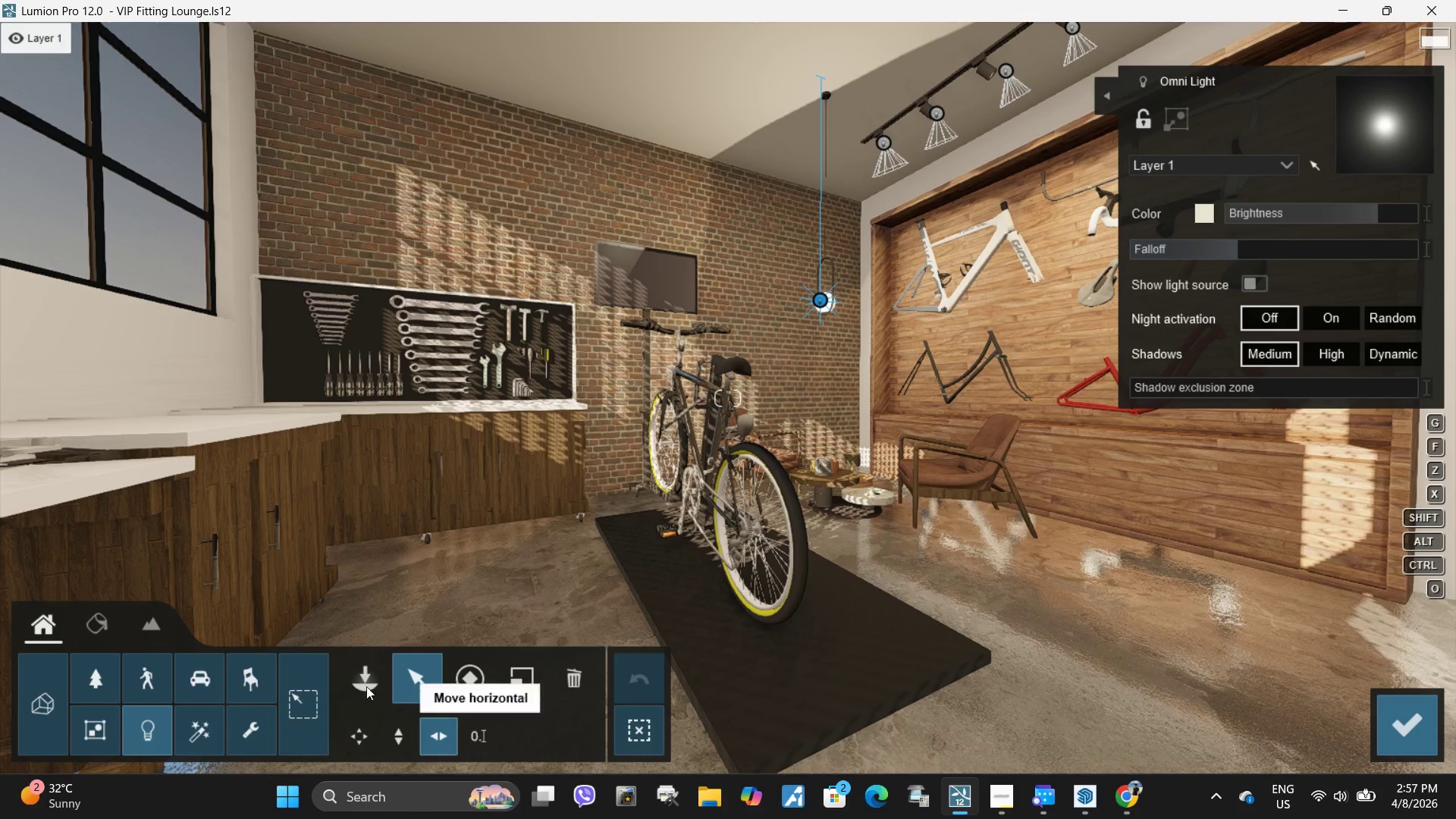 
type(wwdd)
 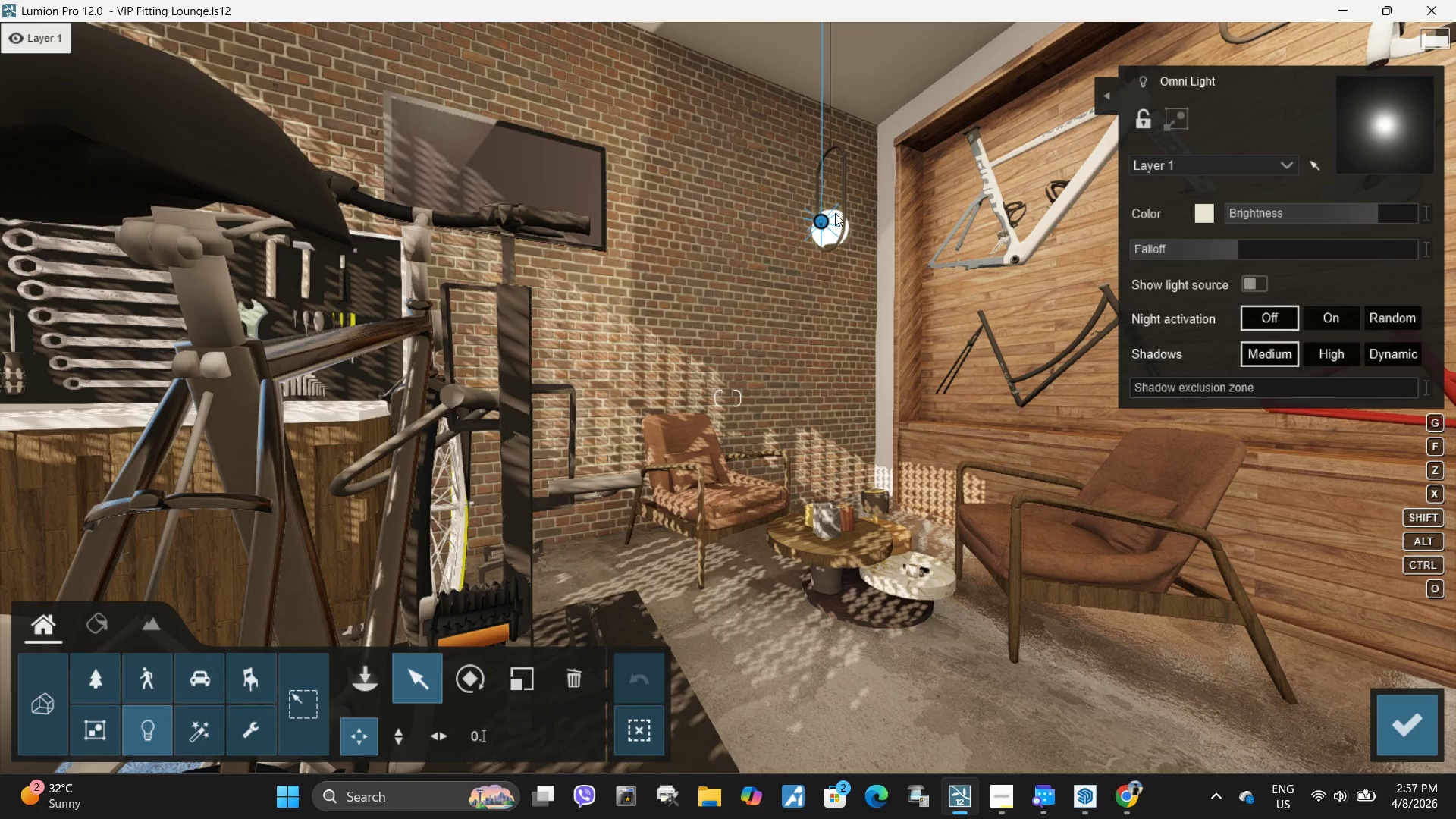 
left_click_drag(start_coordinate=[821, 221], to_coordinate=[831, 245])
 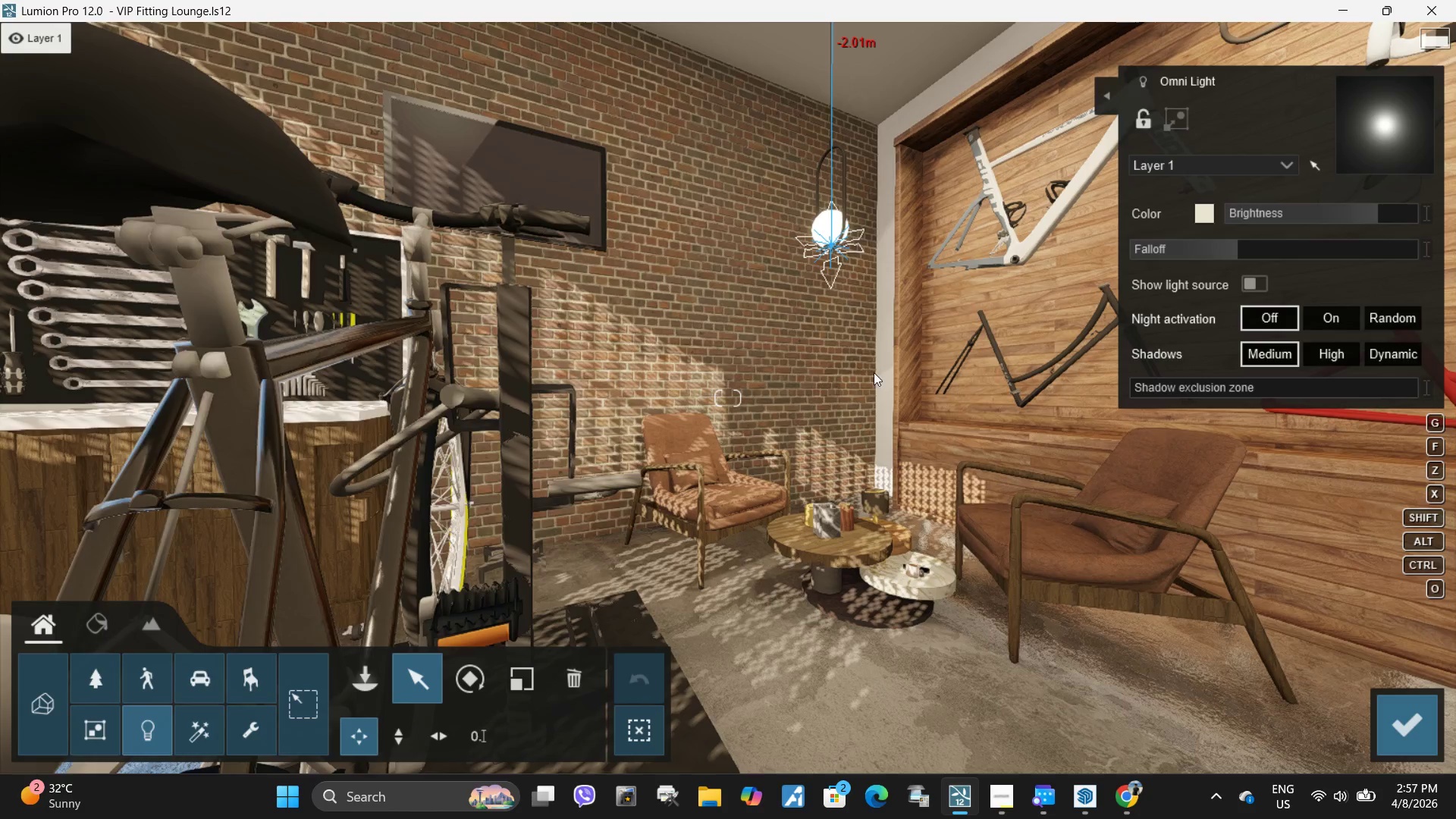 
type(sqa)
 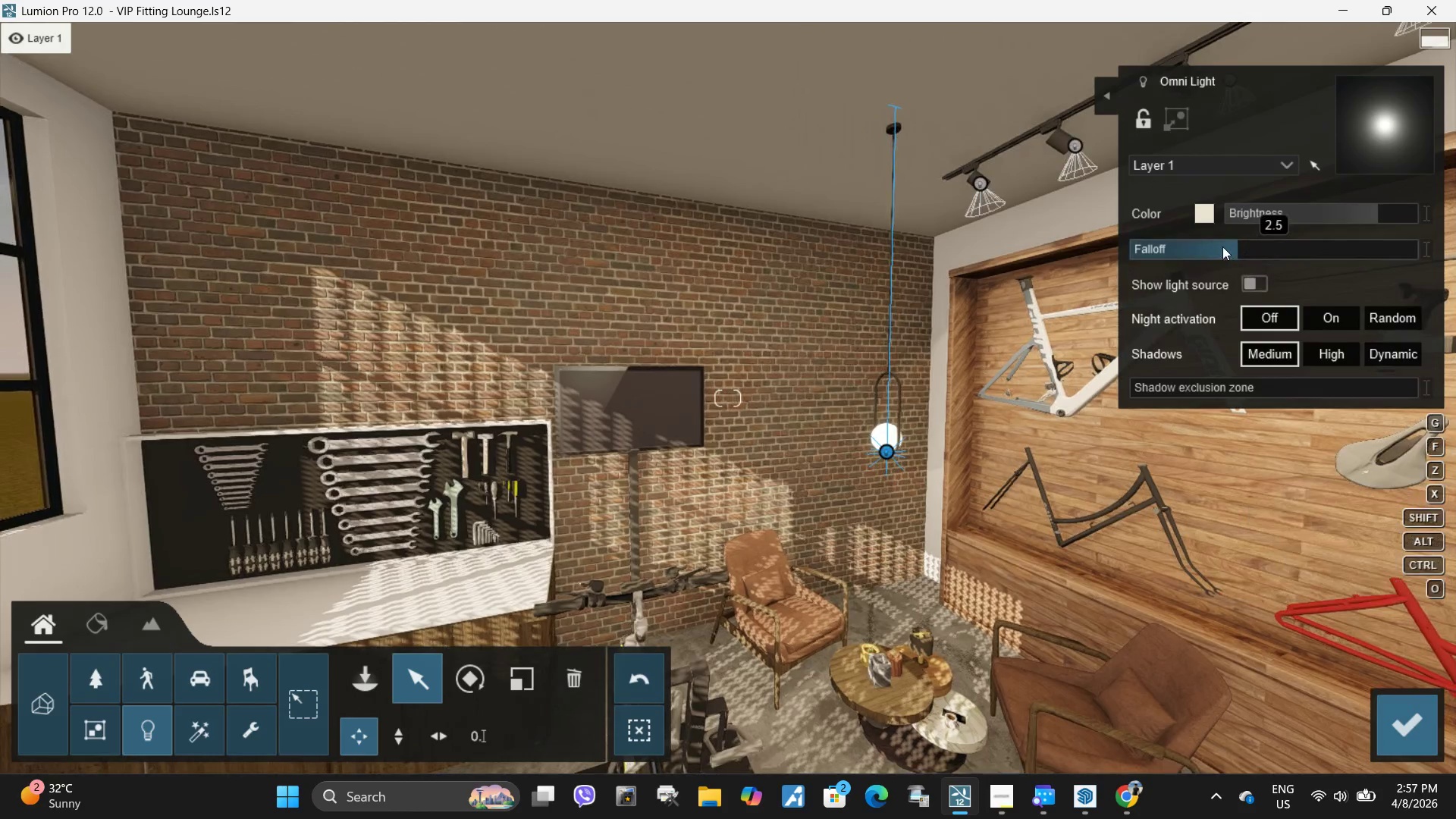 
left_click_drag(start_coordinate=[1244, 247], to_coordinate=[1282, 257])
 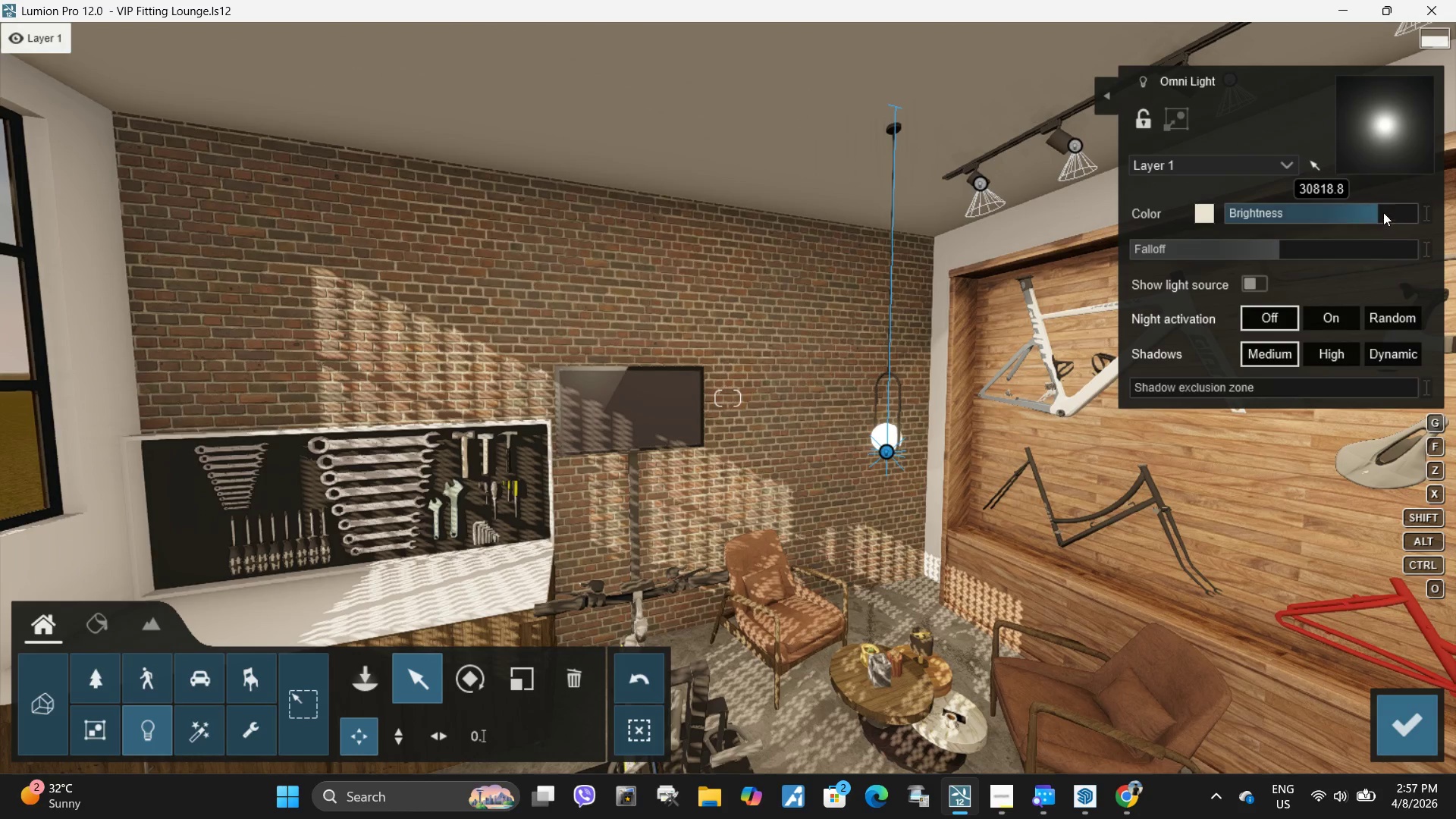 
left_click_drag(start_coordinate=[1378, 212], to_coordinate=[1370, 226])
 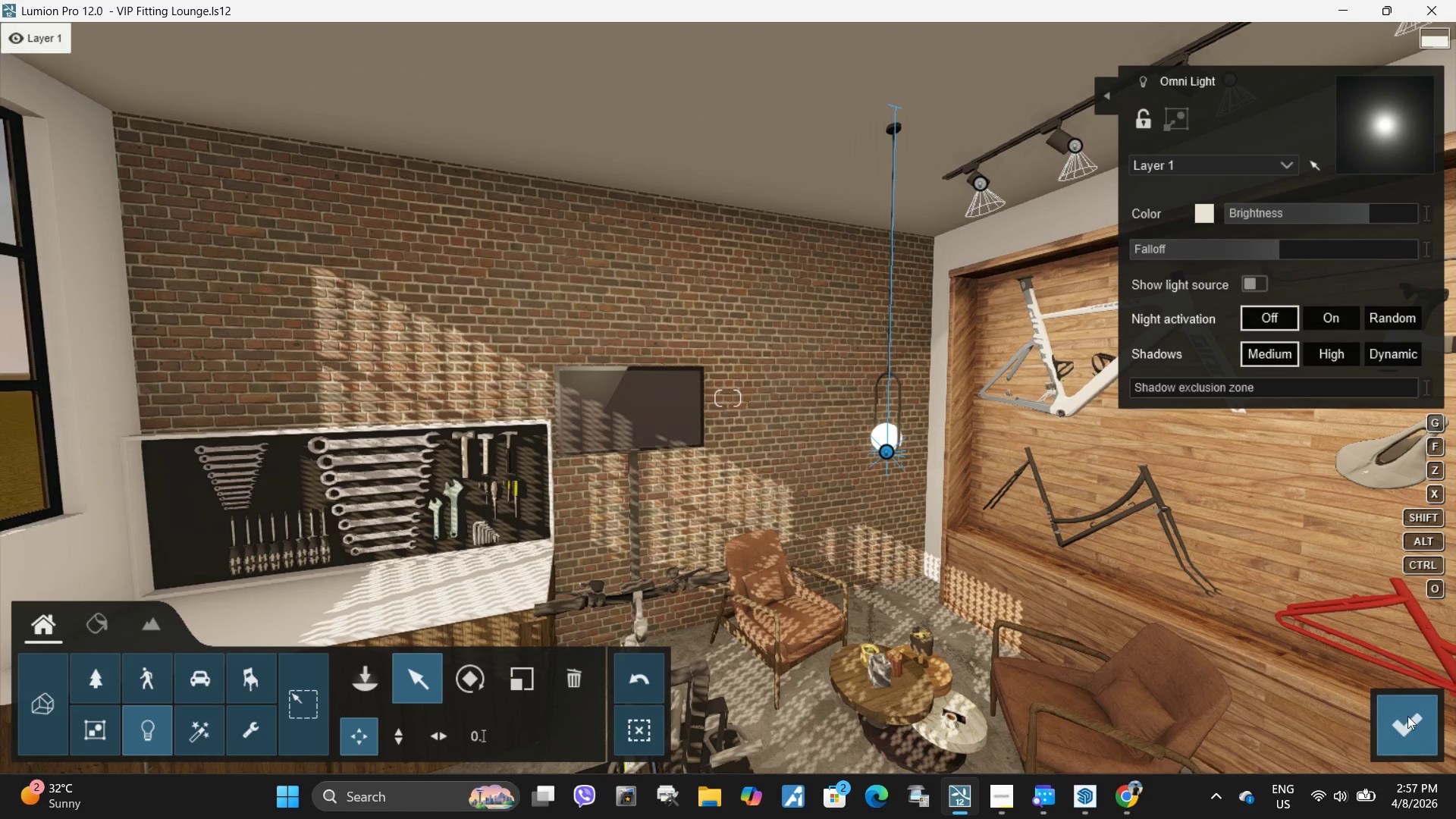 
left_click([1403, 717])
 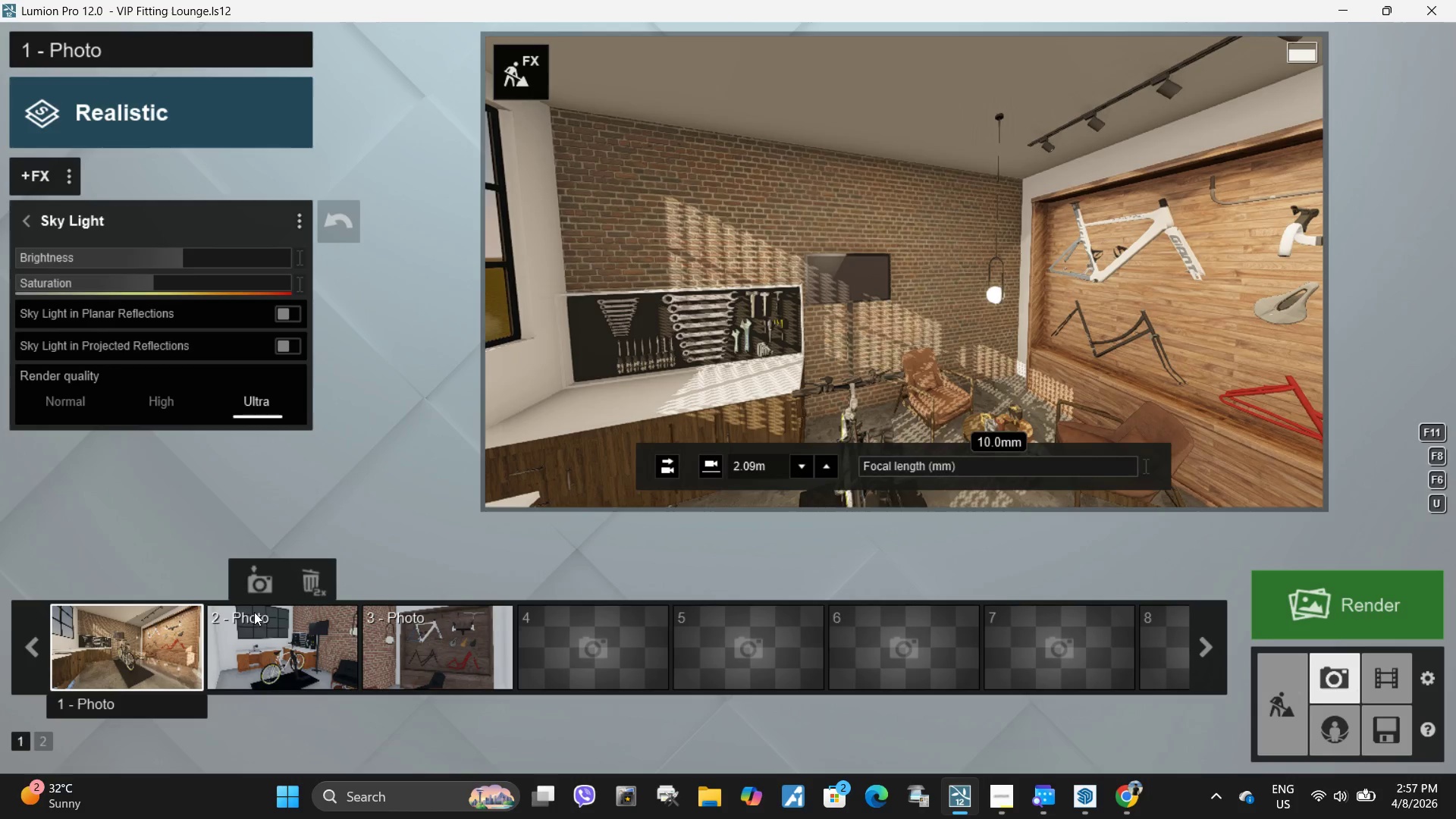 
left_click([144, 647])
 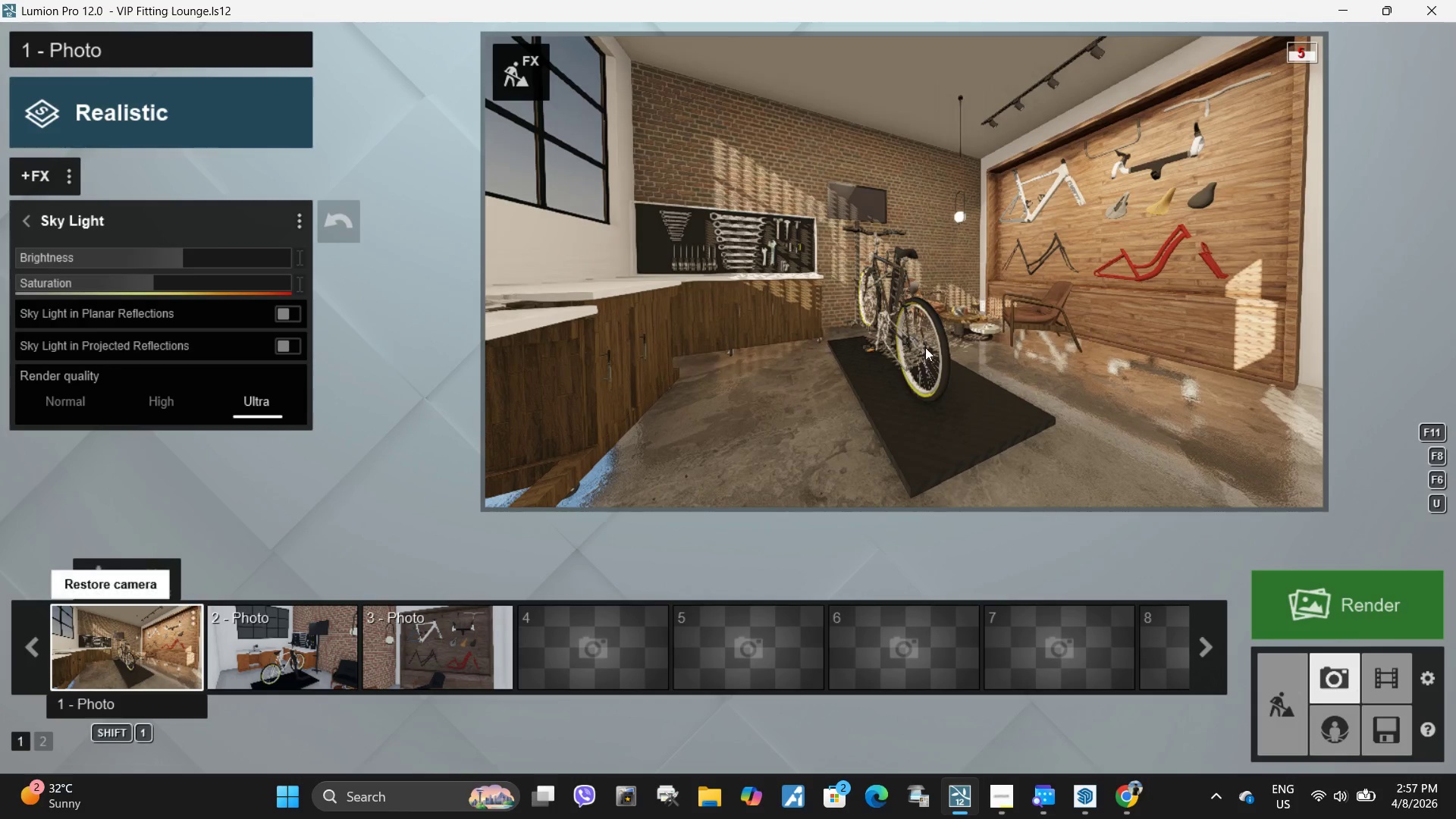 
left_click([924, 349])
 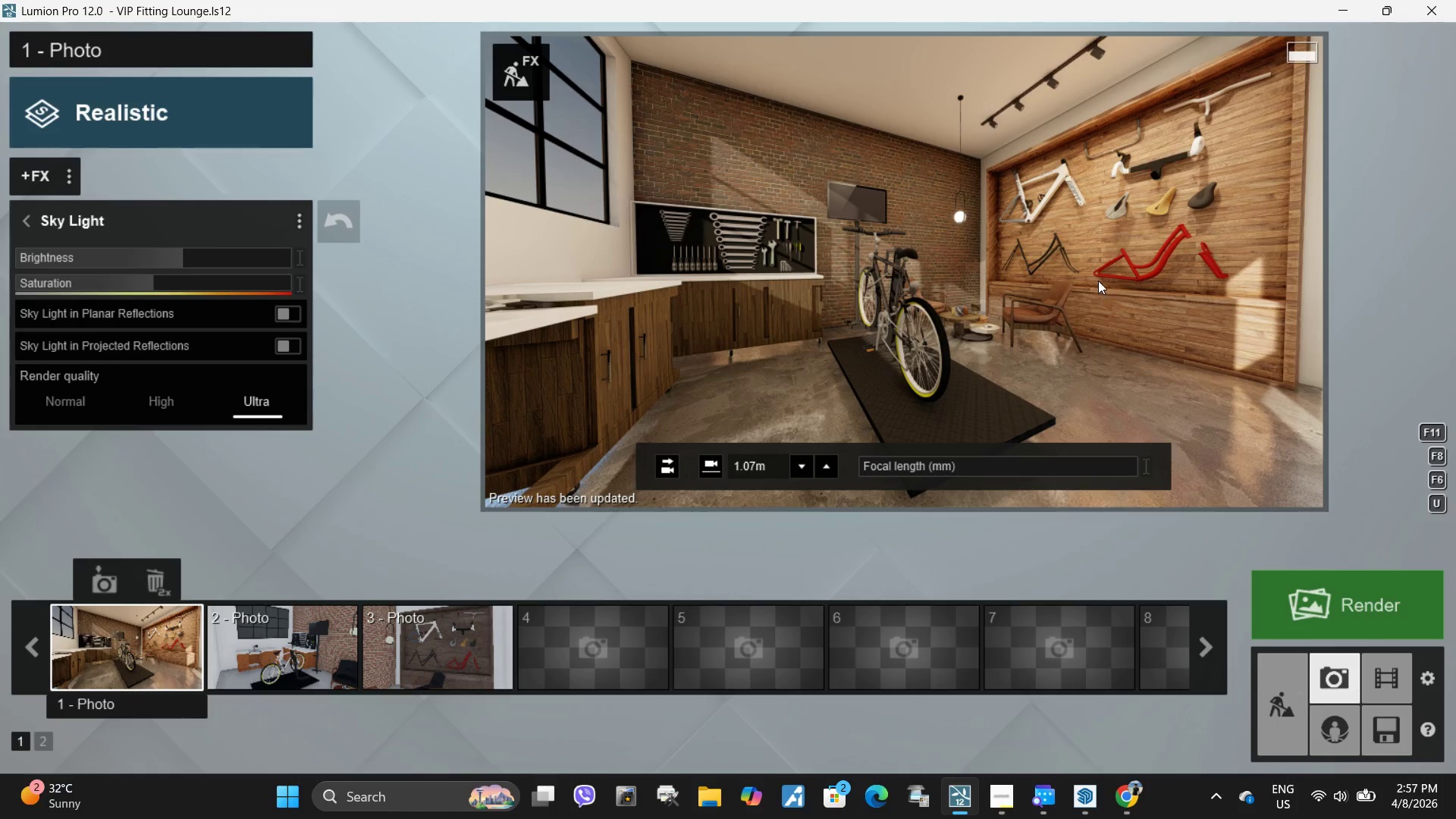 
type(dd)
 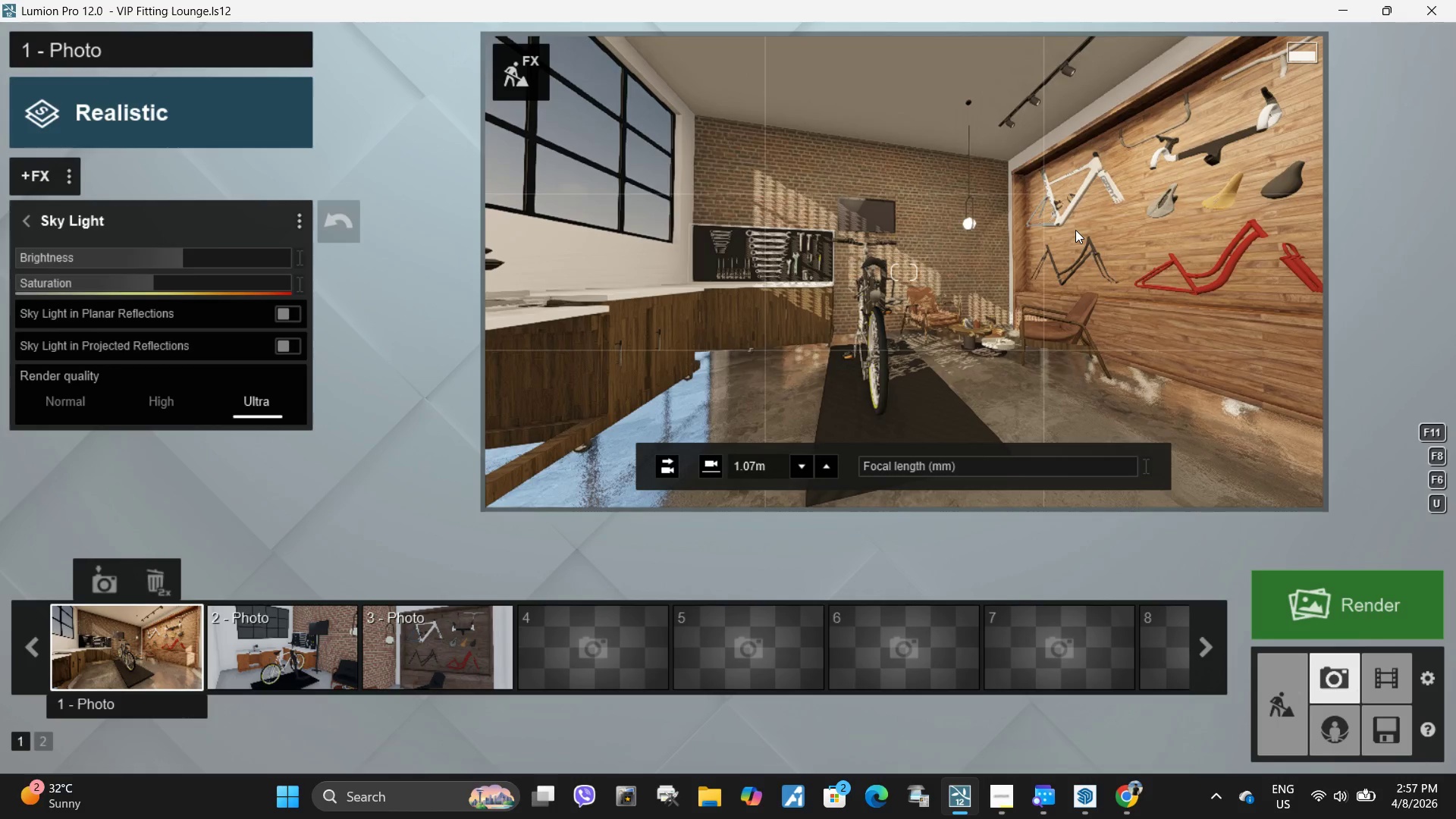 
left_click([1075, 230])
 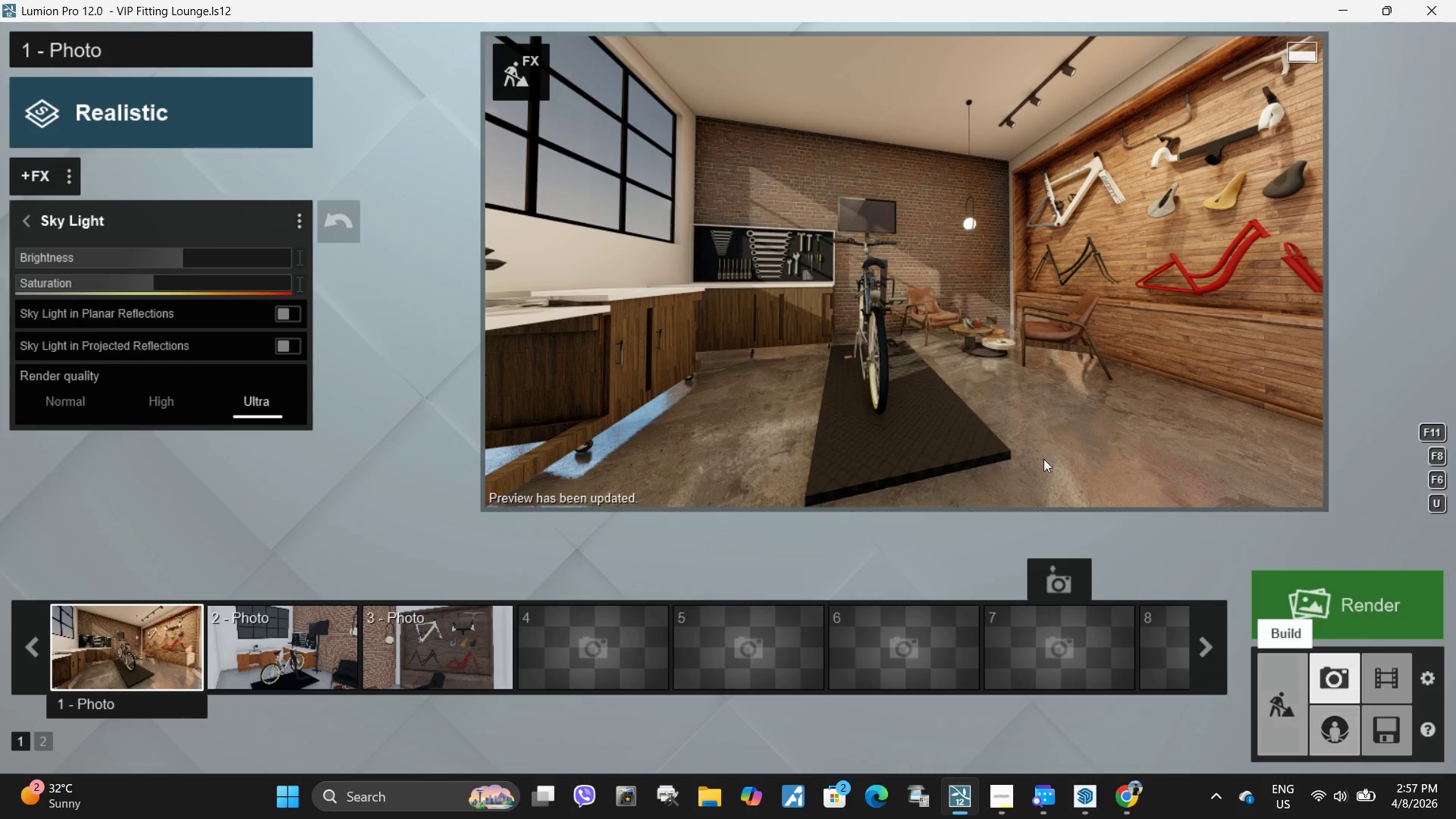 
left_click([108, 667])
 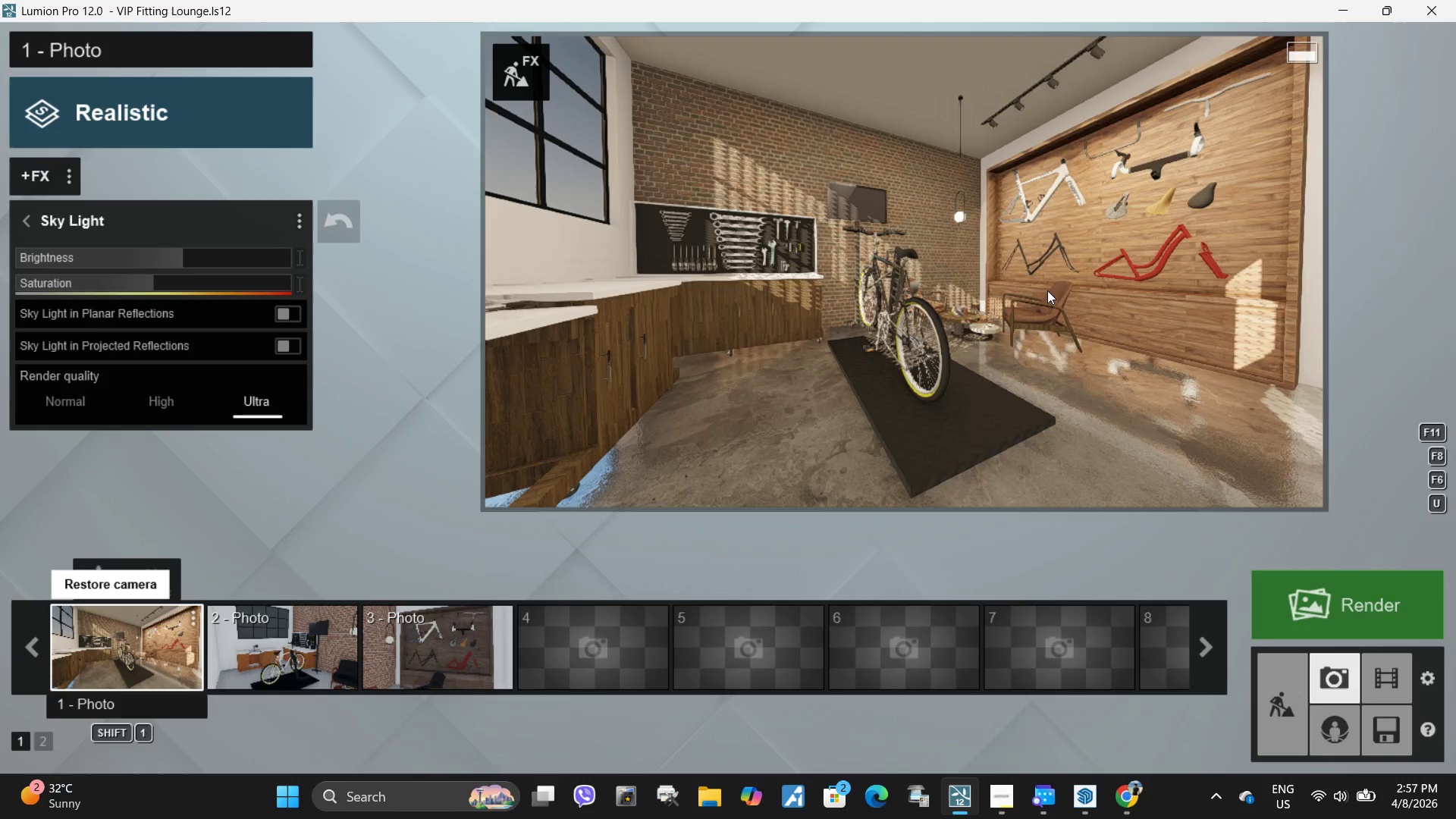 
left_click([1047, 290])
 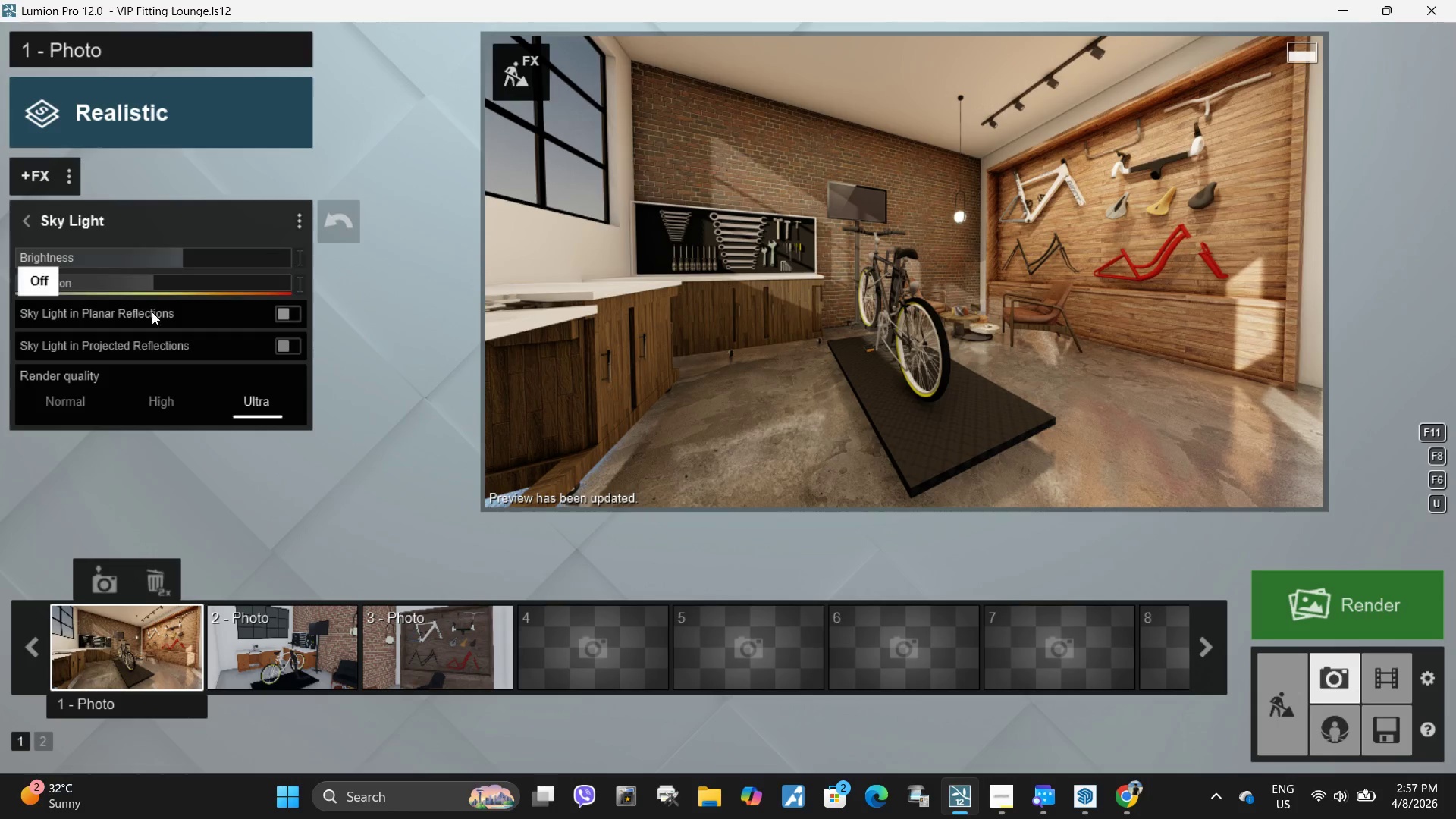 
left_click([146, 657])
 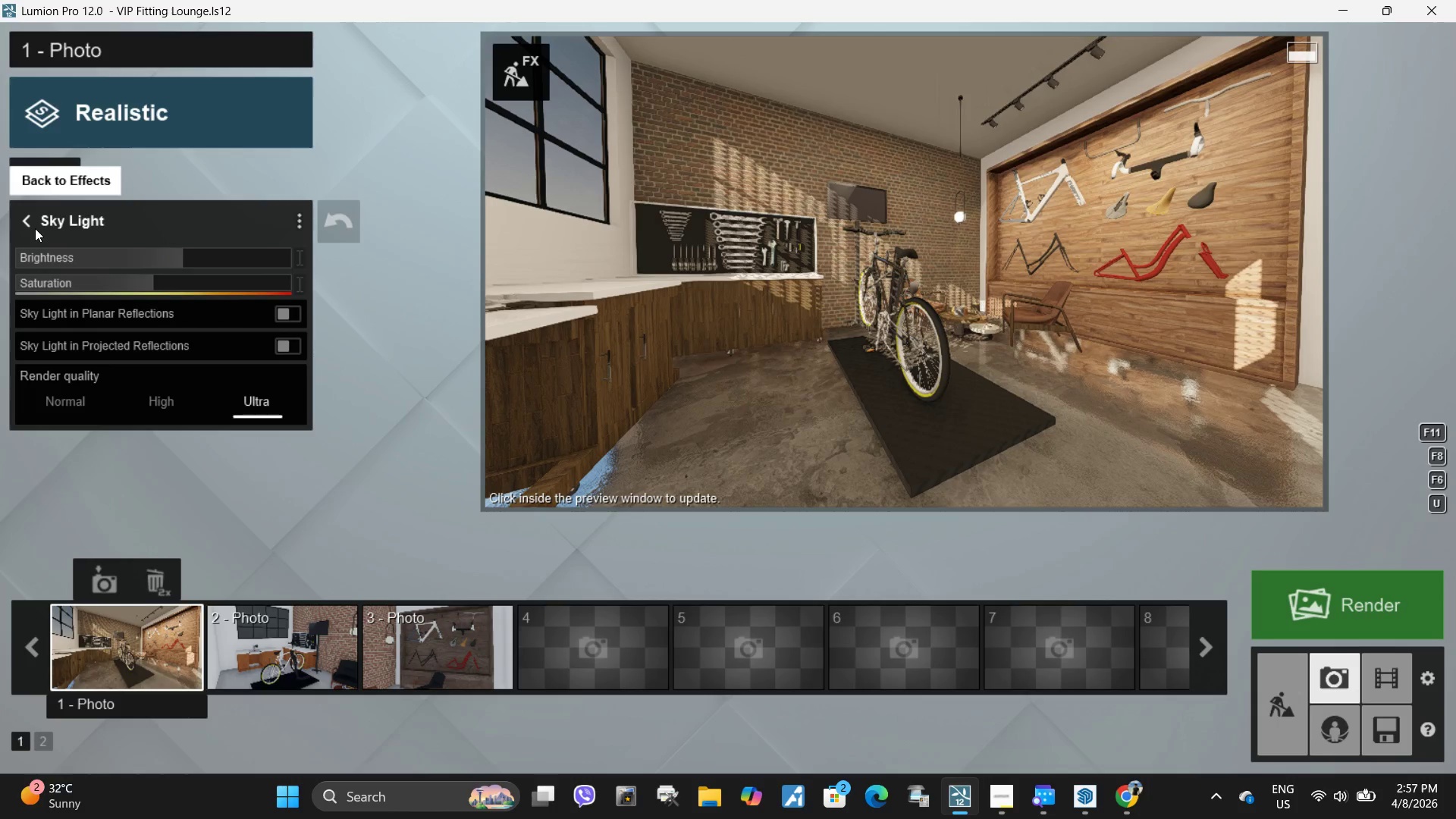 
left_click_drag(start_coordinate=[168, 262], to_coordinate=[418, 254])
 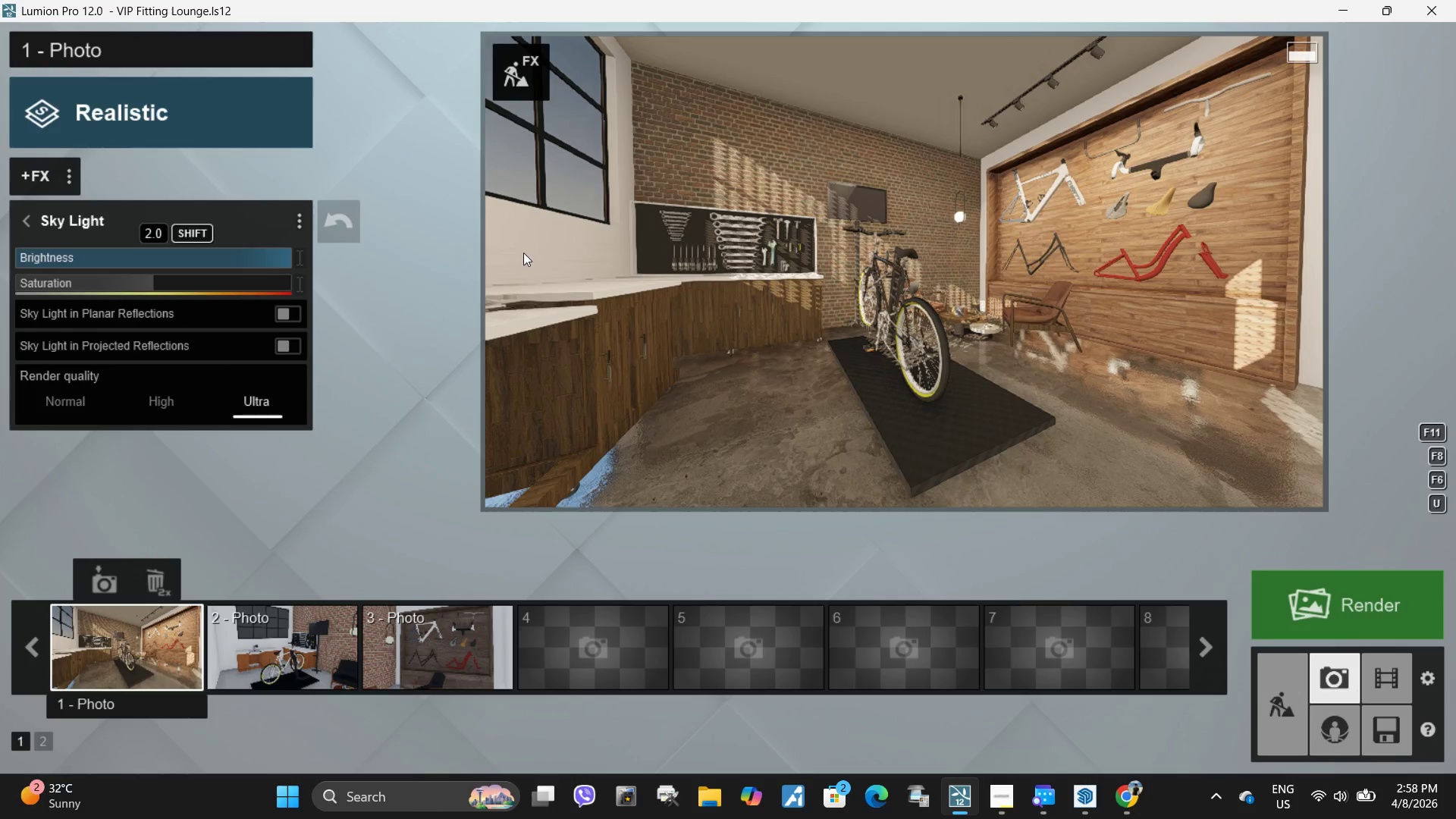 
left_click([418, 254])
 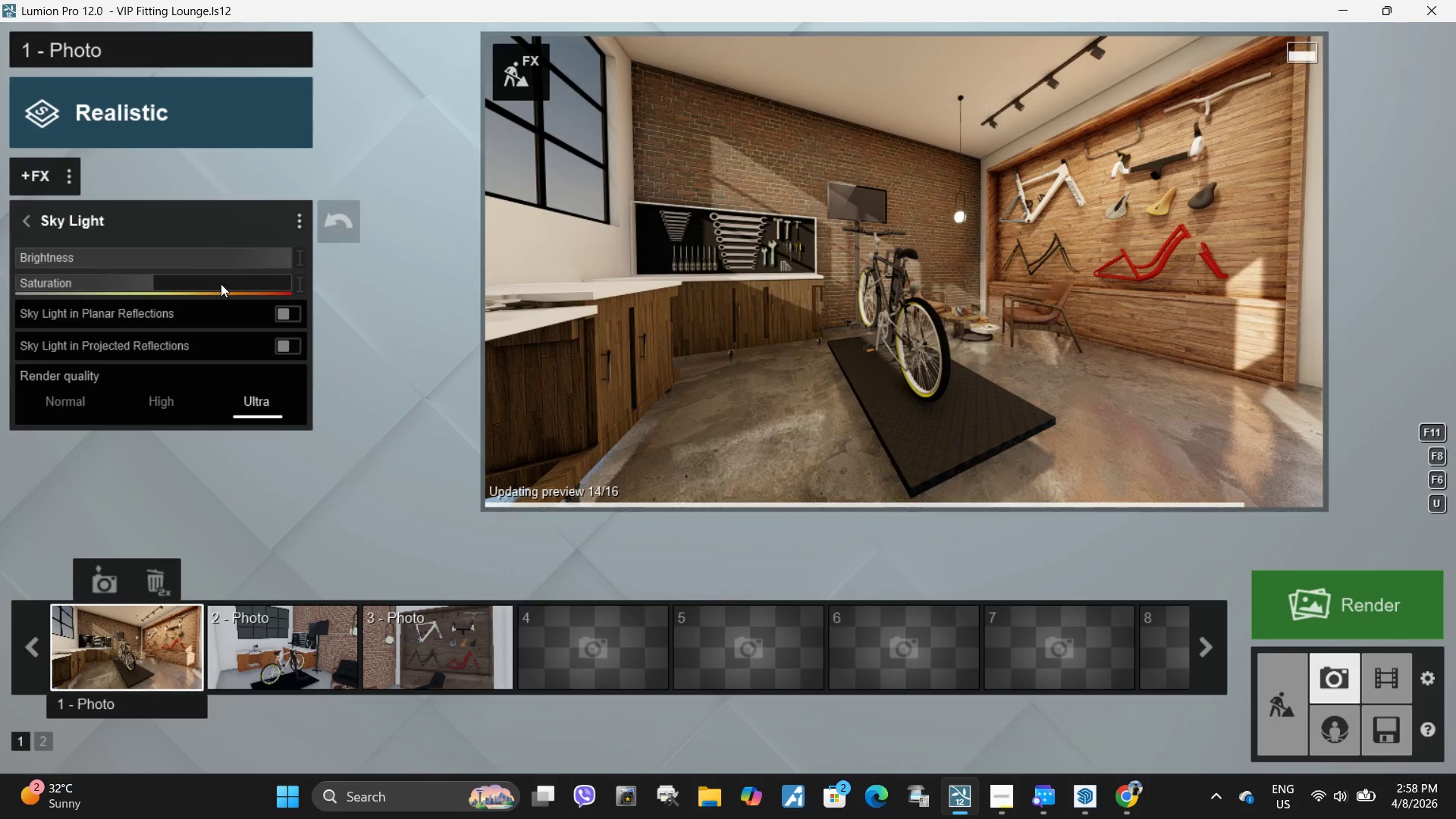 
left_click_drag(start_coordinate=[160, 255], to_coordinate=[32, 261])
 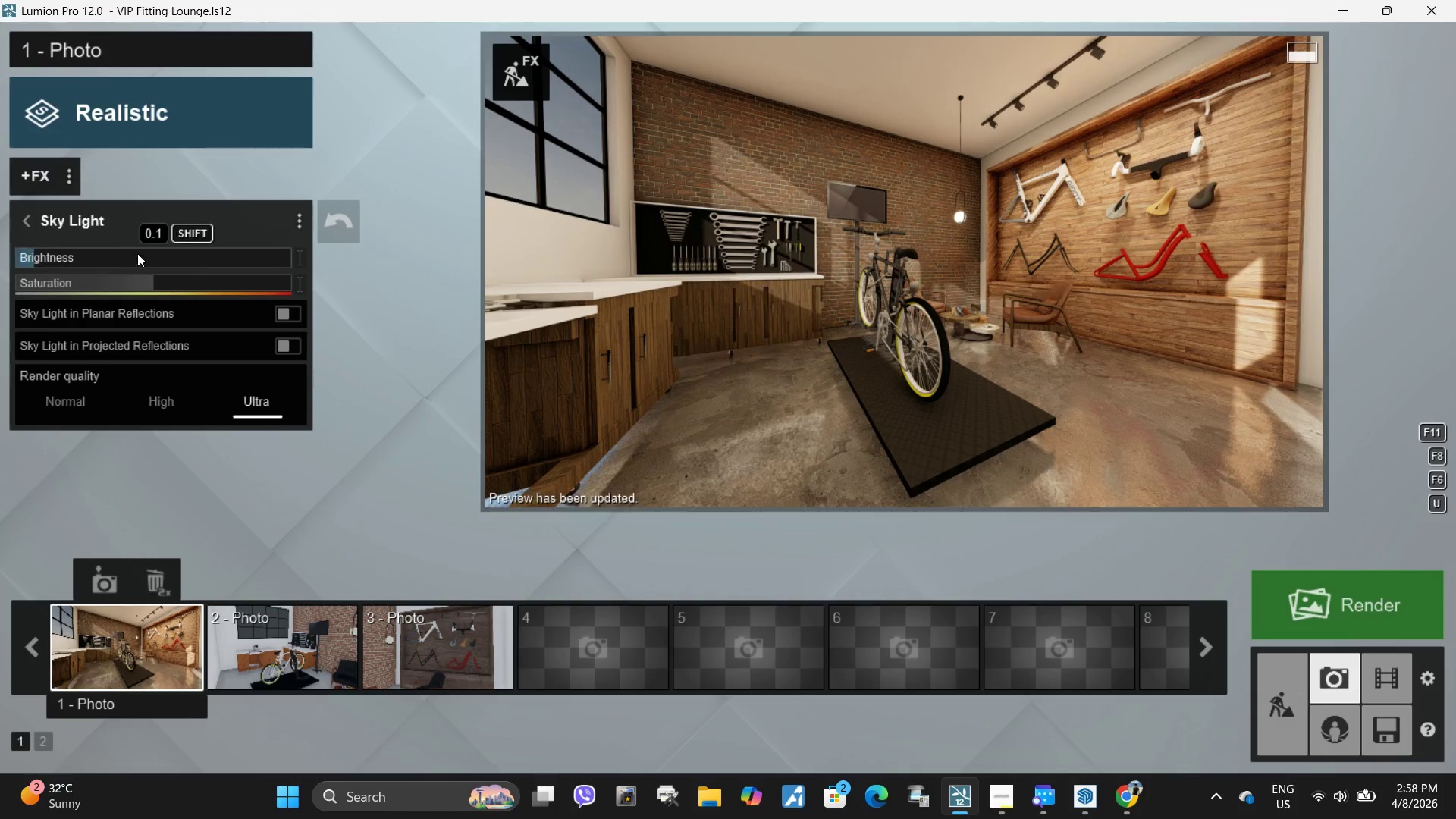 
left_click_drag(start_coordinate=[107, 254], to_coordinate=[171, 263])
 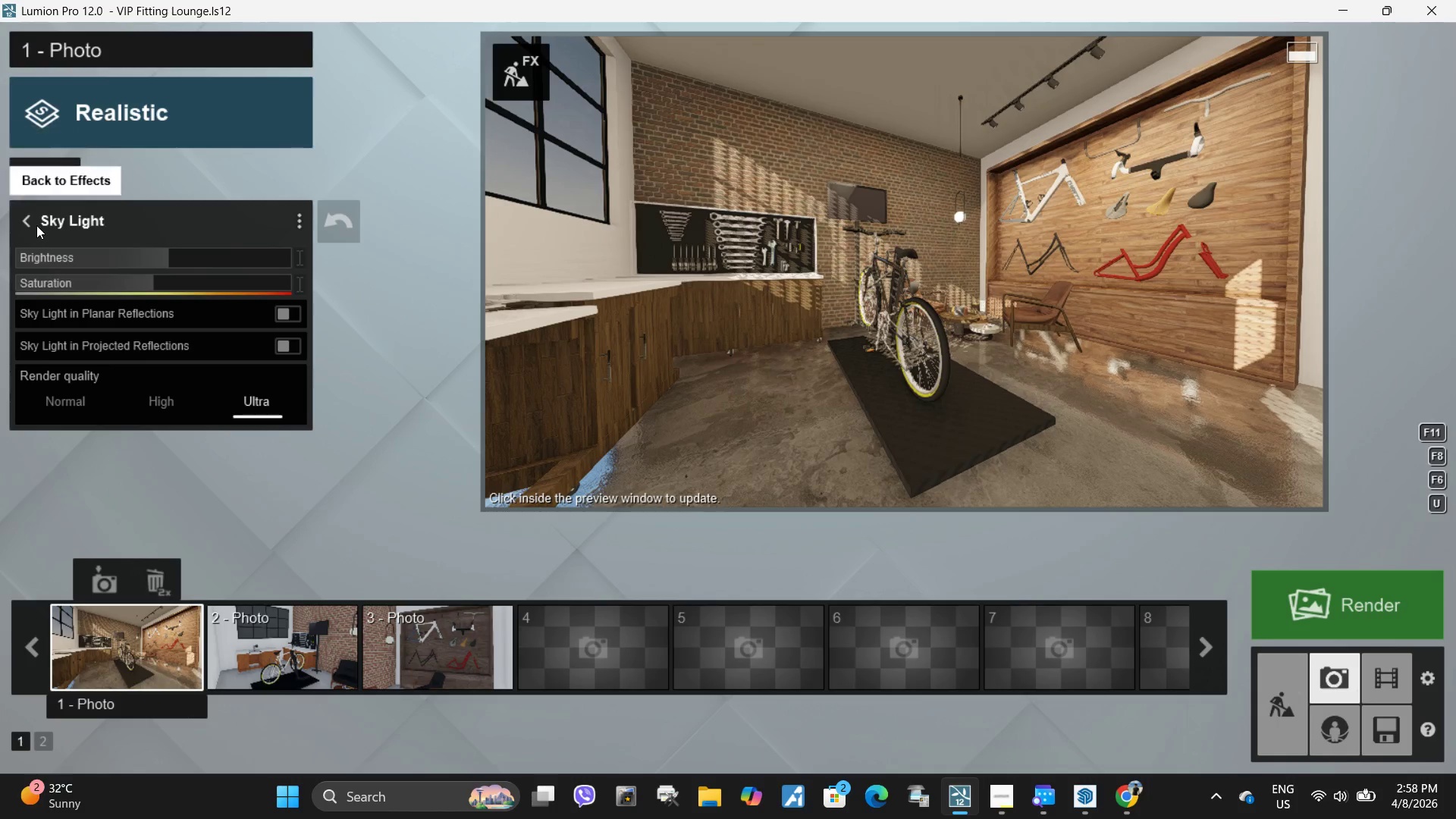 
left_click([36, 225])
 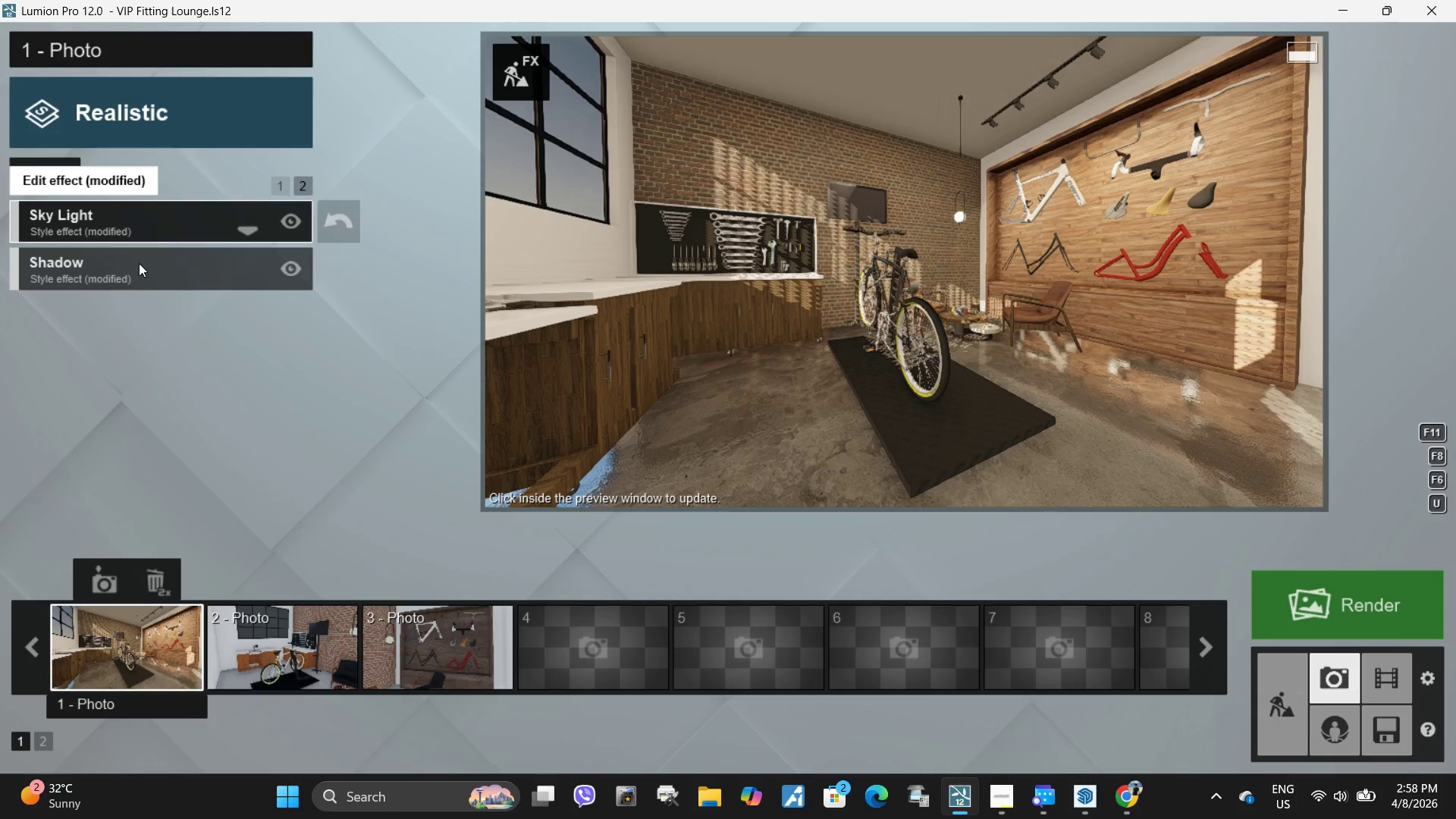 
left_click([124, 285])
 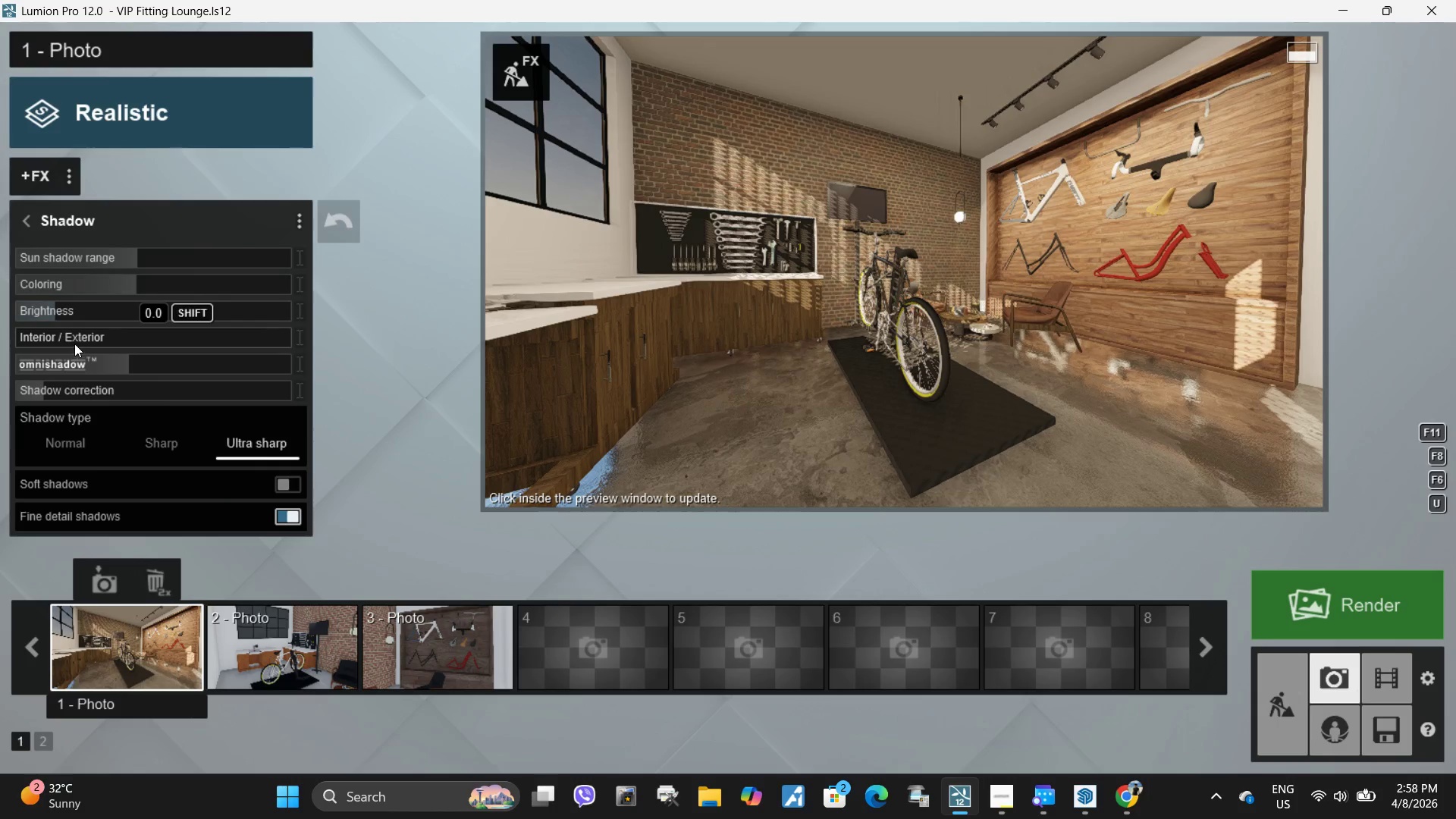 
left_click_drag(start_coordinate=[77, 341], to_coordinate=[391, 334])
 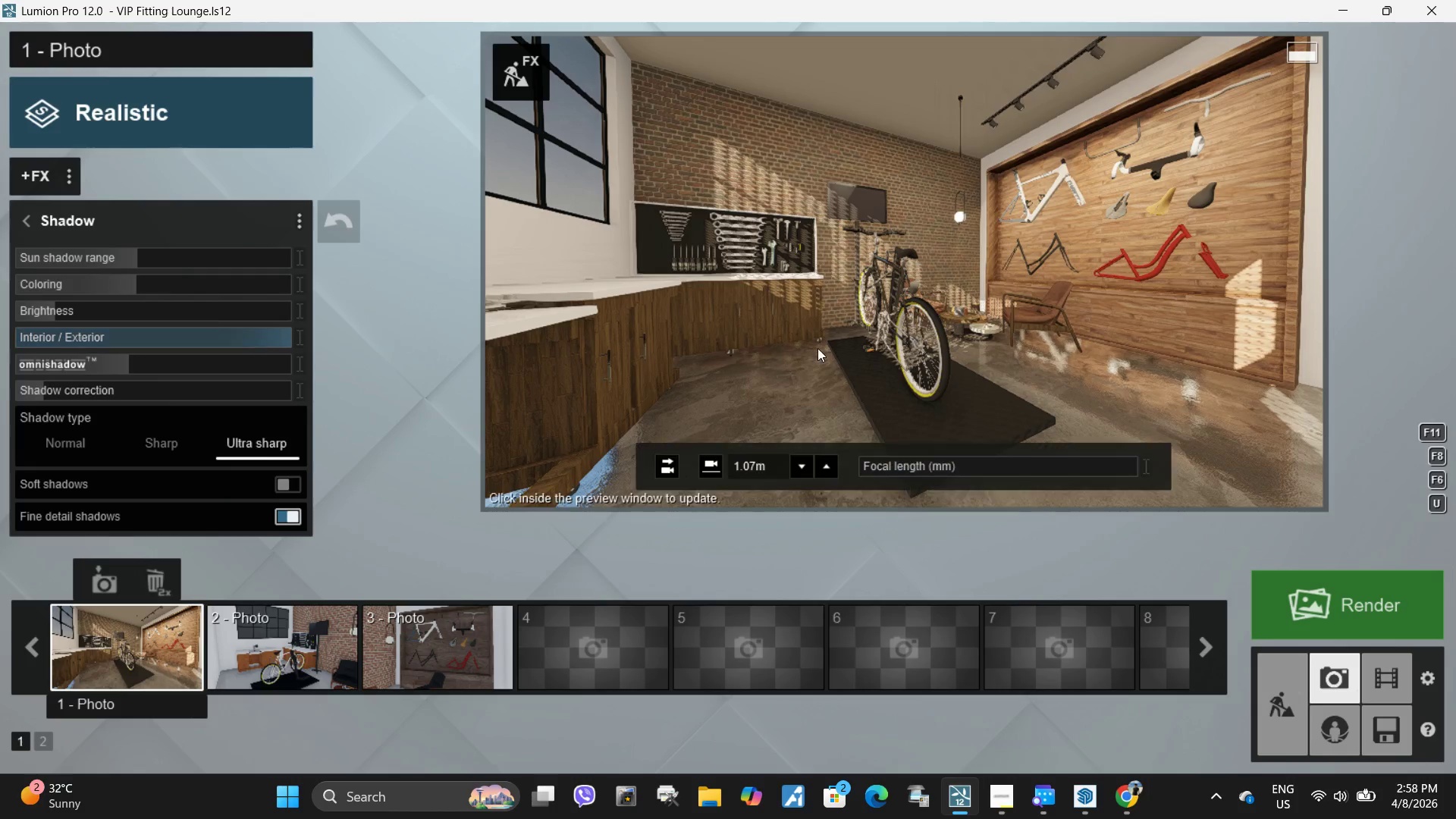 
left_click([818, 348])
 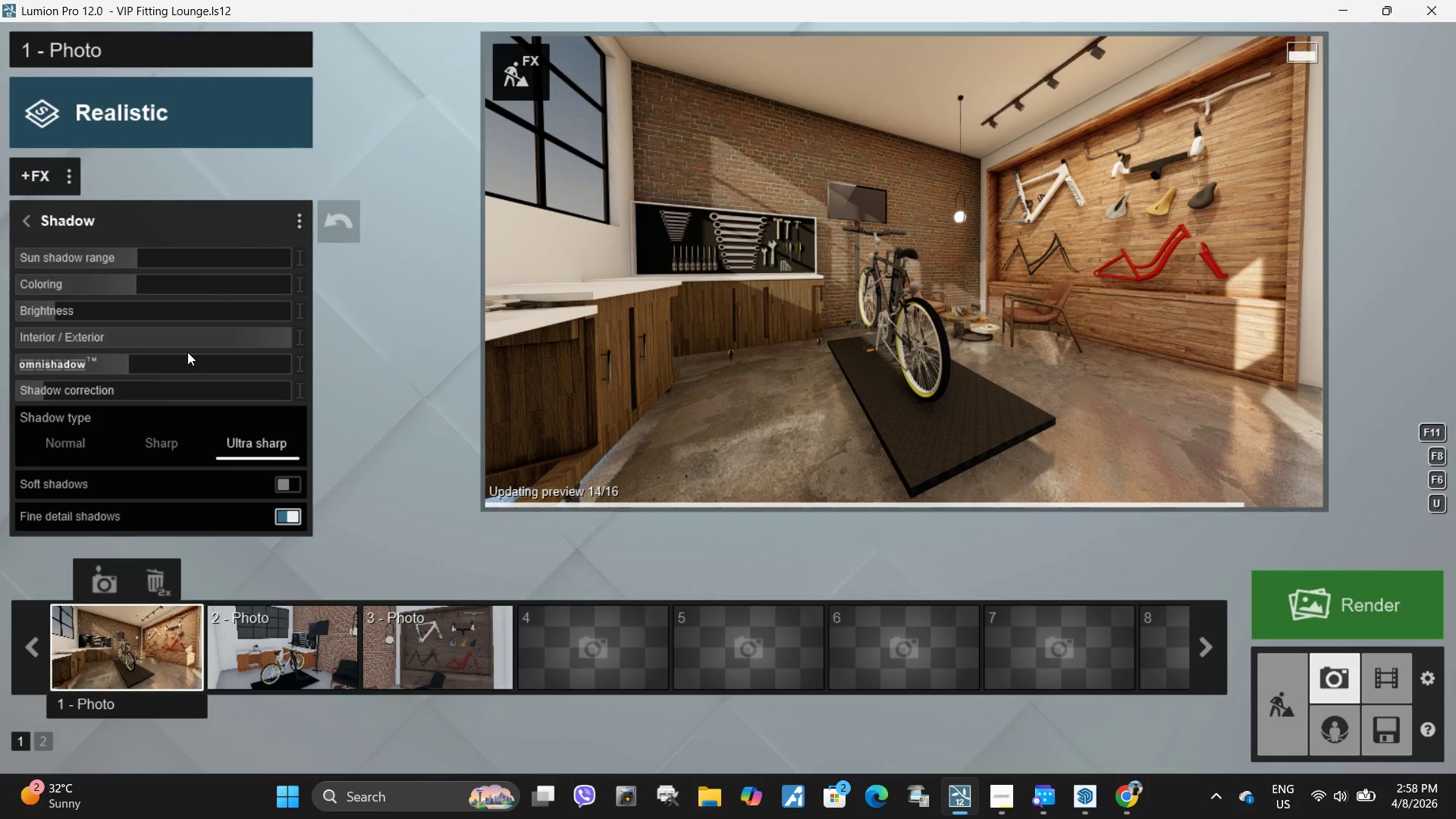 
left_click_drag(start_coordinate=[221, 336], to_coordinate=[2, 341])
 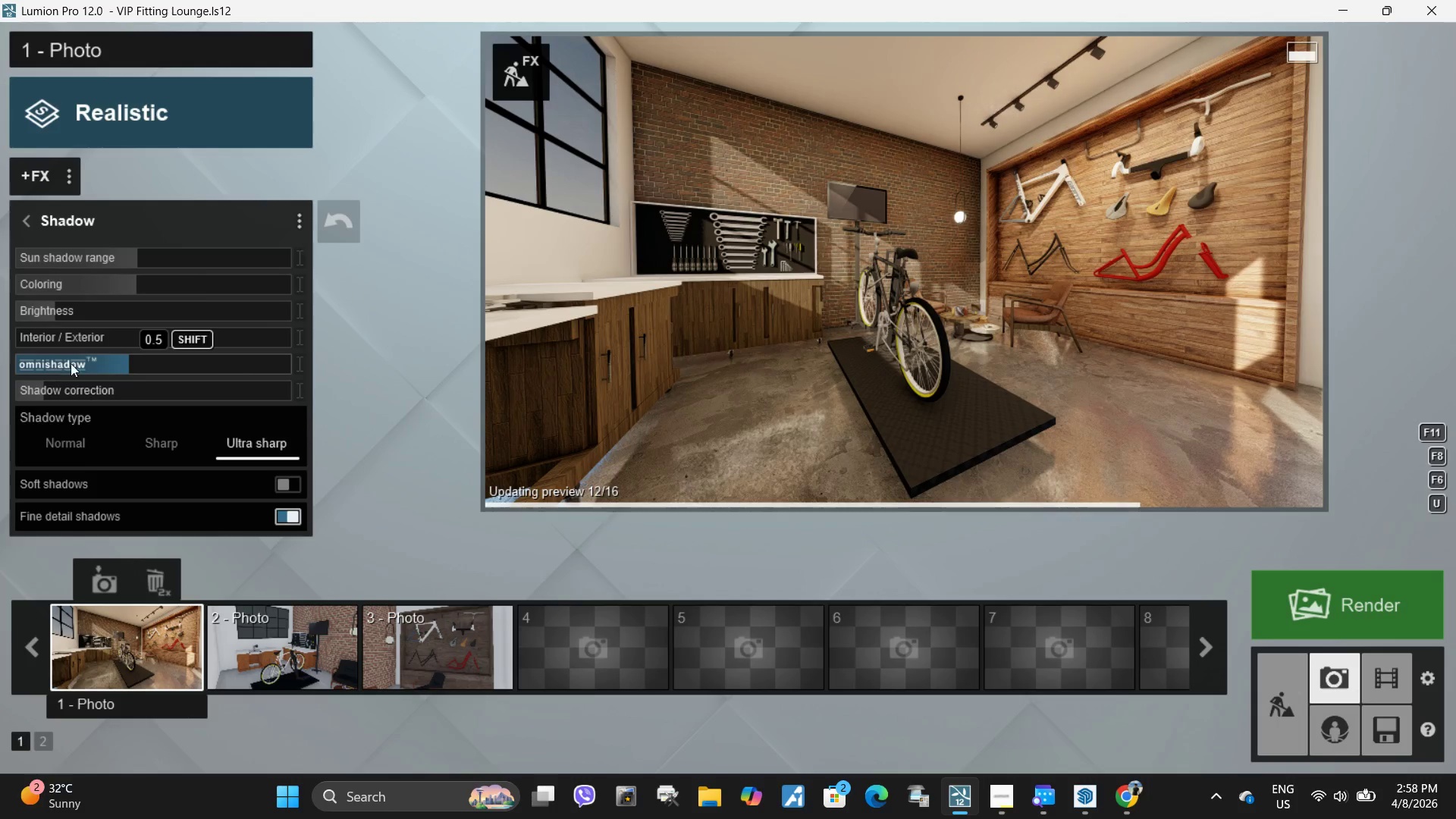 
left_click_drag(start_coordinate=[115, 362], to_coordinate=[384, 362])
 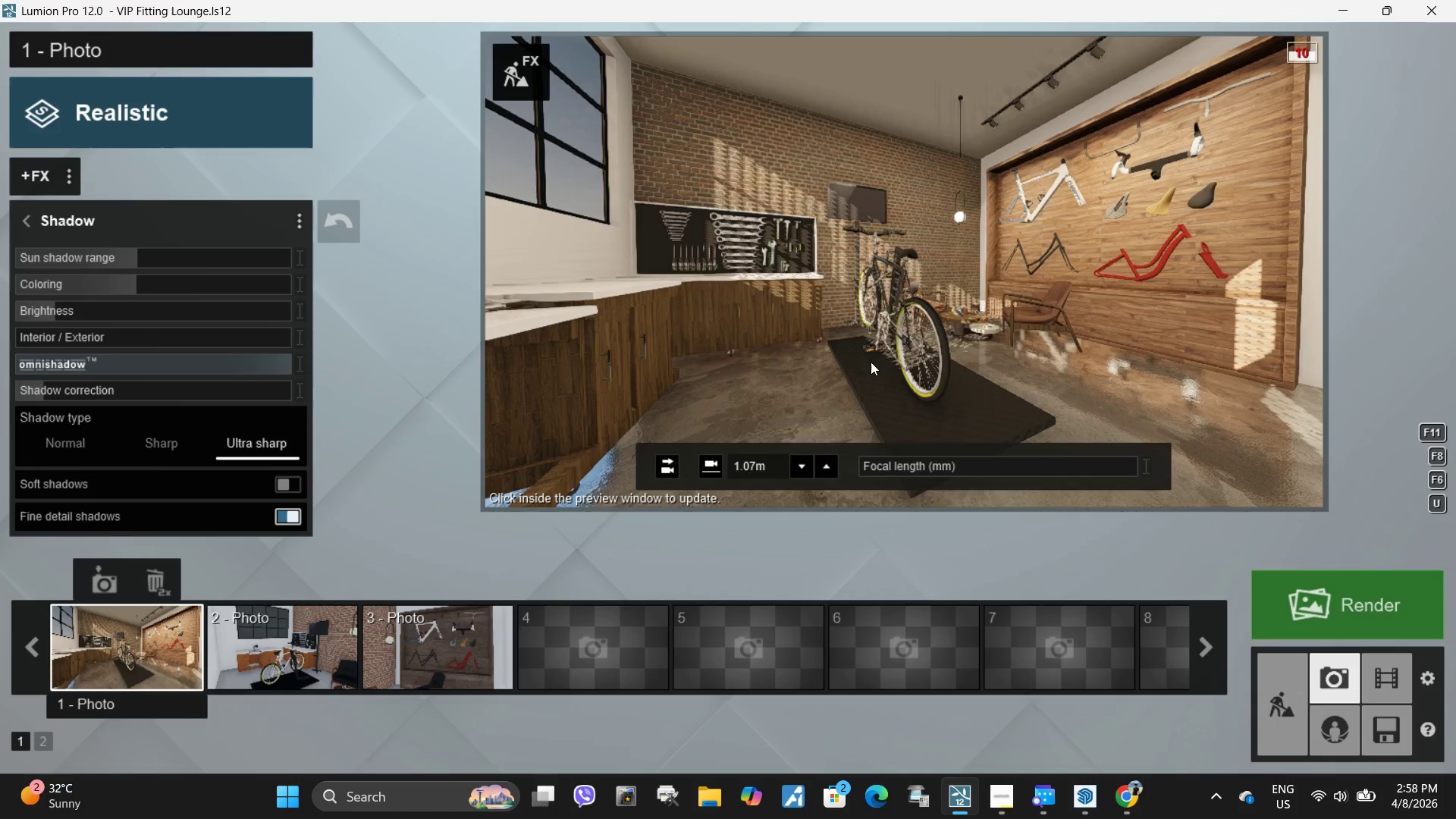 
left_click_drag(start_coordinate=[867, 362], to_coordinate=[871, 362])
 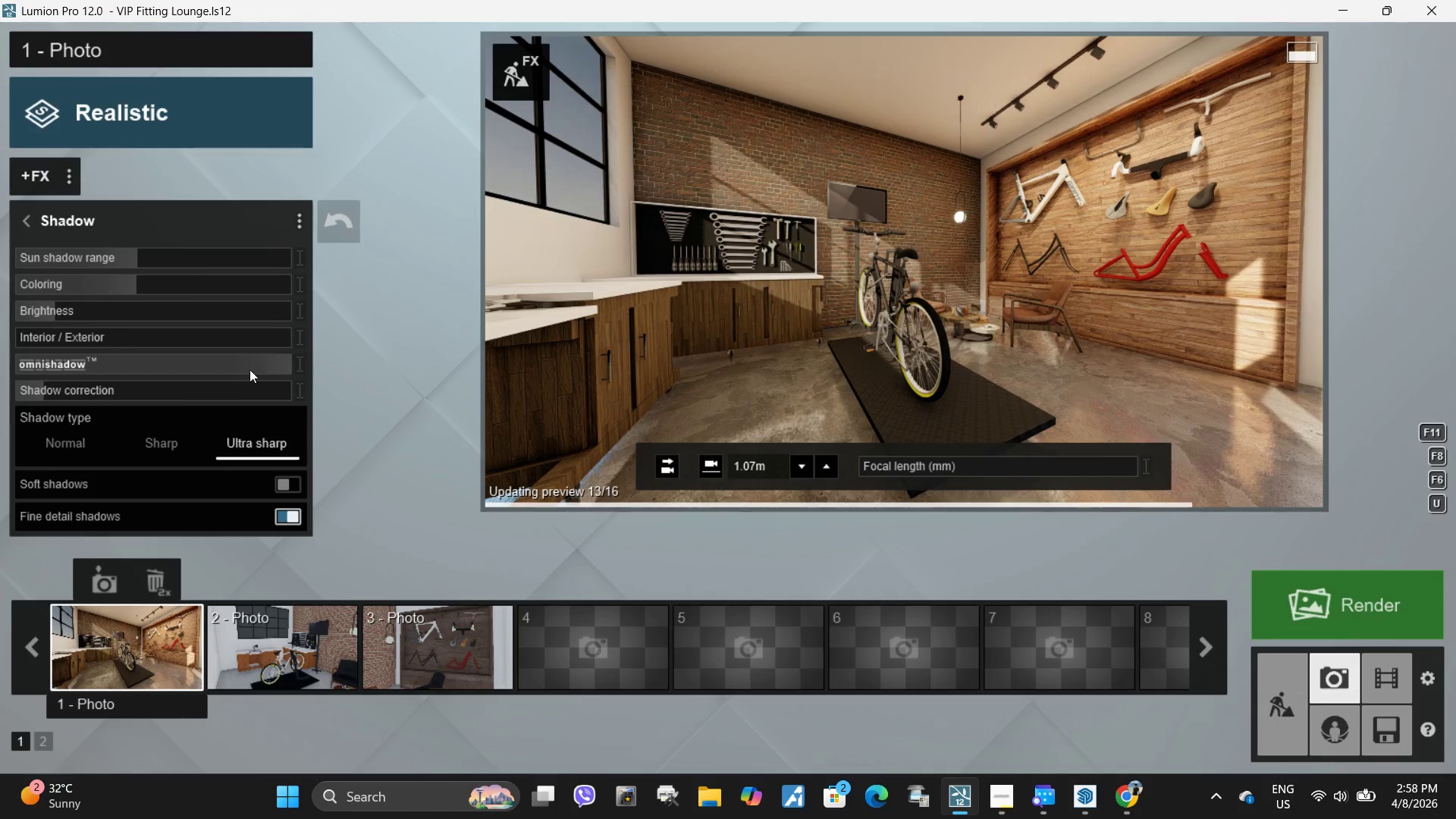 
left_click_drag(start_coordinate=[228, 363], to_coordinate=[196, 363])
 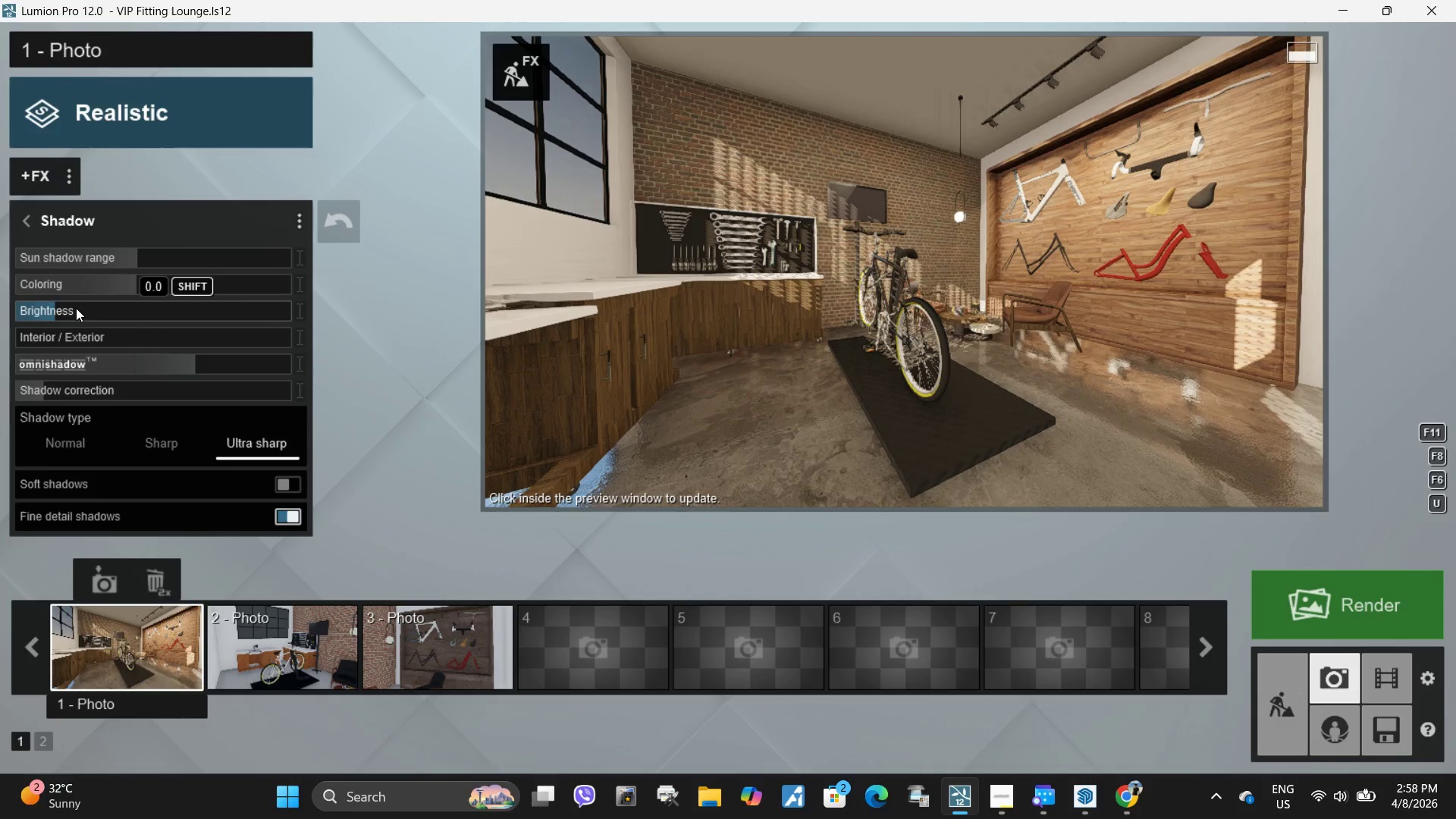 
left_click_drag(start_coordinate=[76, 308], to_coordinate=[17, 320])
 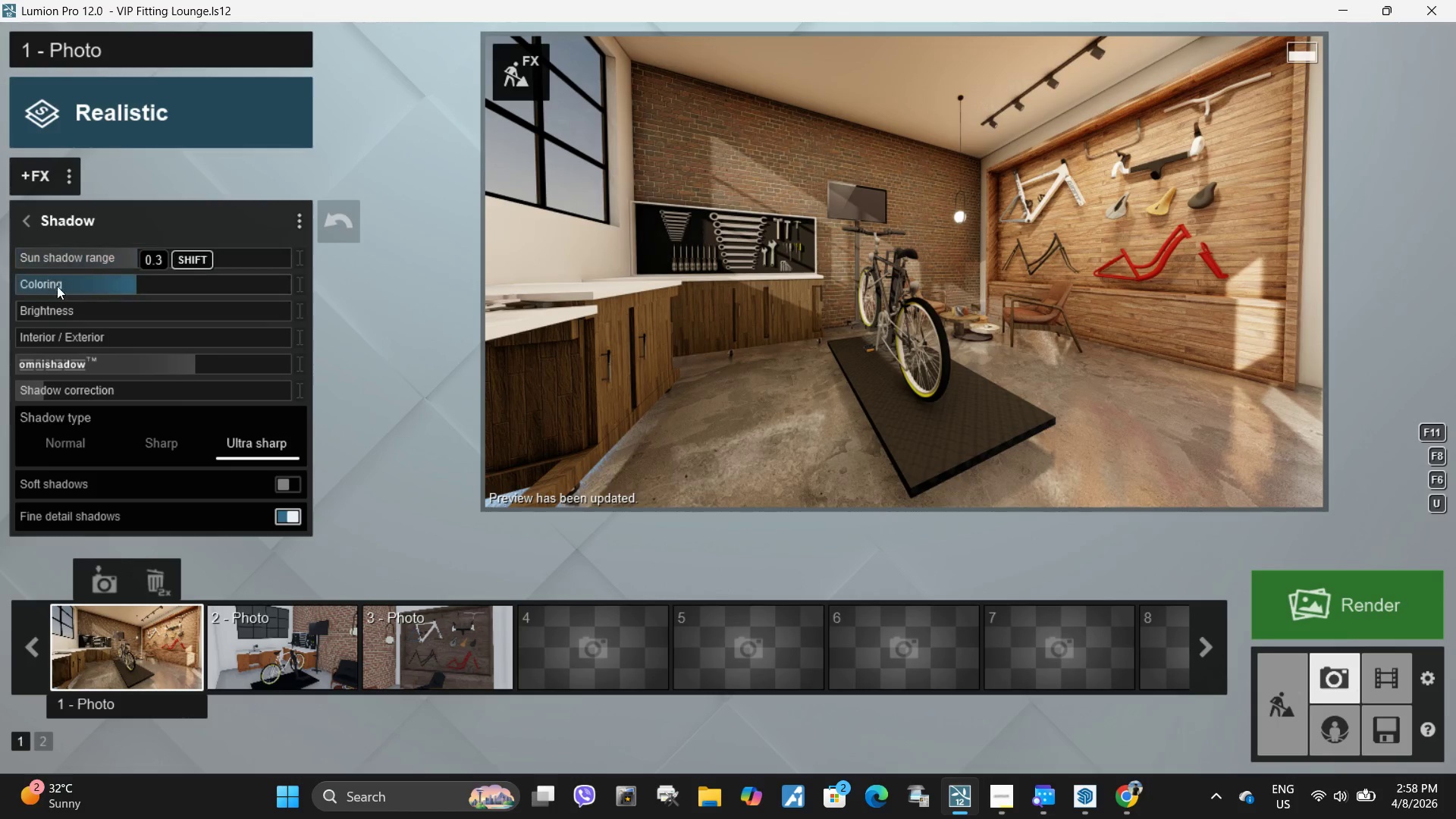 
left_click_drag(start_coordinate=[66, 311], to_coordinate=[170, 312])
 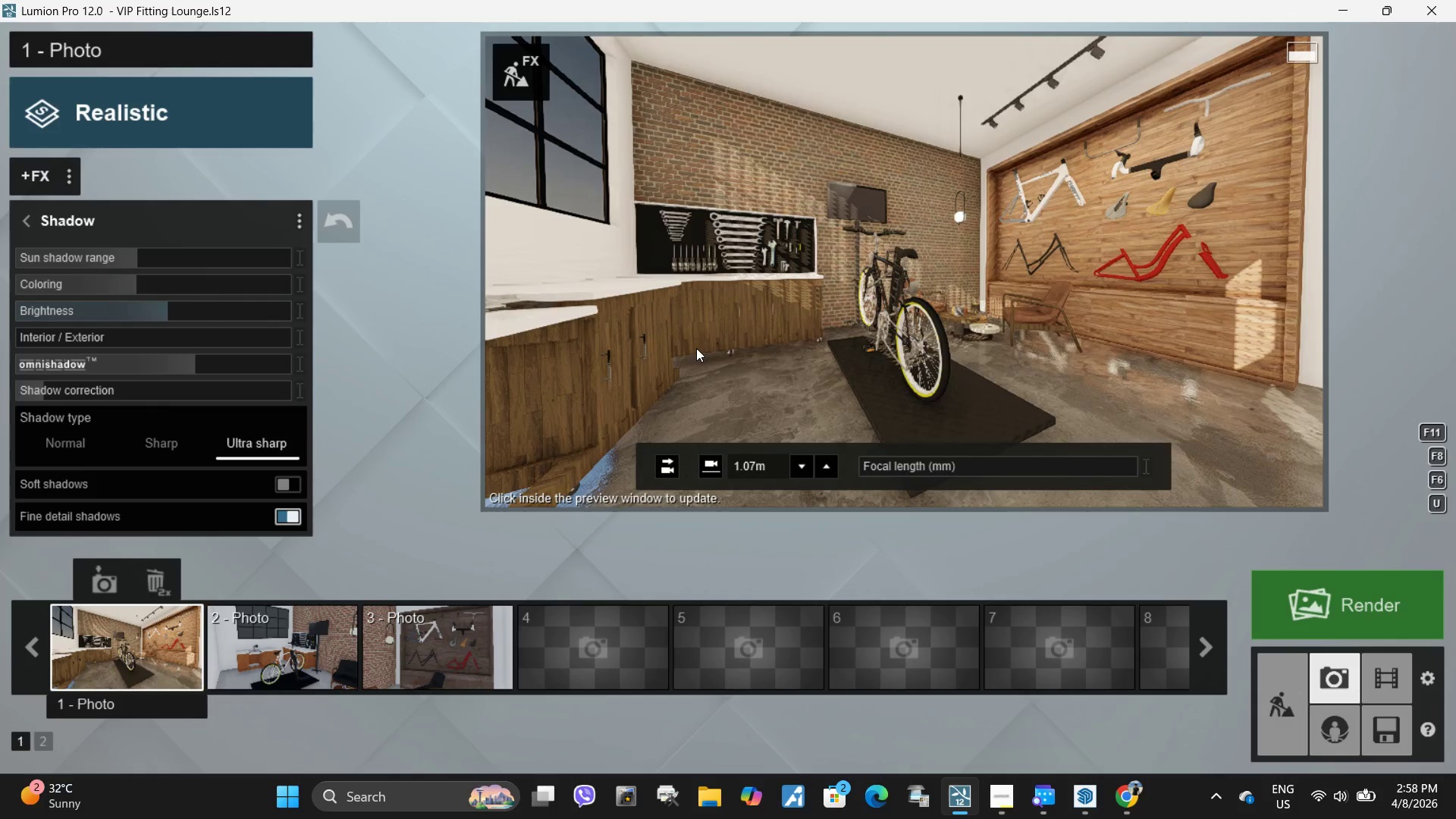 
left_click([696, 348])
 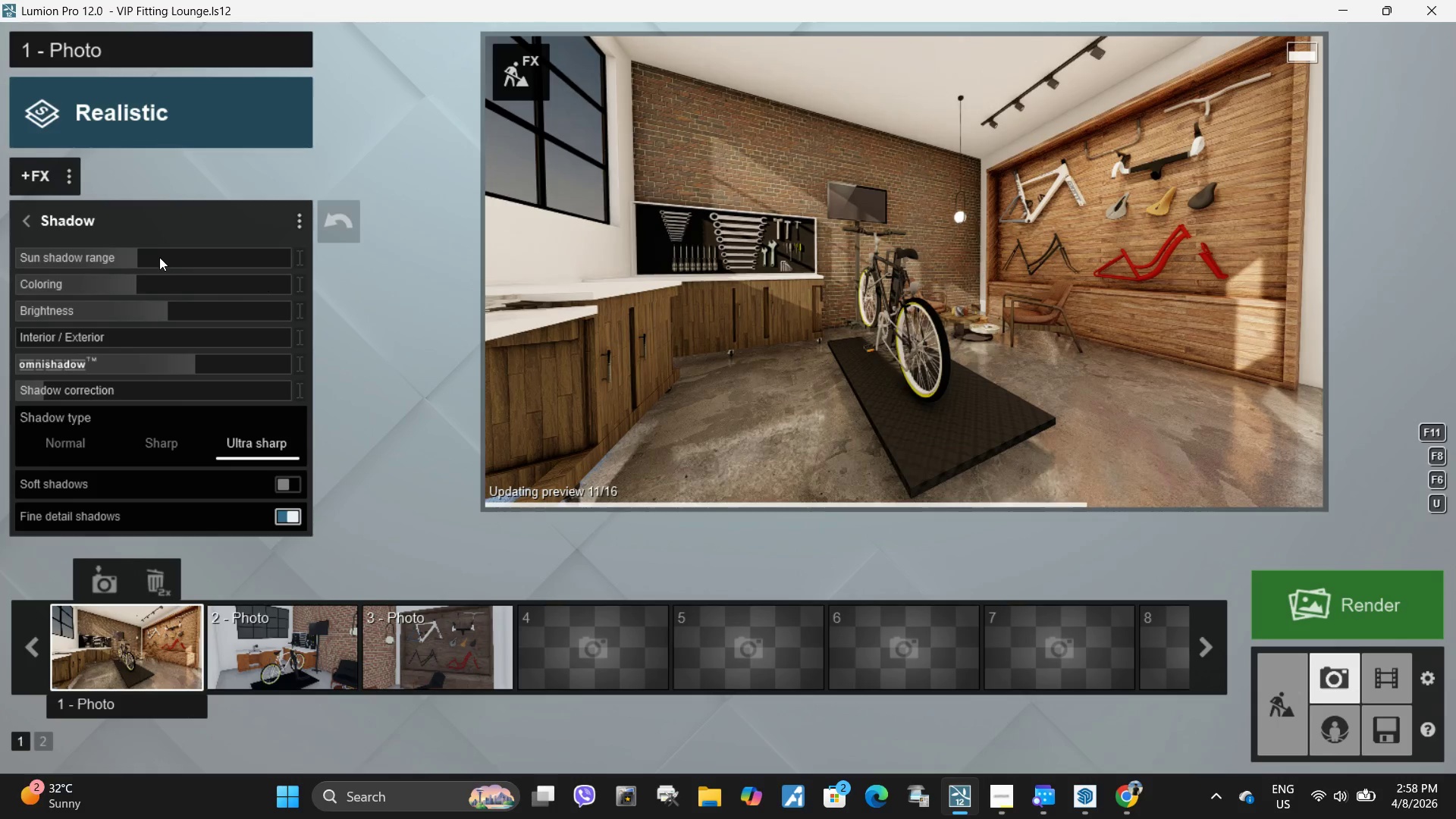 
left_click_drag(start_coordinate=[157, 258], to_coordinate=[104, 257])
 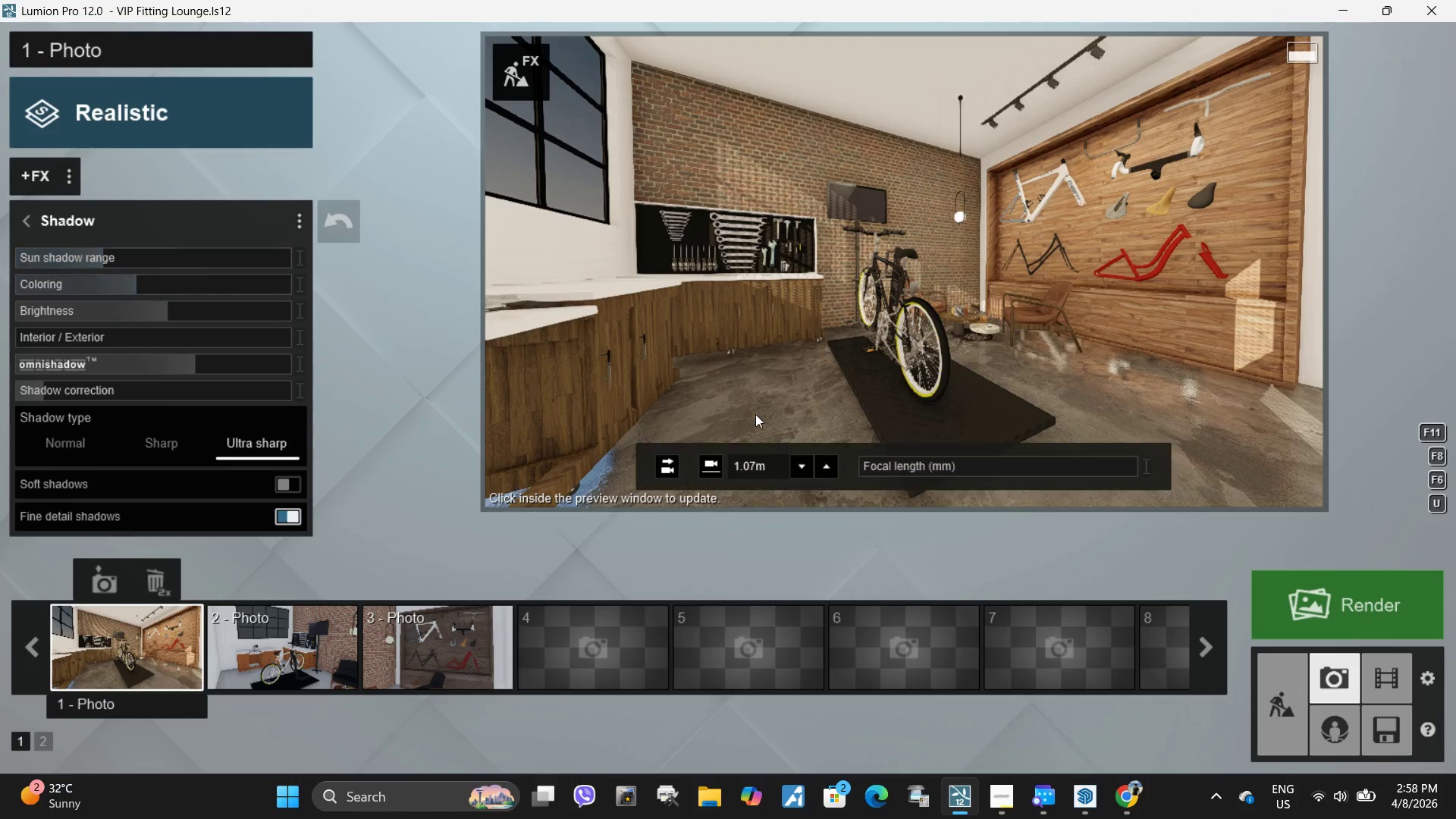 
left_click([755, 414])
 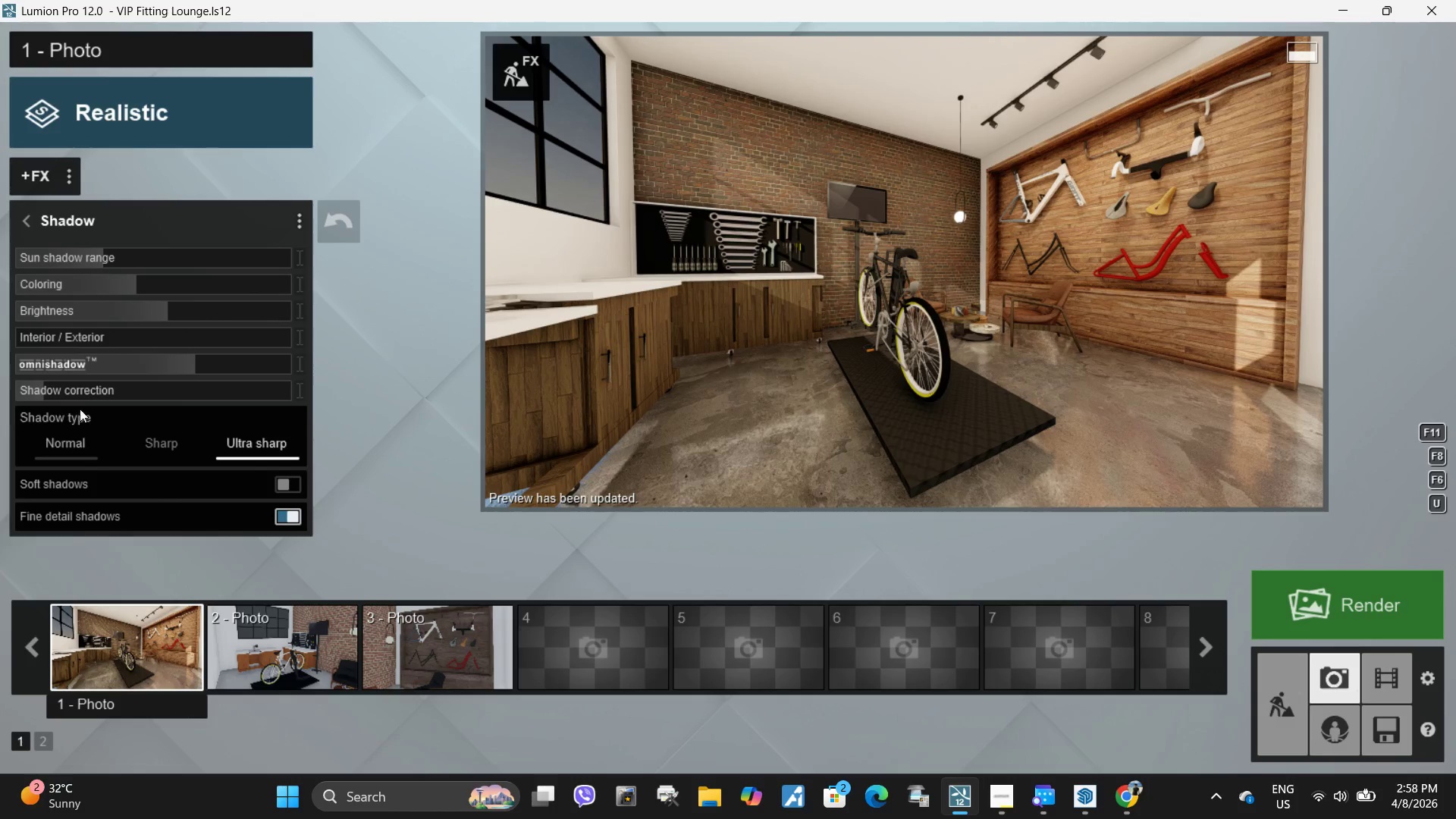 
left_click_drag(start_coordinate=[80, 394], to_coordinate=[263, 392])
 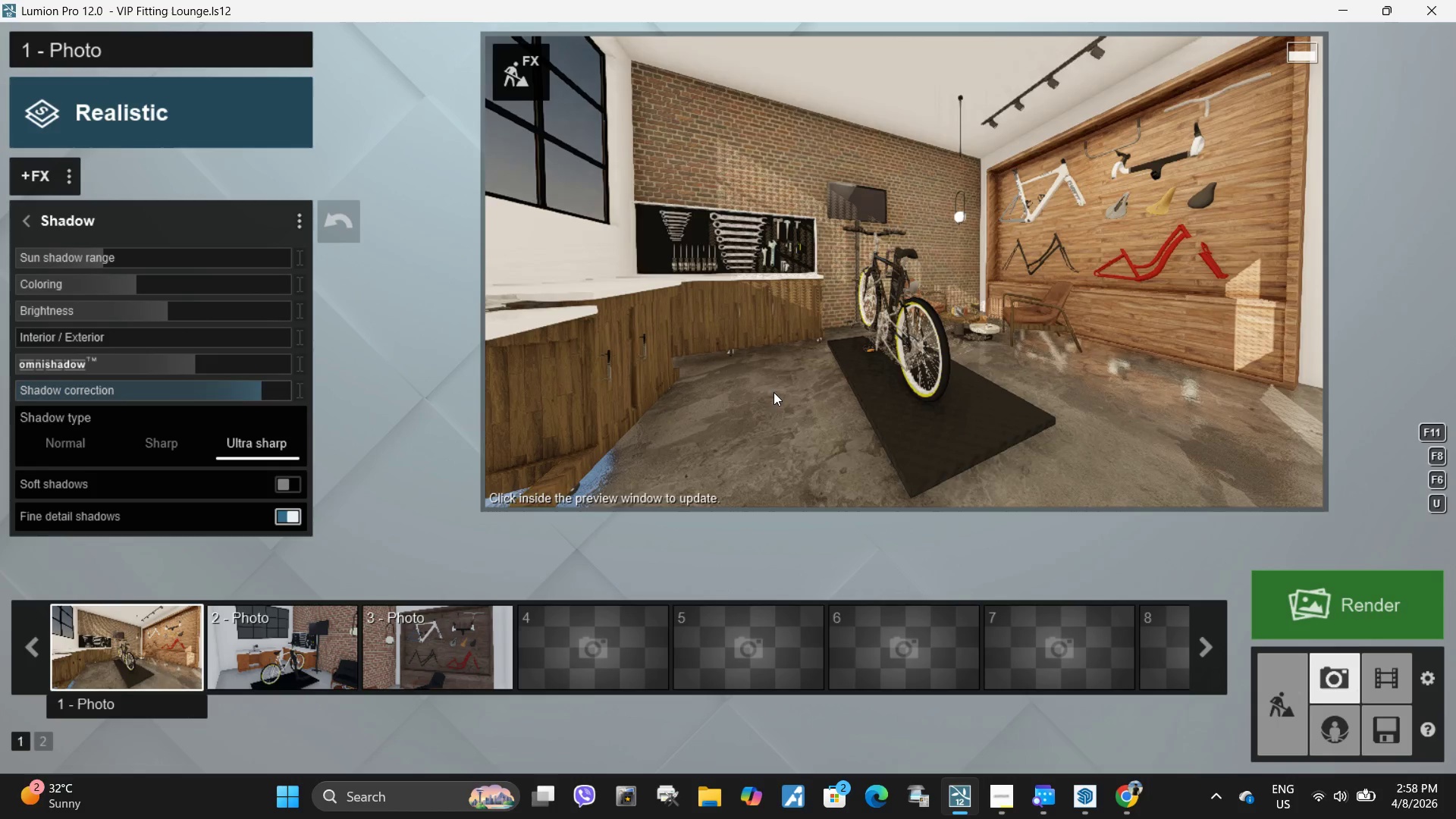 
left_click([775, 392])
 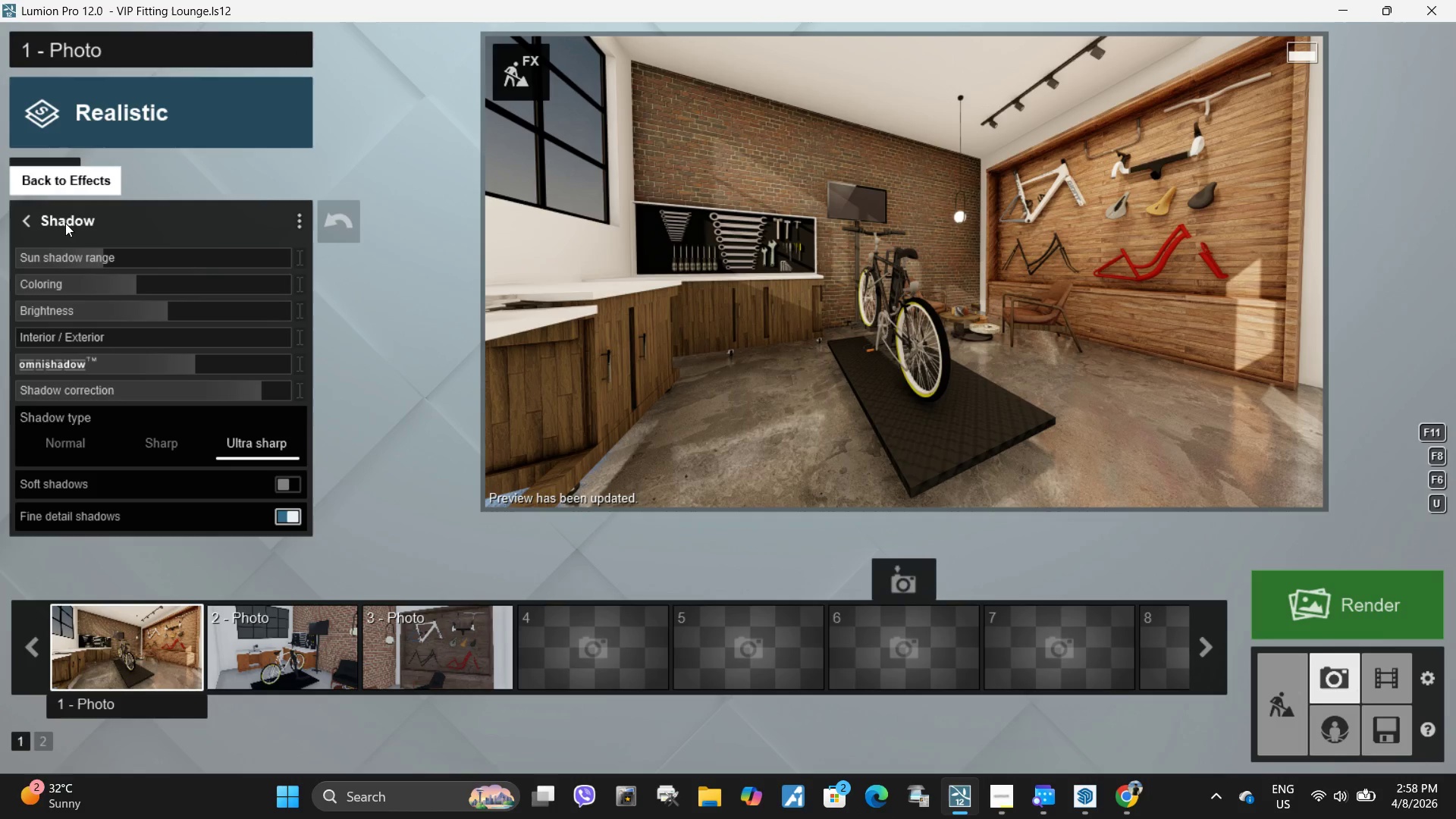 
wait(6.05)
 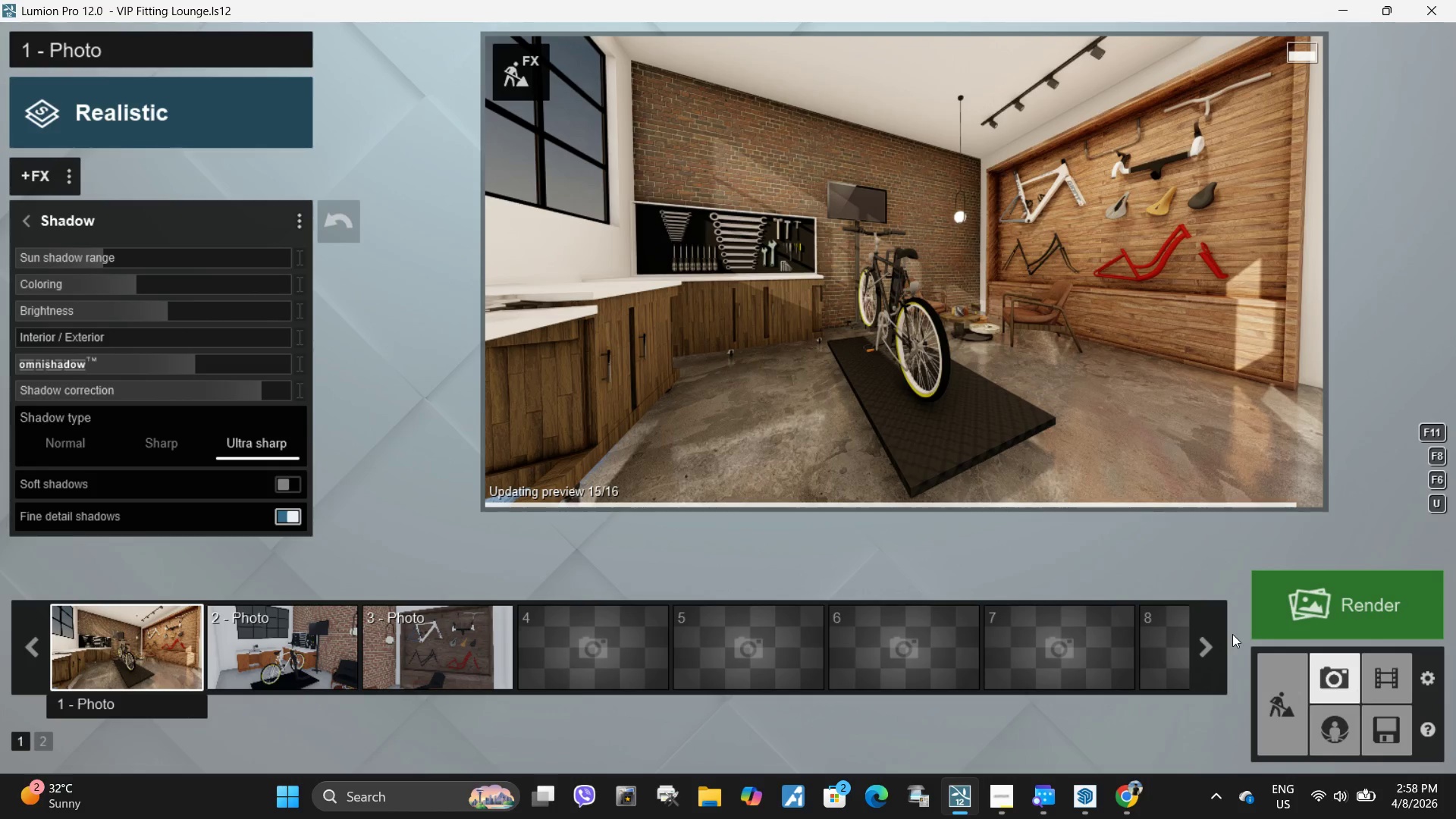 
left_click_drag(start_coordinate=[94, 339], to_coordinate=[117, 347])
 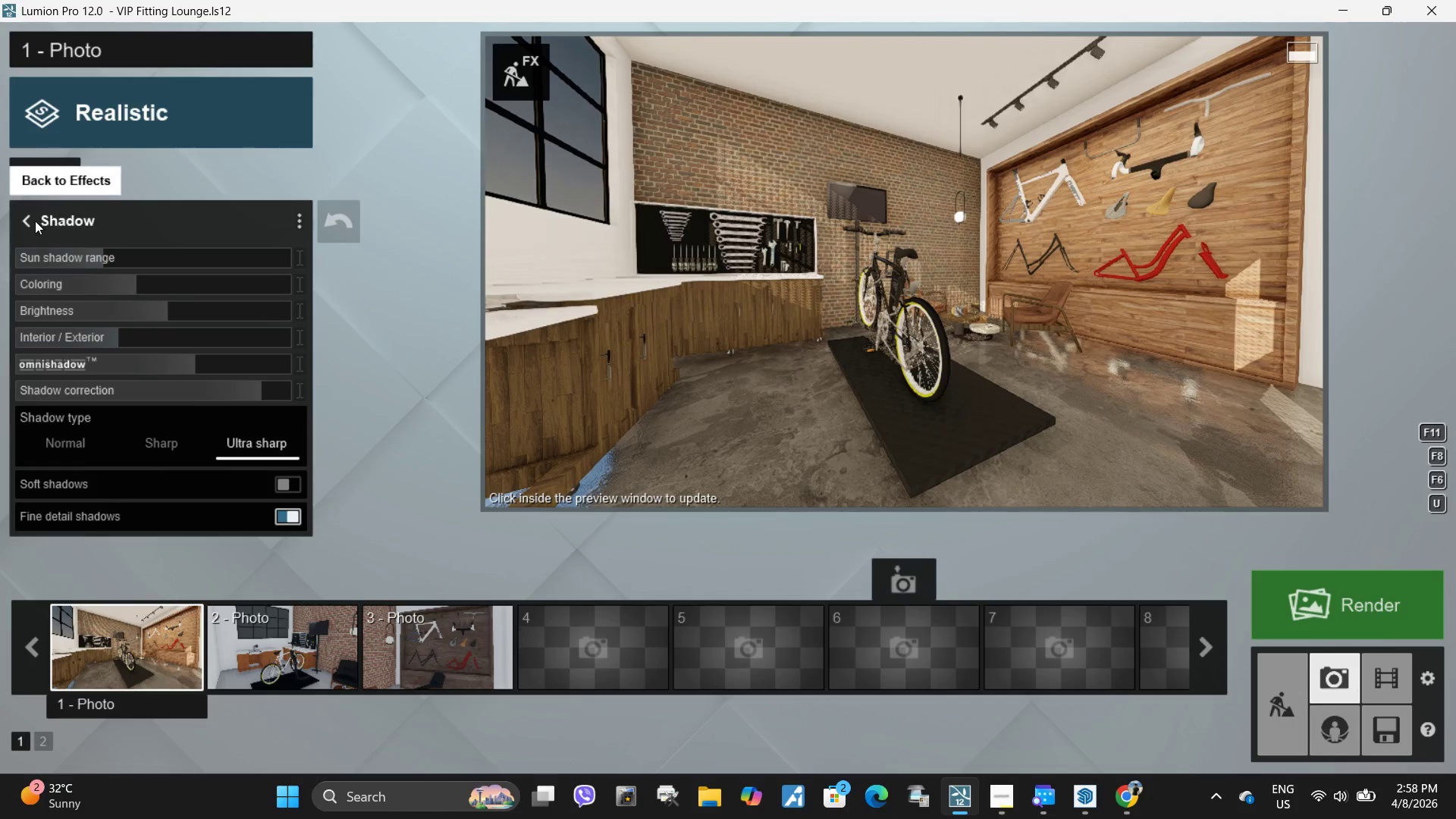 
left_click([31, 221])
 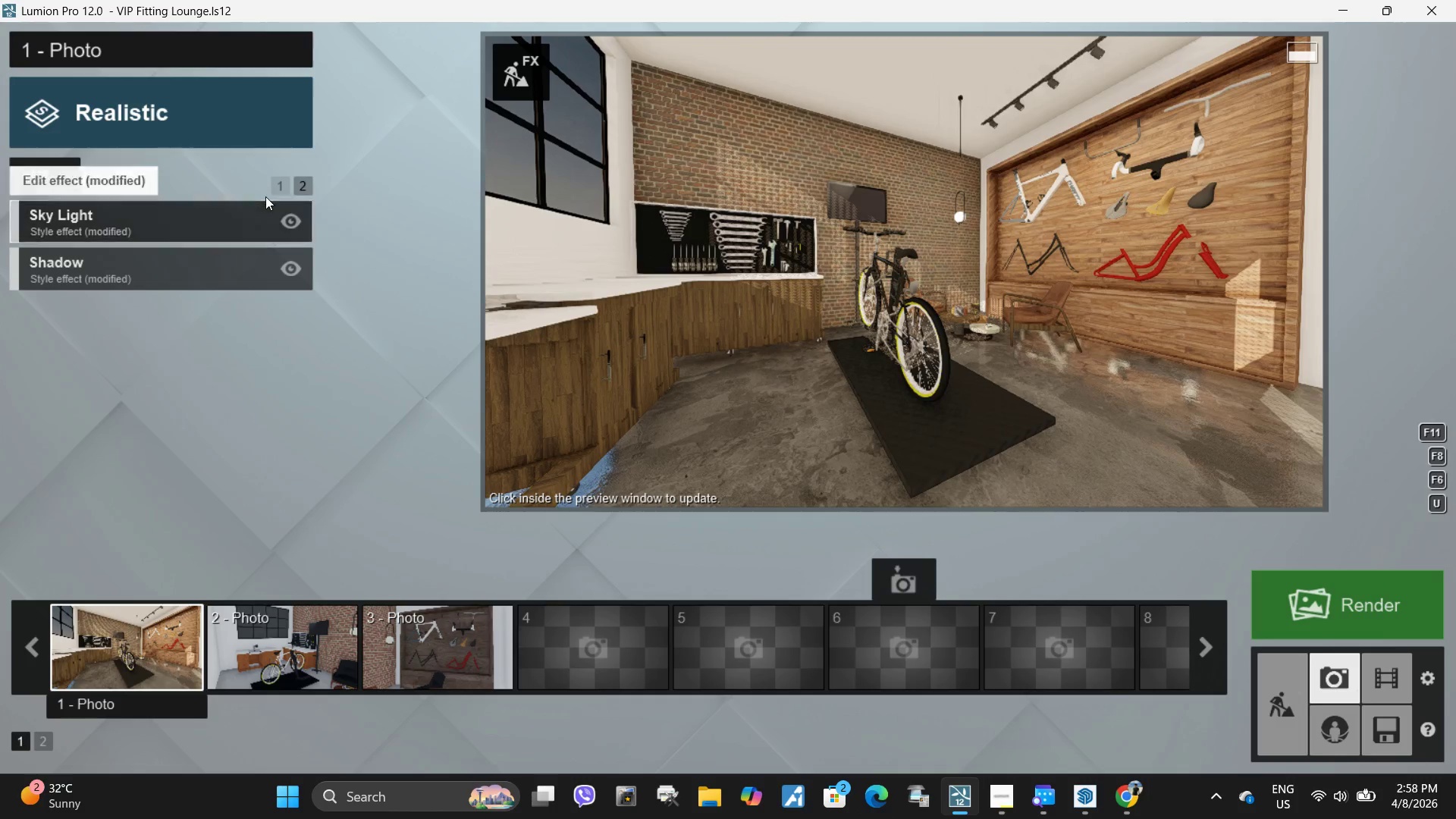 
left_click([275, 187])
 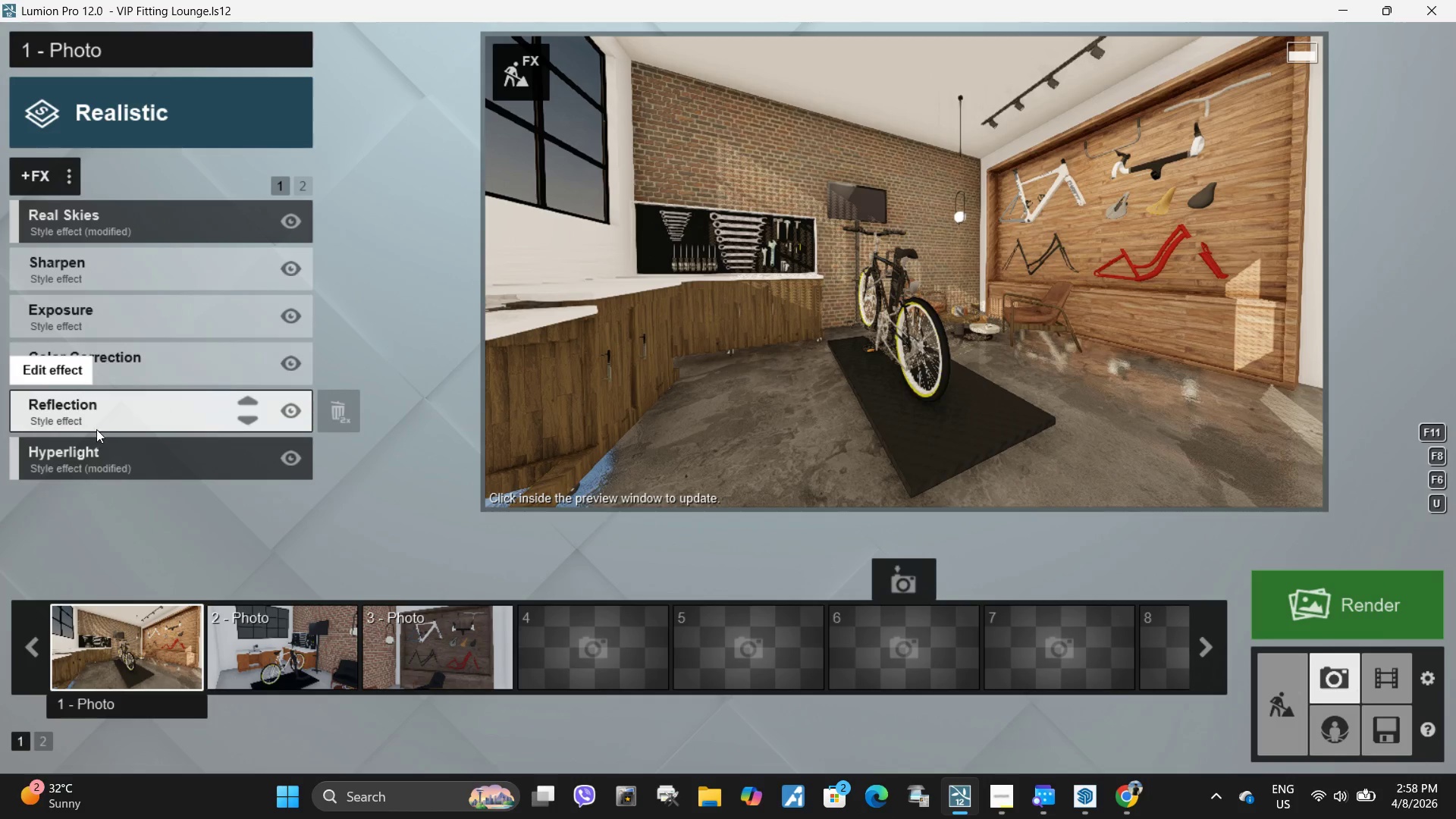 
left_click([96, 454])
 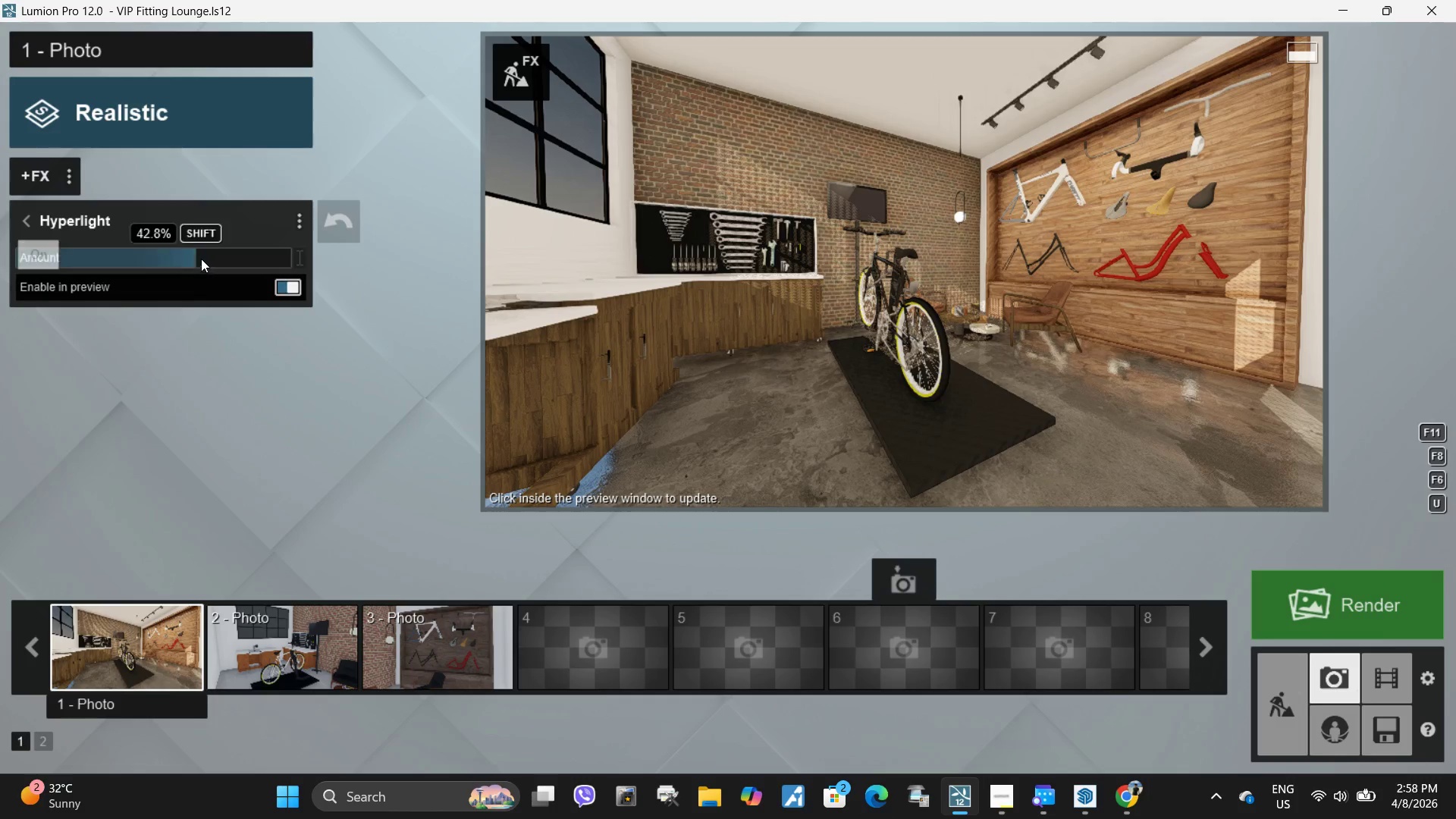 
left_click_drag(start_coordinate=[191, 256], to_coordinate=[144, 262])
 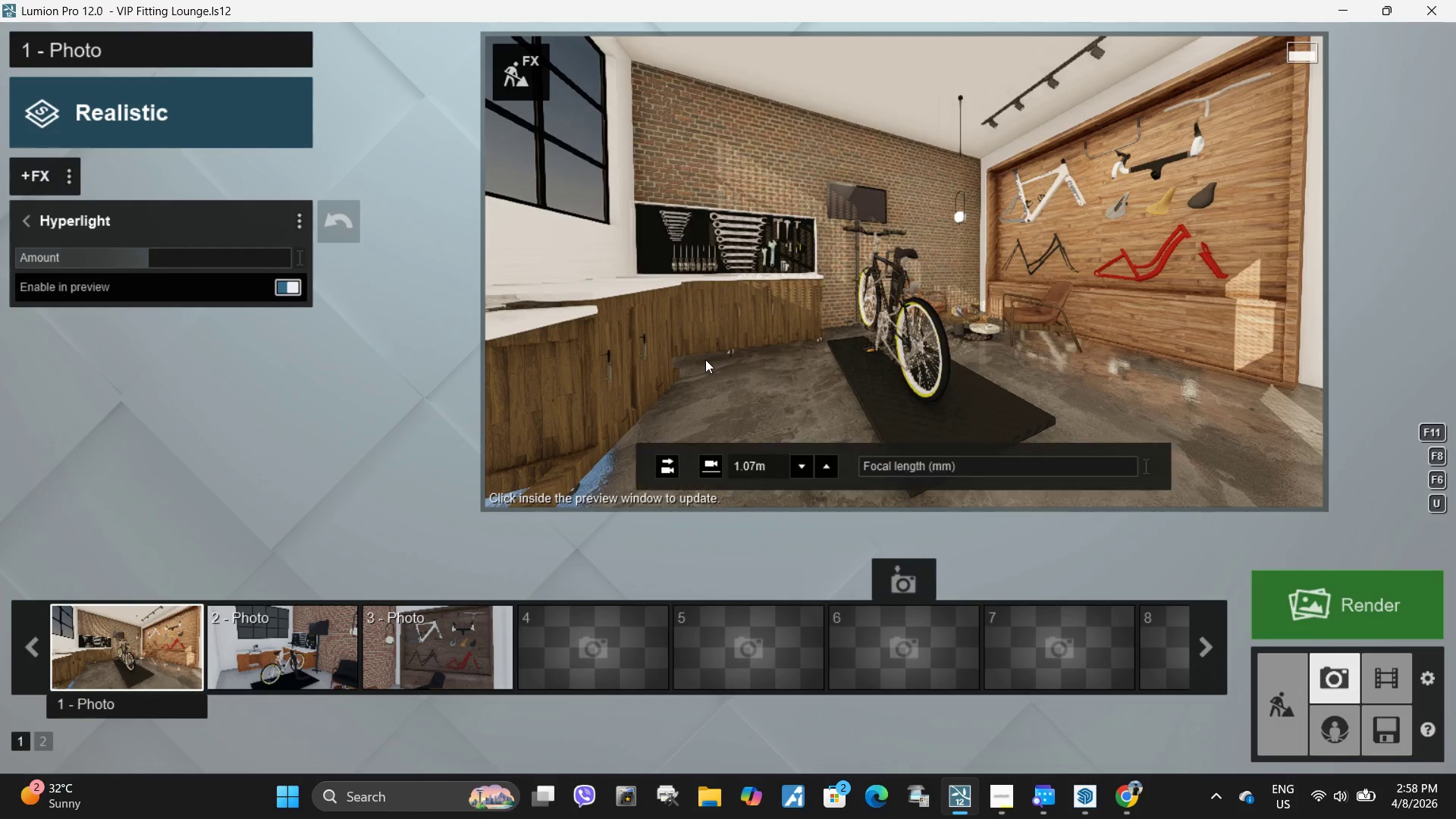 
left_click([705, 359])
 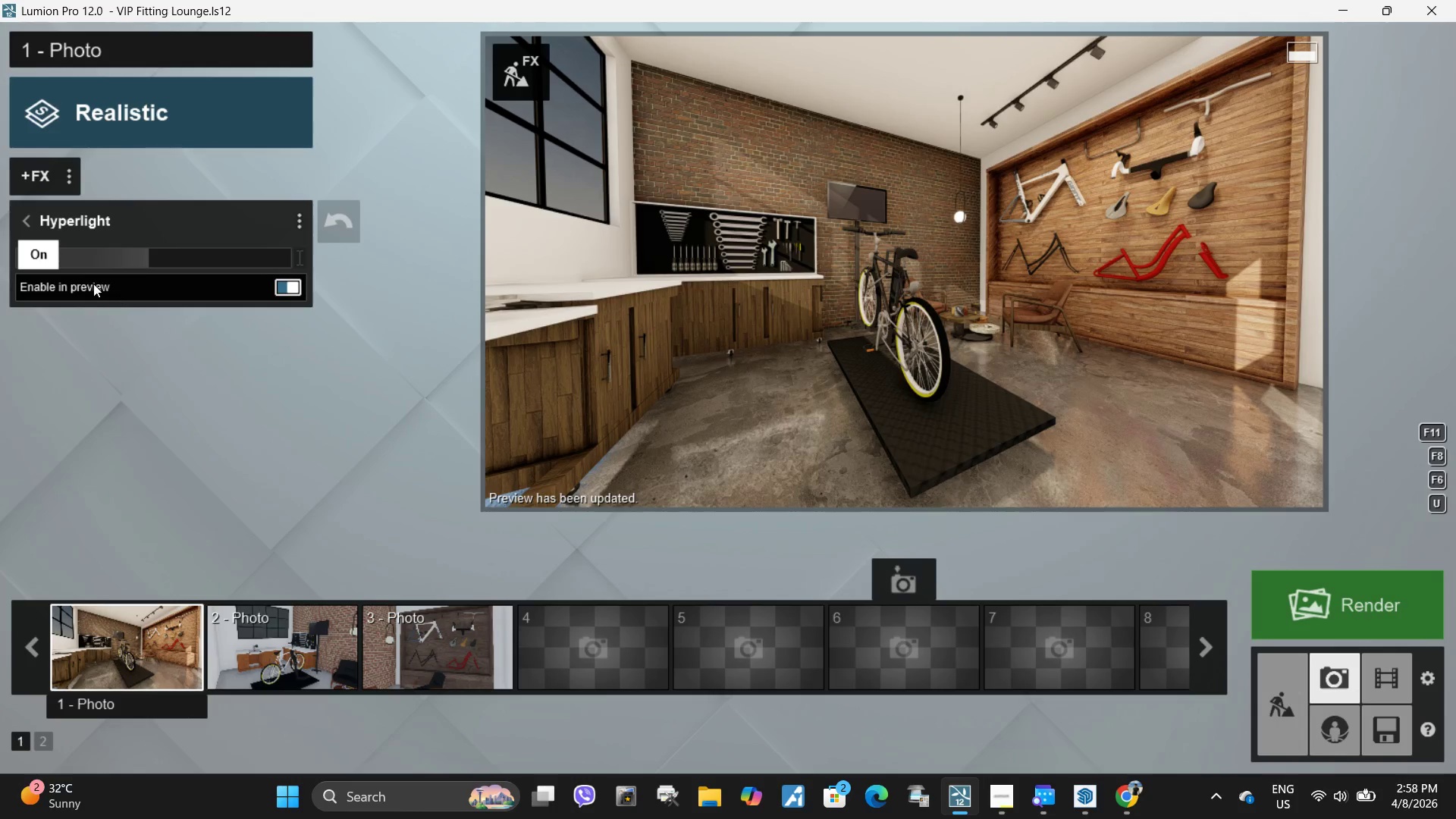 
left_click_drag(start_coordinate=[136, 256], to_coordinate=[149, 262])
 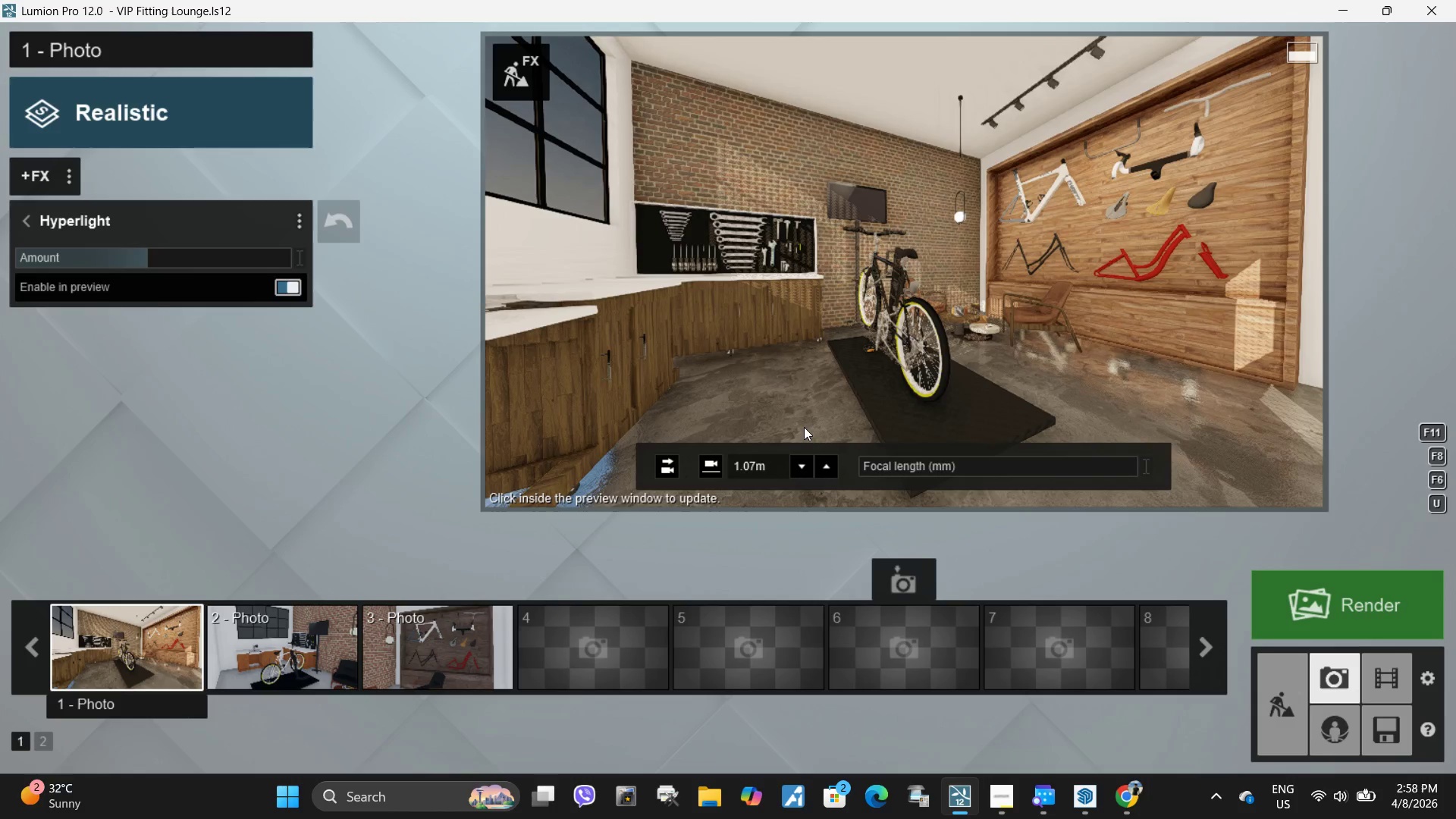 
left_click([804, 427])
 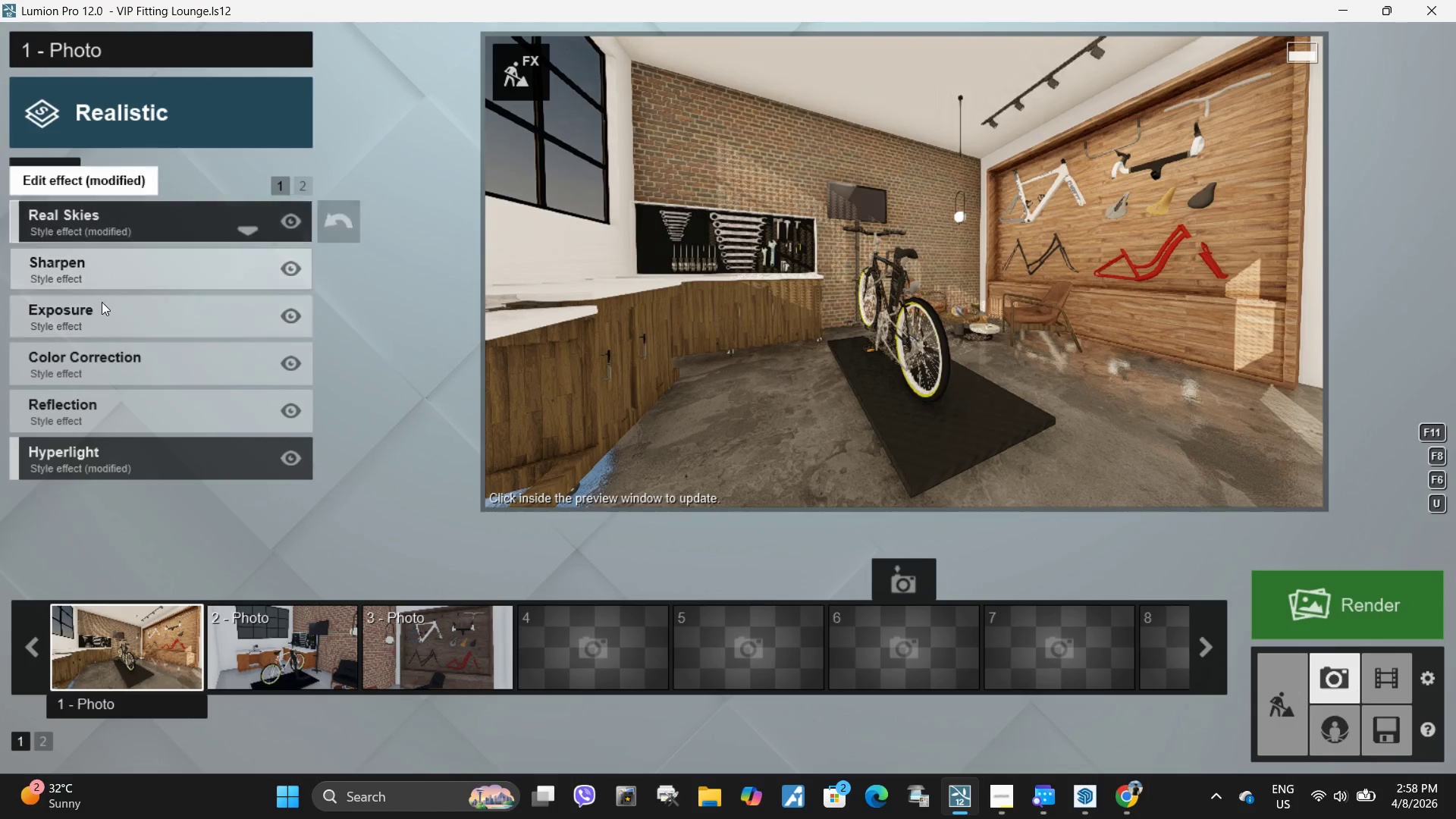 
left_click([105, 265])
 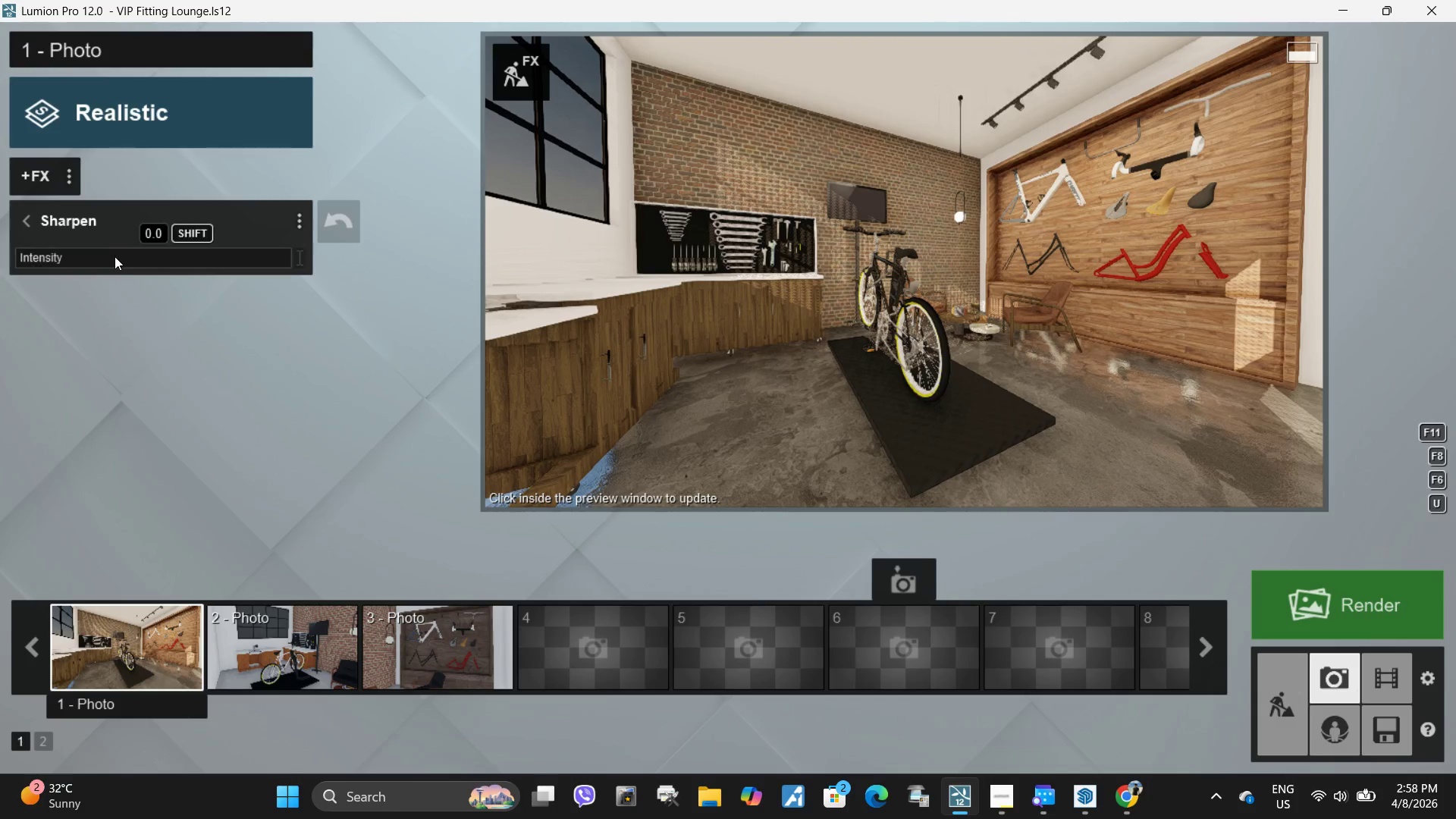 
left_click_drag(start_coordinate=[115, 257], to_coordinate=[138, 256])
 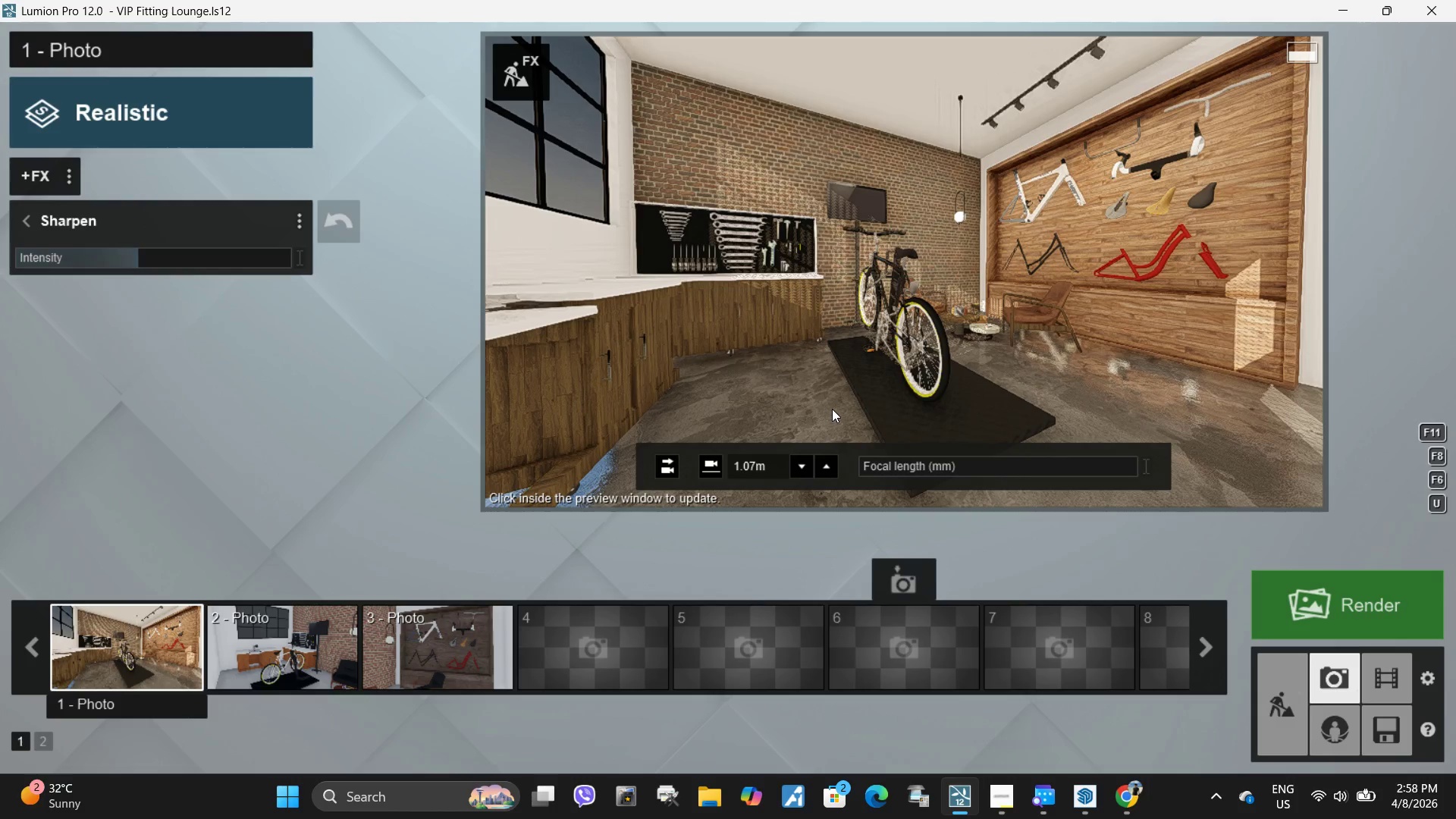 
left_click([832, 409])
 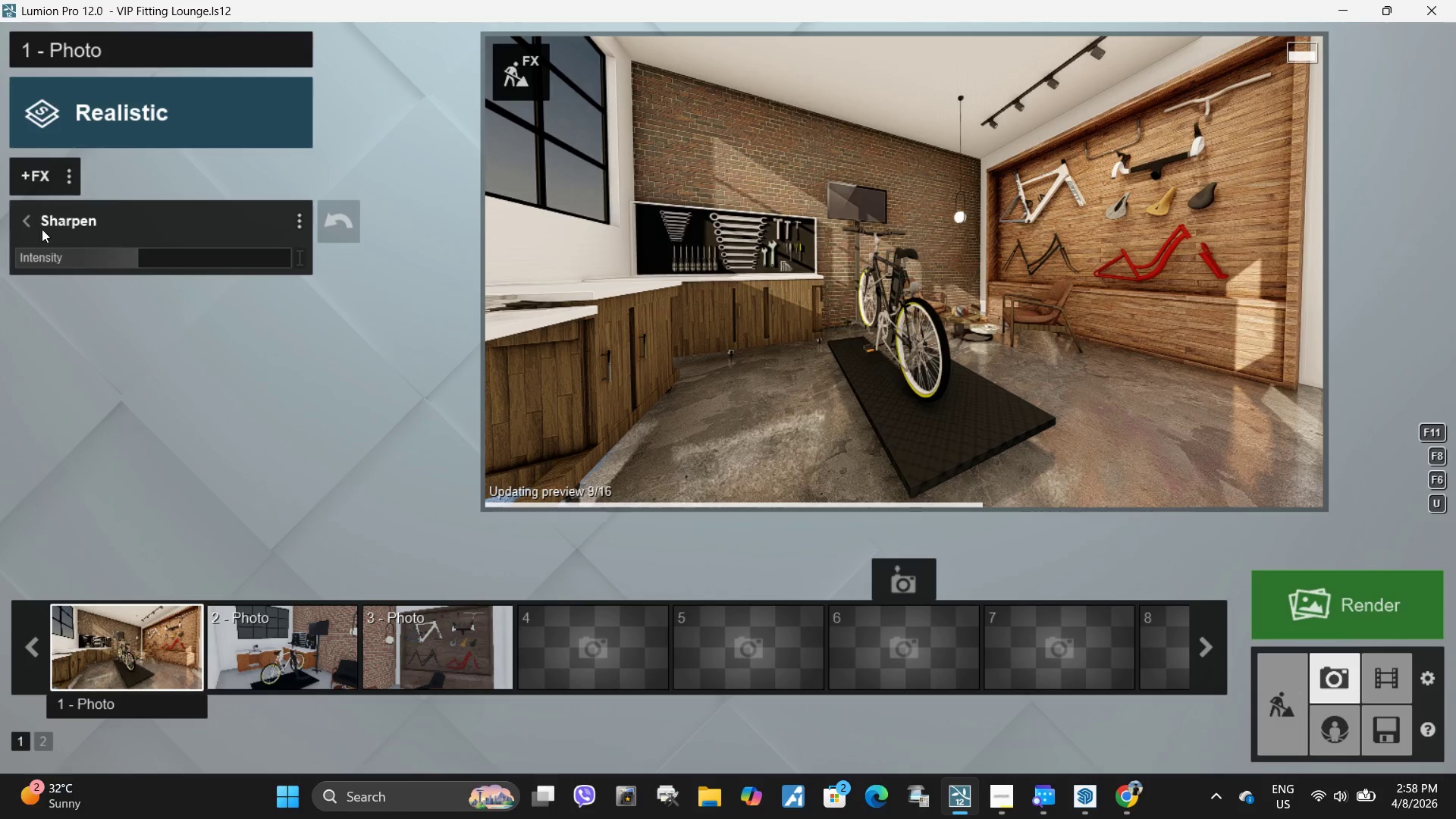 
left_click([27, 218])
 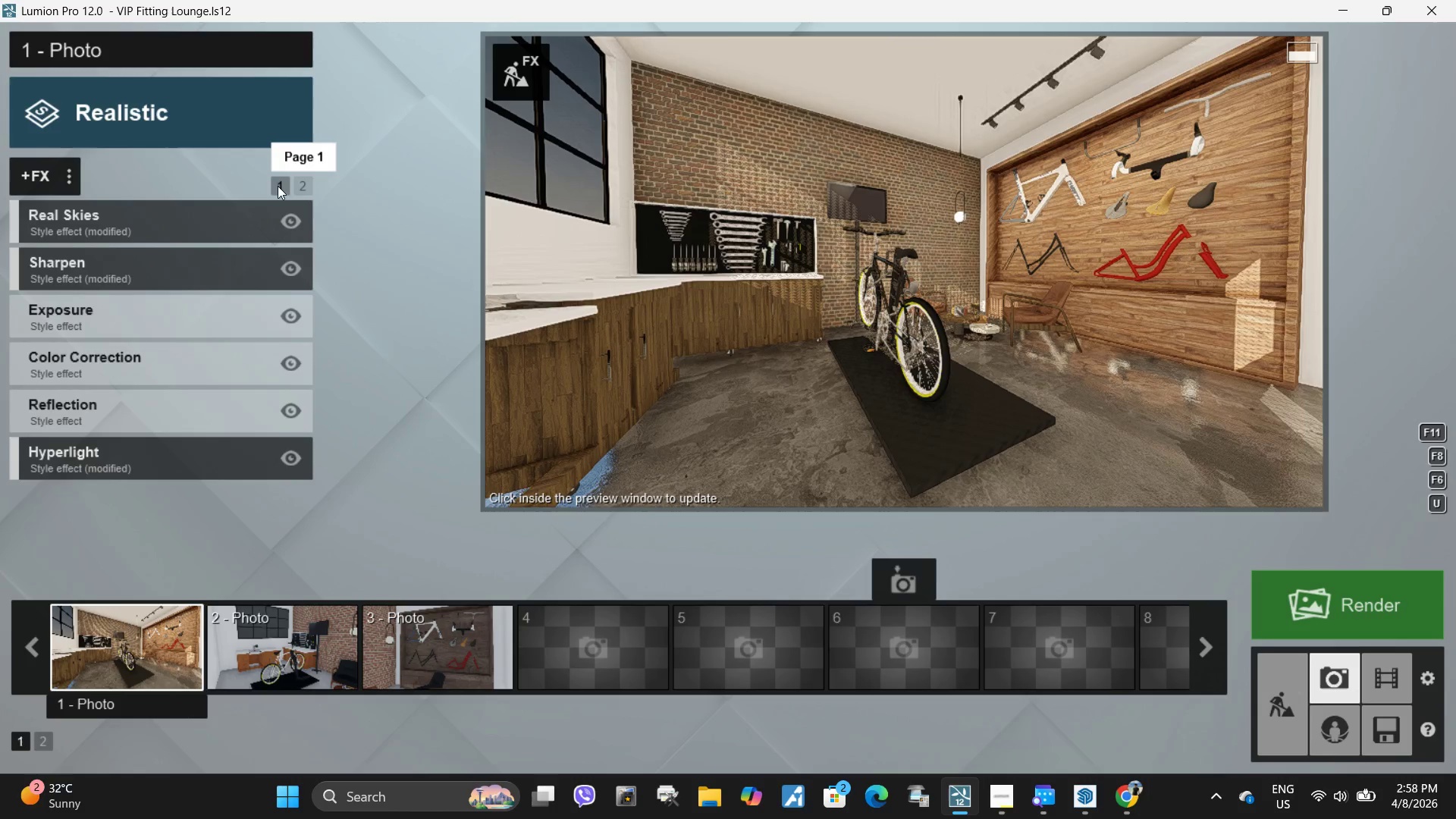 
left_click([211, 216])
 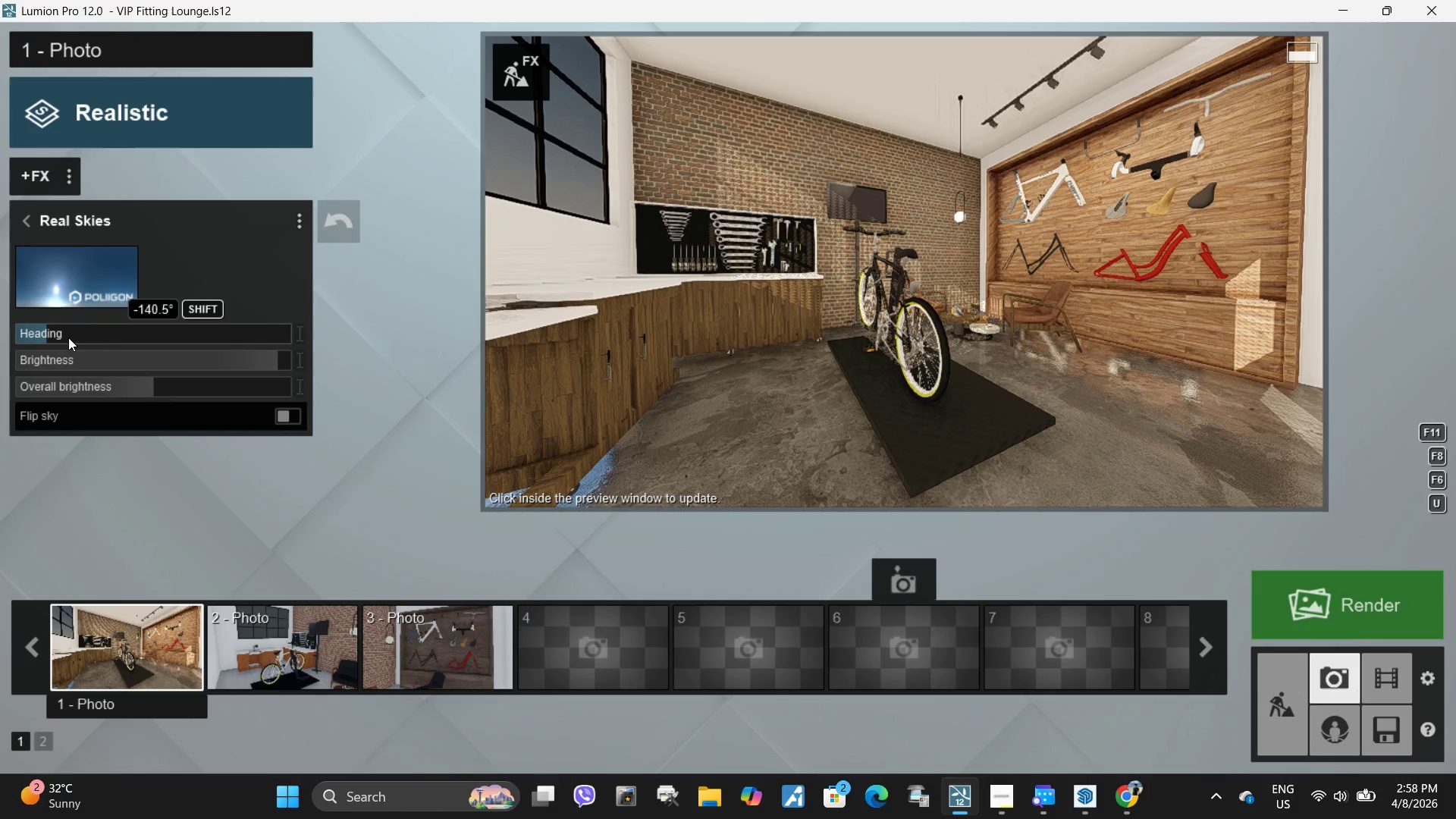 
left_click_drag(start_coordinate=[68, 337], to_coordinate=[50, 340])
 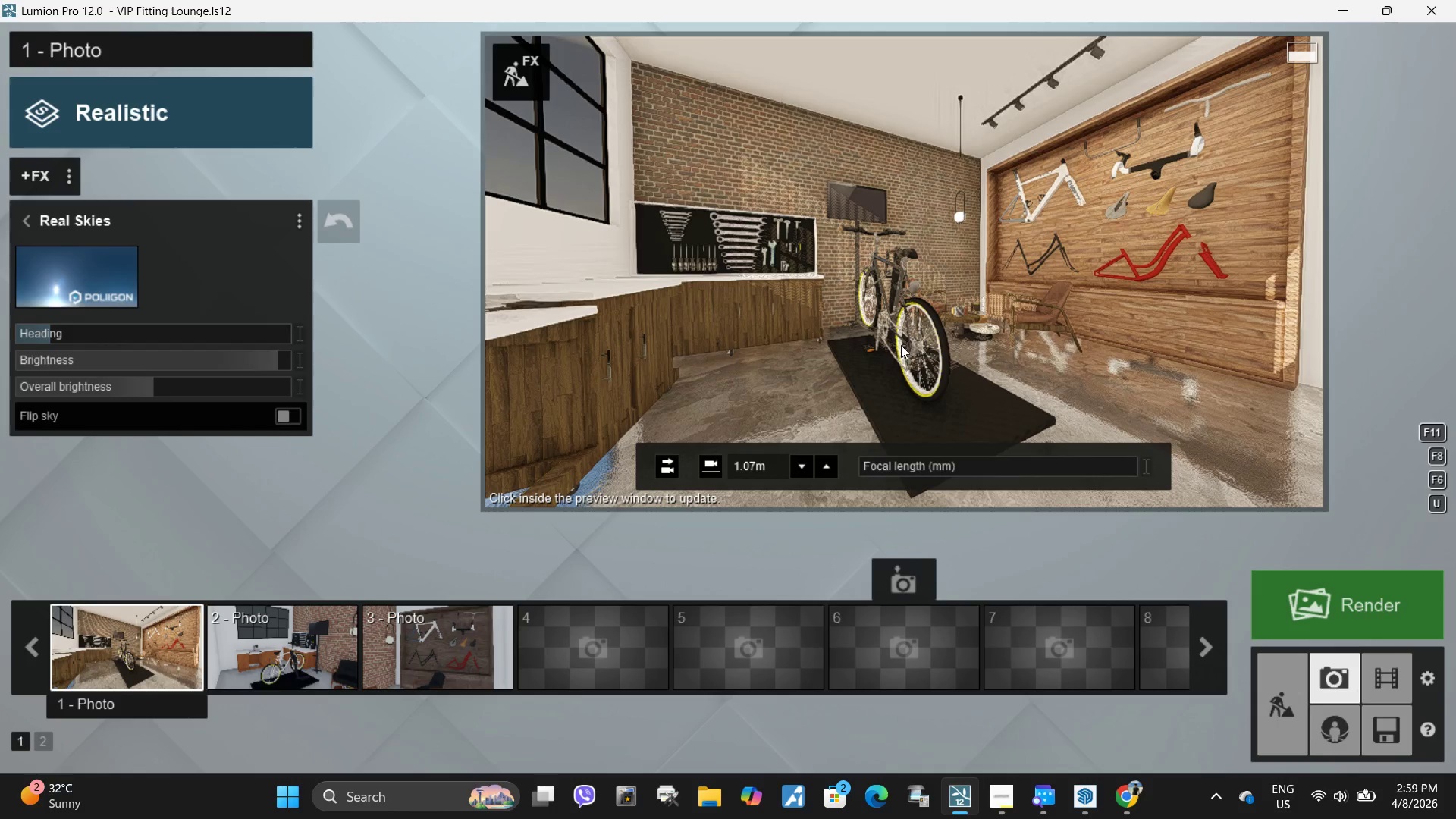 
left_click([915, 347])
 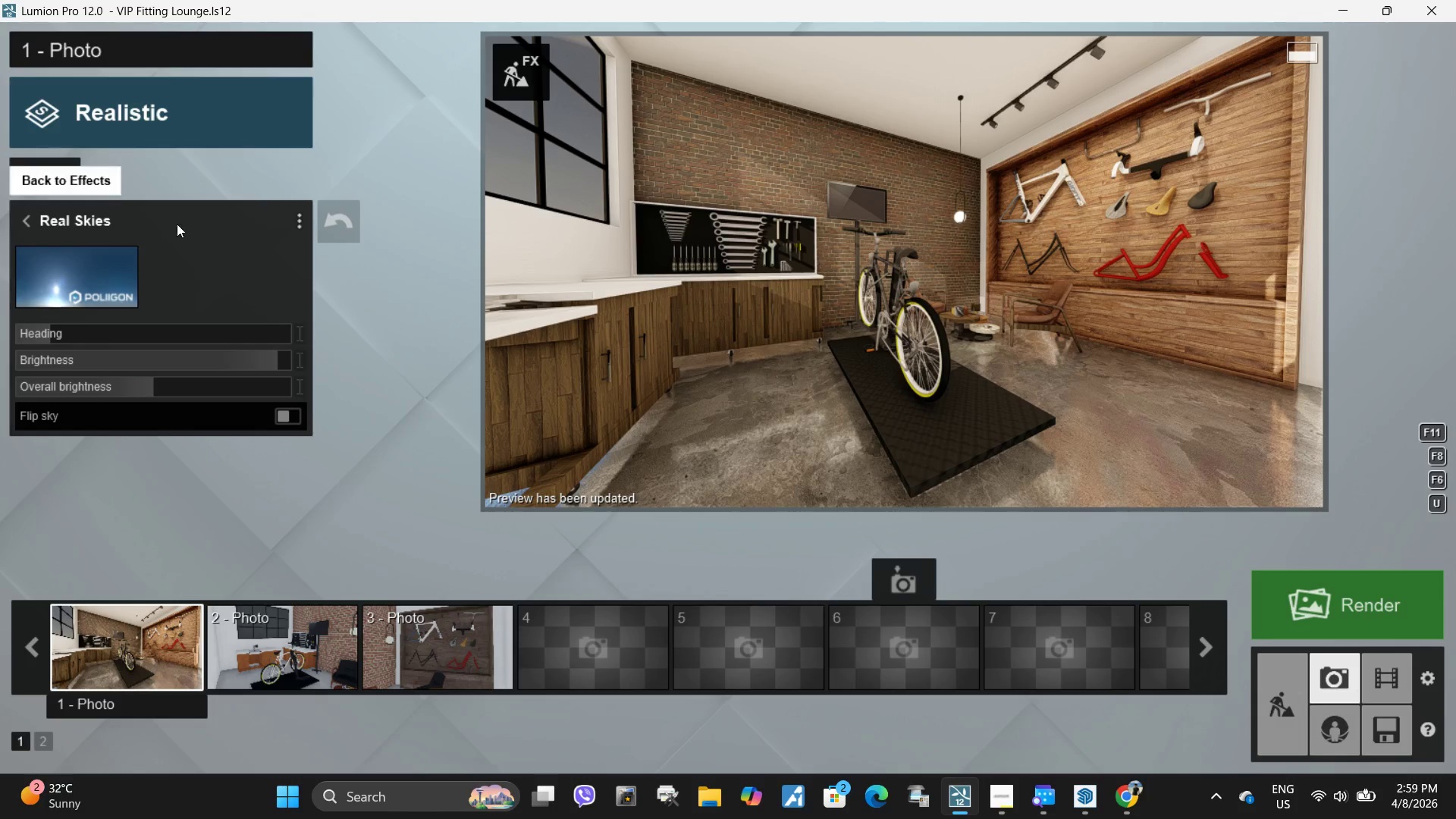 
left_click([27, 216])
 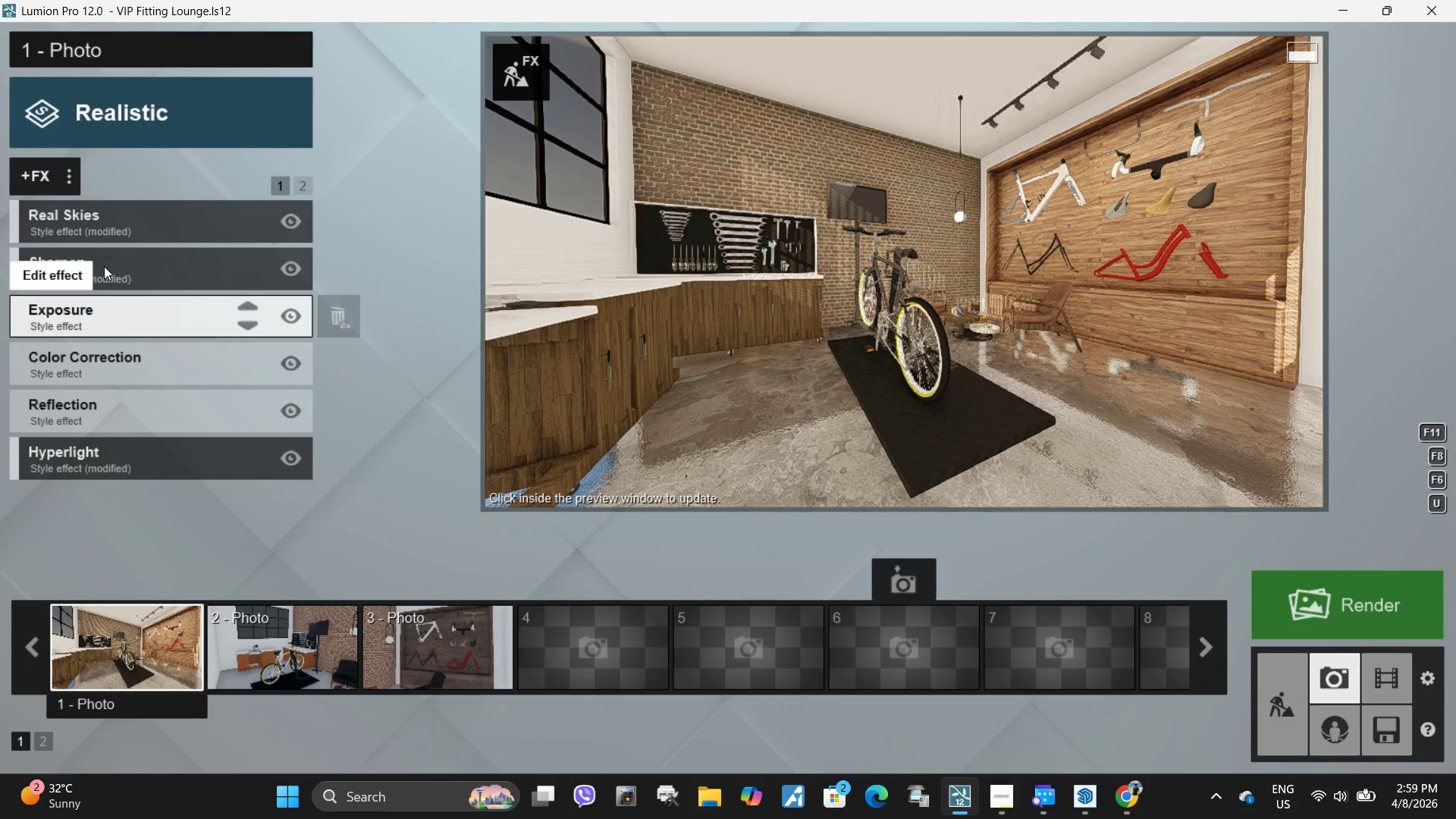 
left_click([108, 318])
 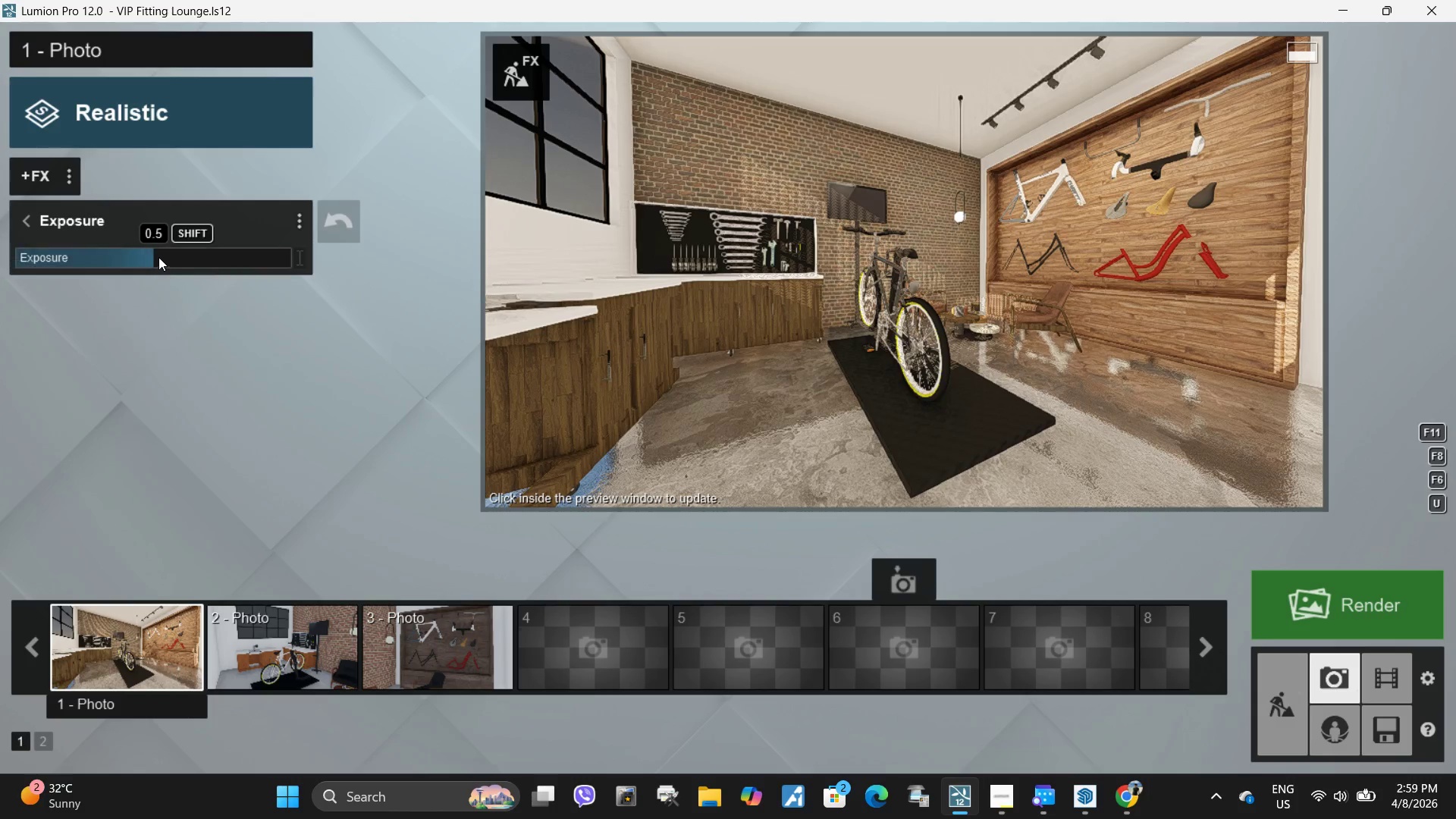 
left_click_drag(start_coordinate=[155, 257], to_coordinate=[146, 259])
 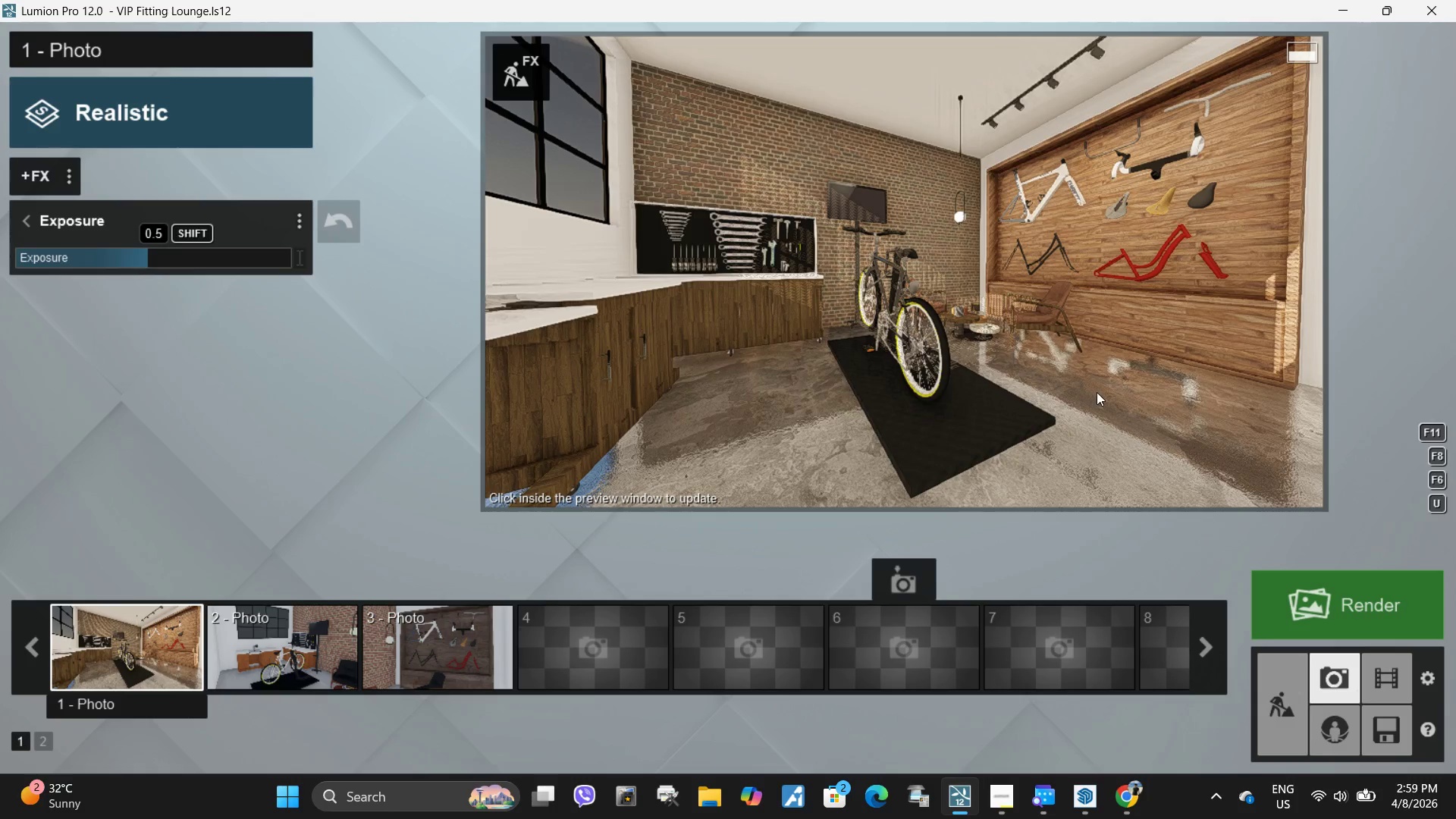 
left_click([1097, 392])
 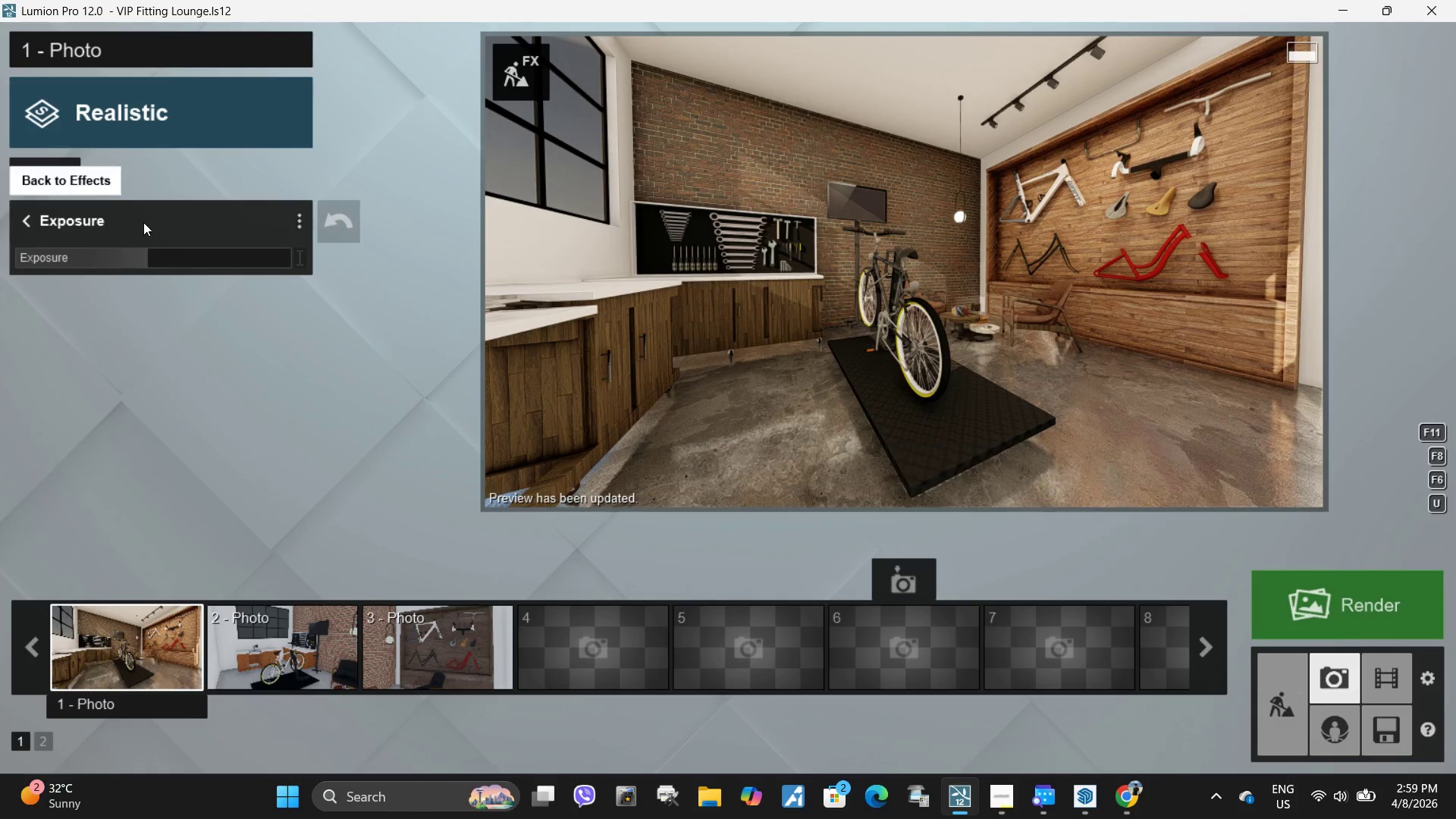 
left_click([33, 217])
 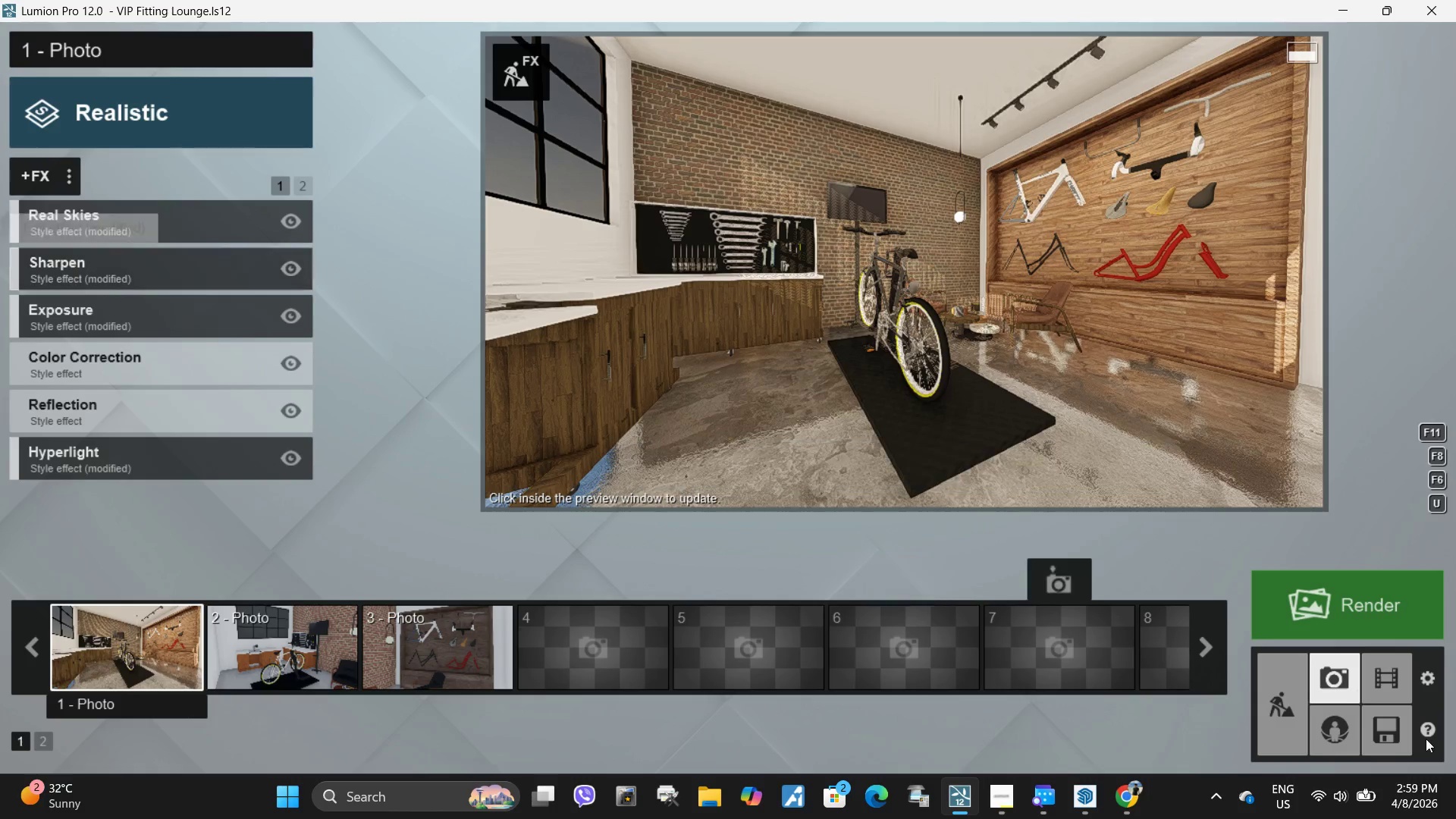 
left_click([1395, 730])
 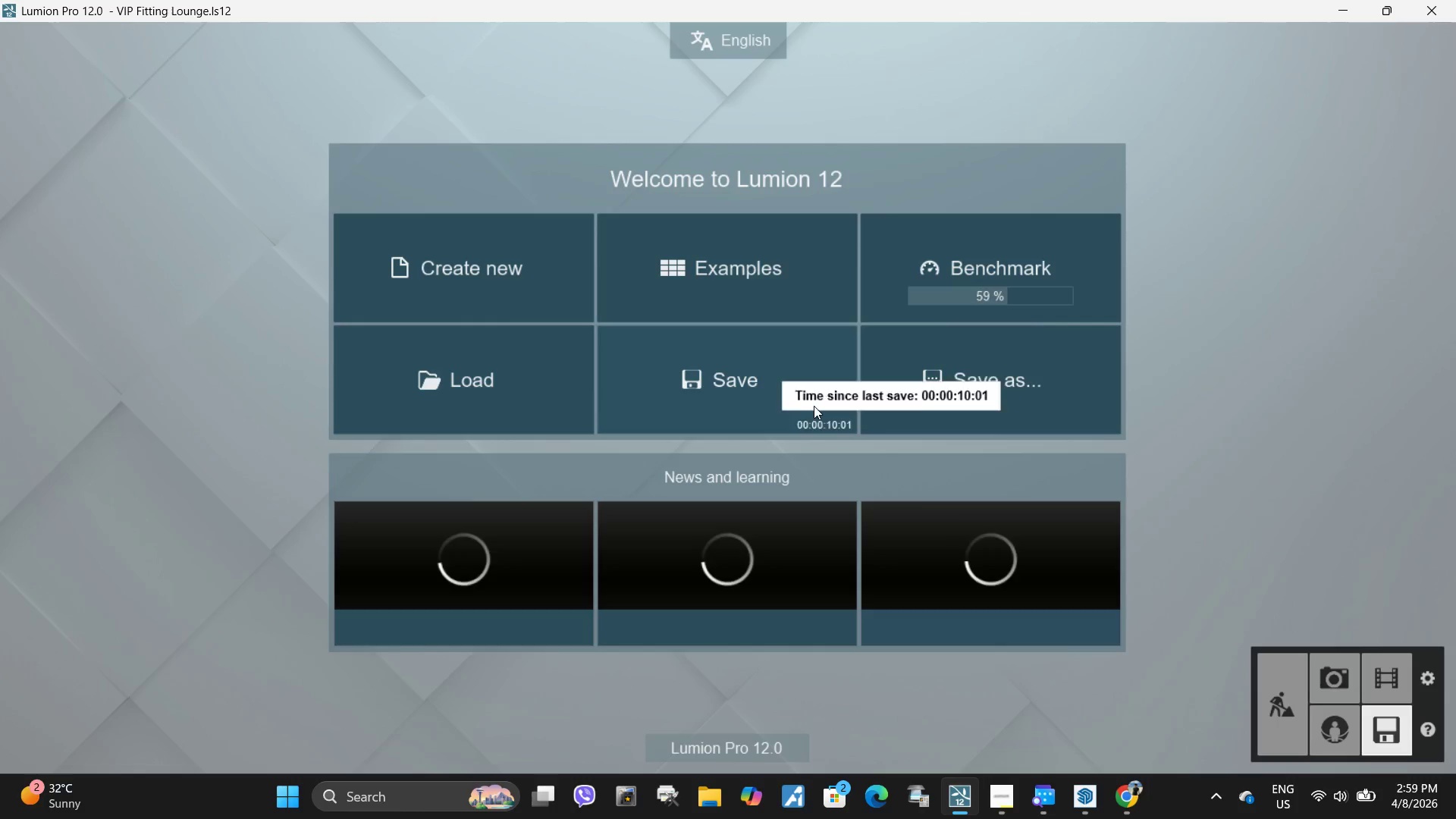 
left_click([811, 380])
 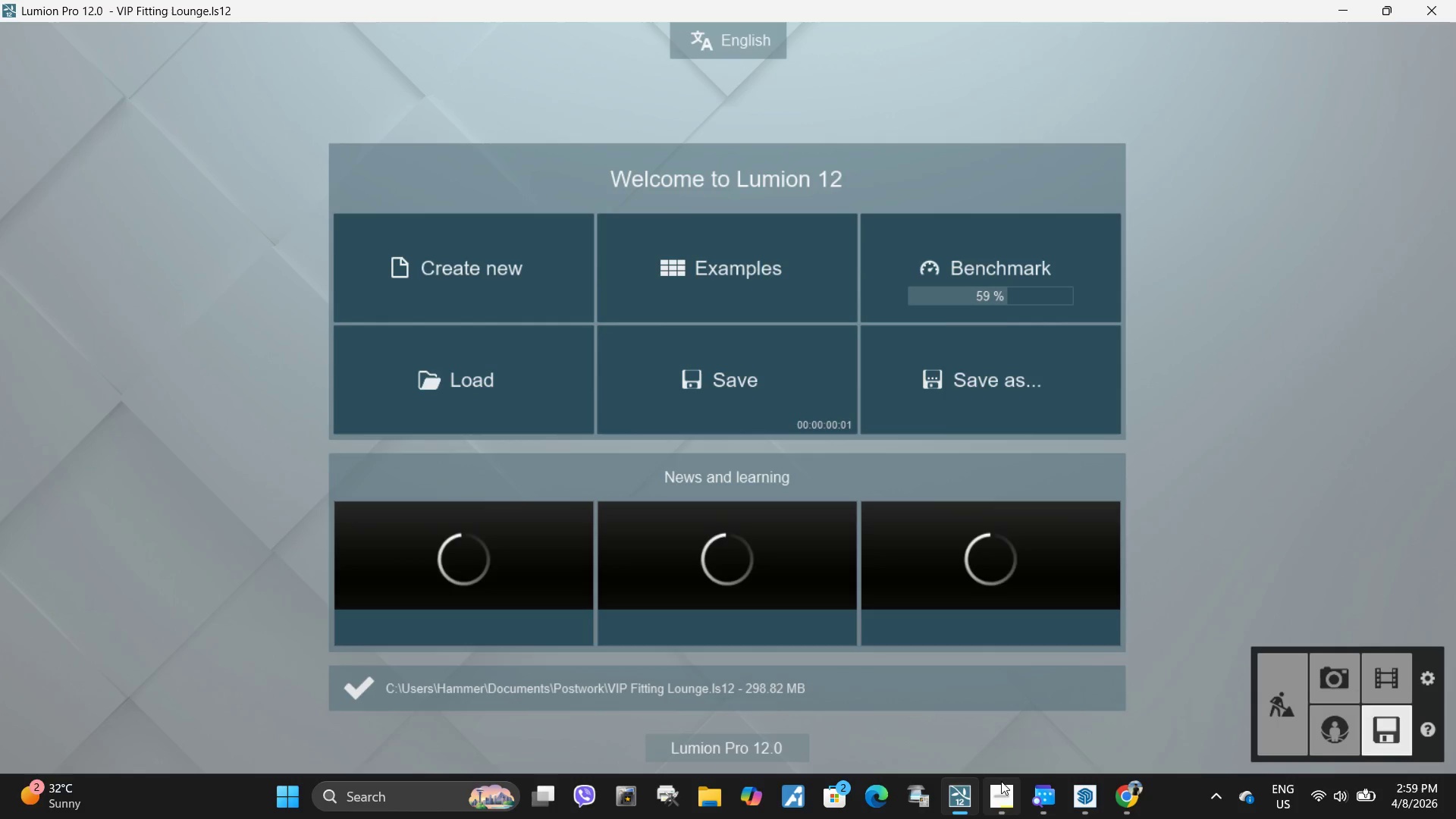 
wait(6.36)
 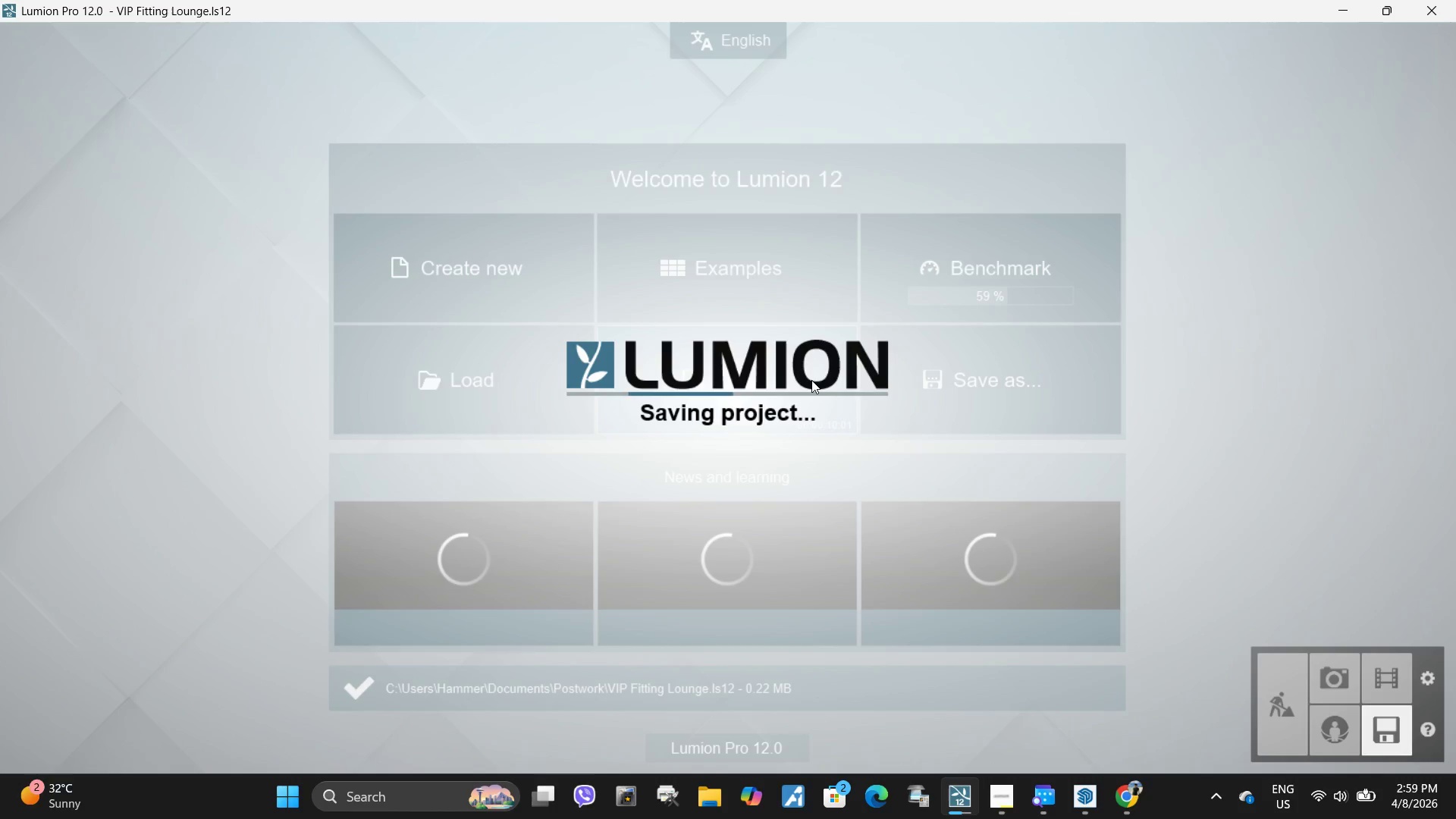 
left_click([1408, 732])
 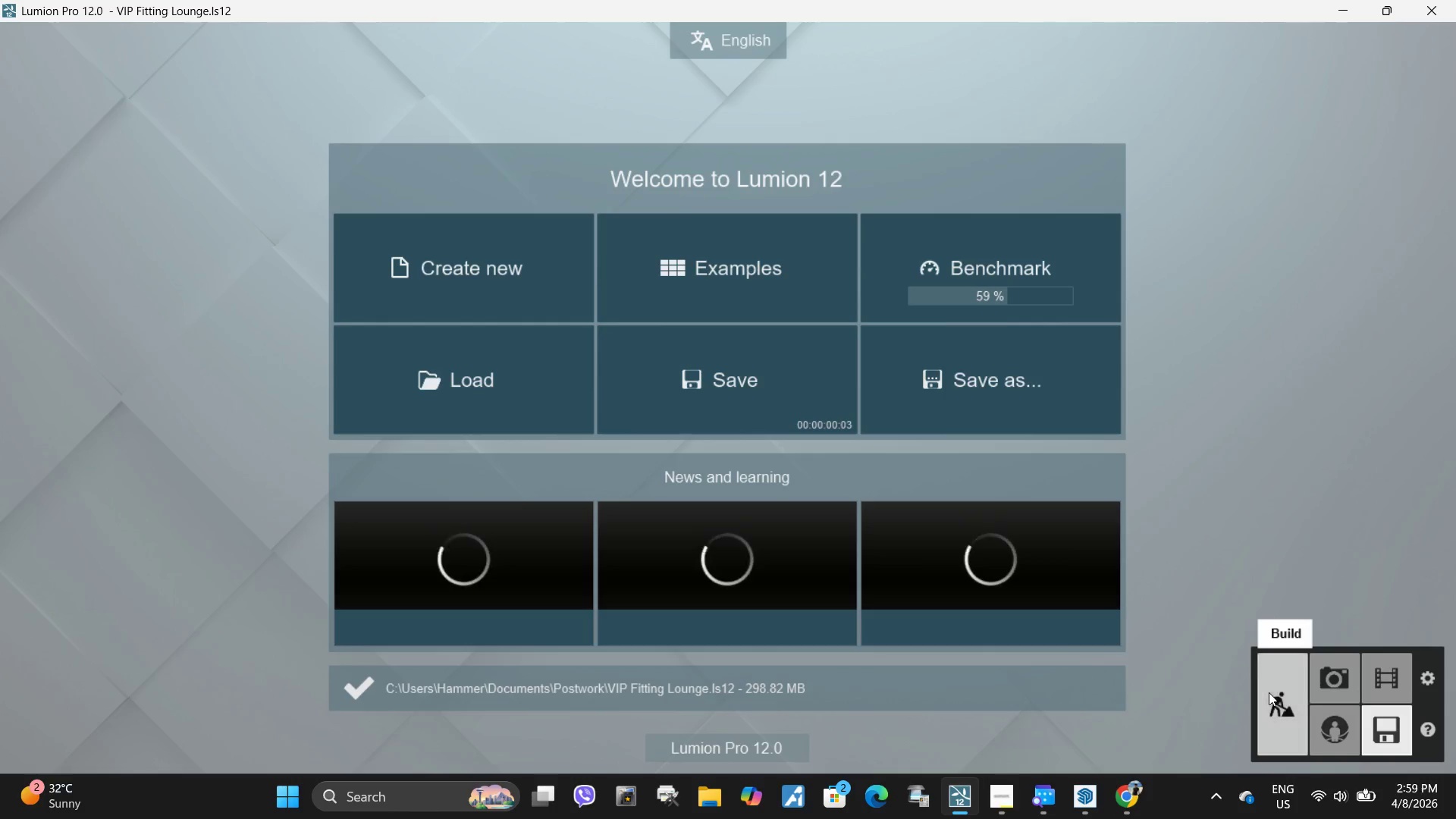 
left_click([1276, 695])
 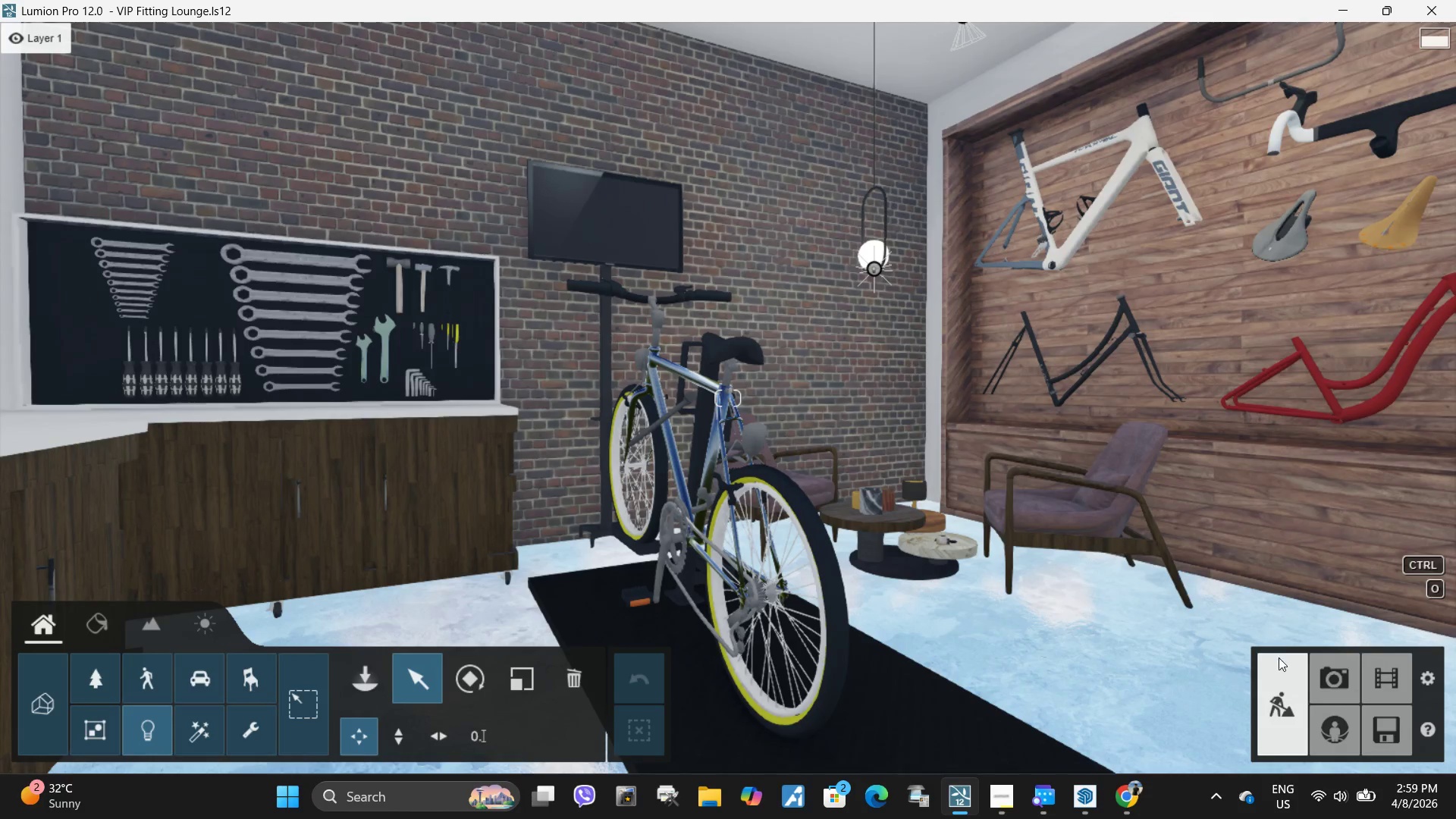 
left_click([1334, 667])
 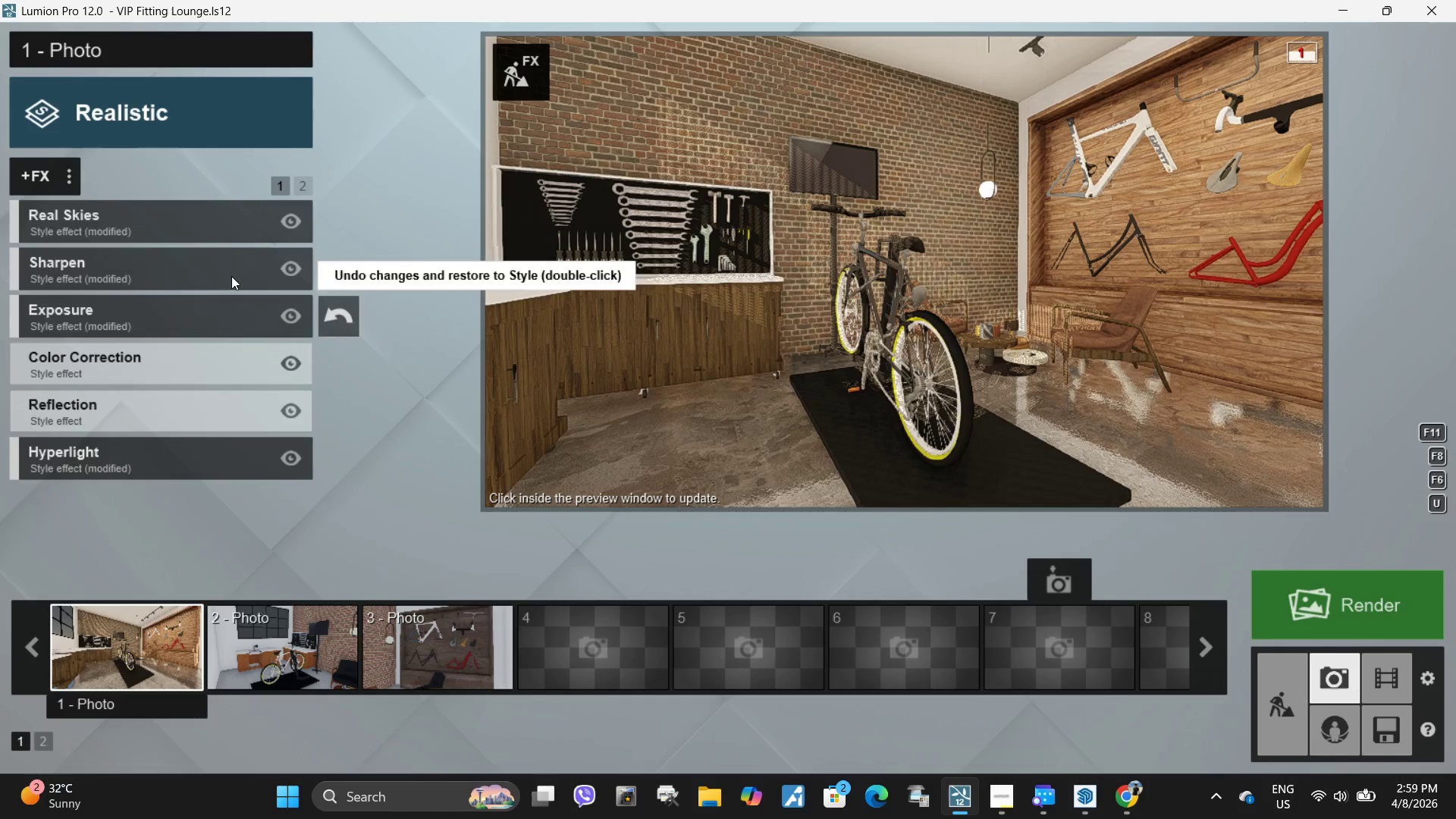 
left_click([141, 650])
 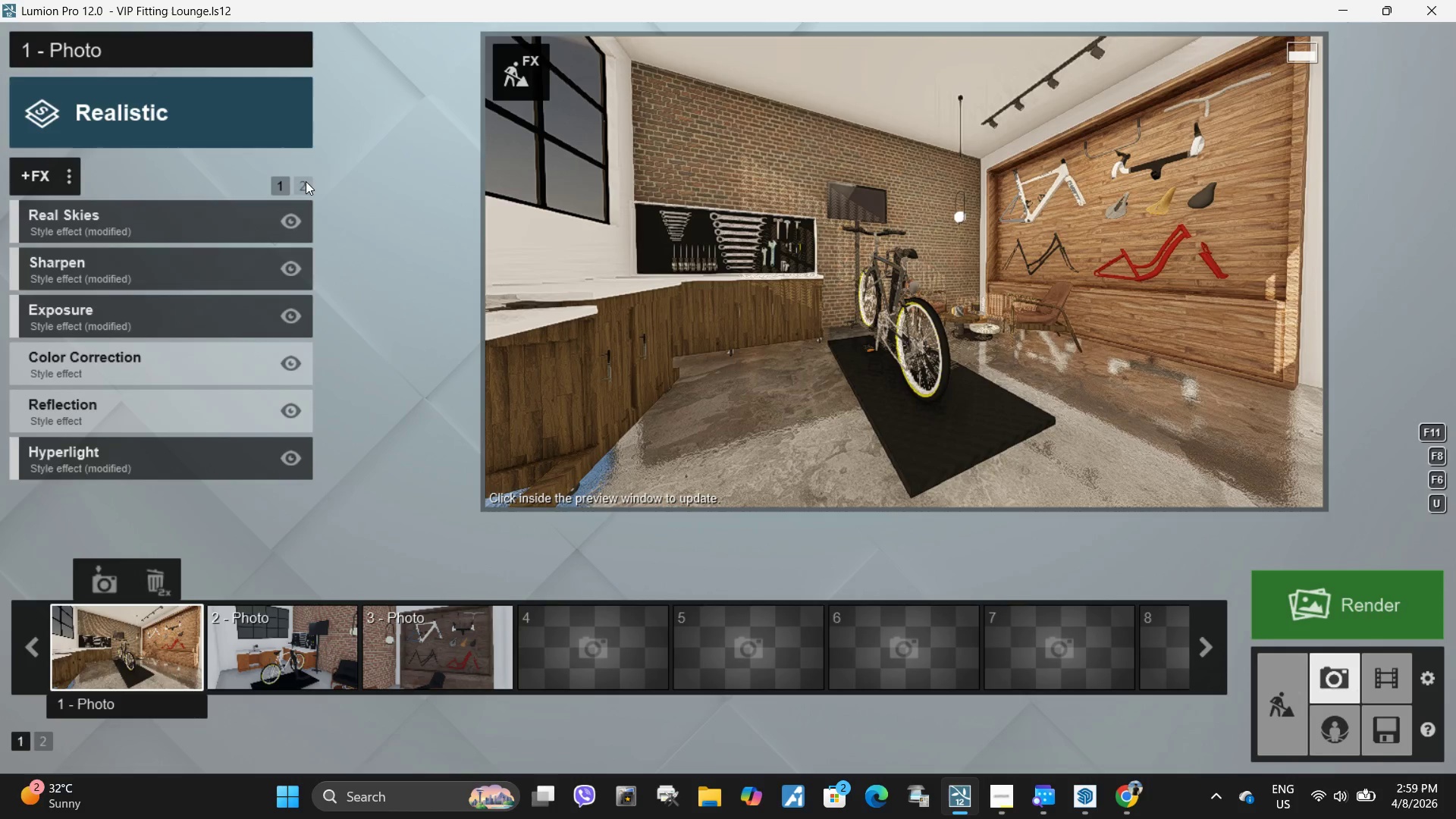 
left_click([303, 181])
 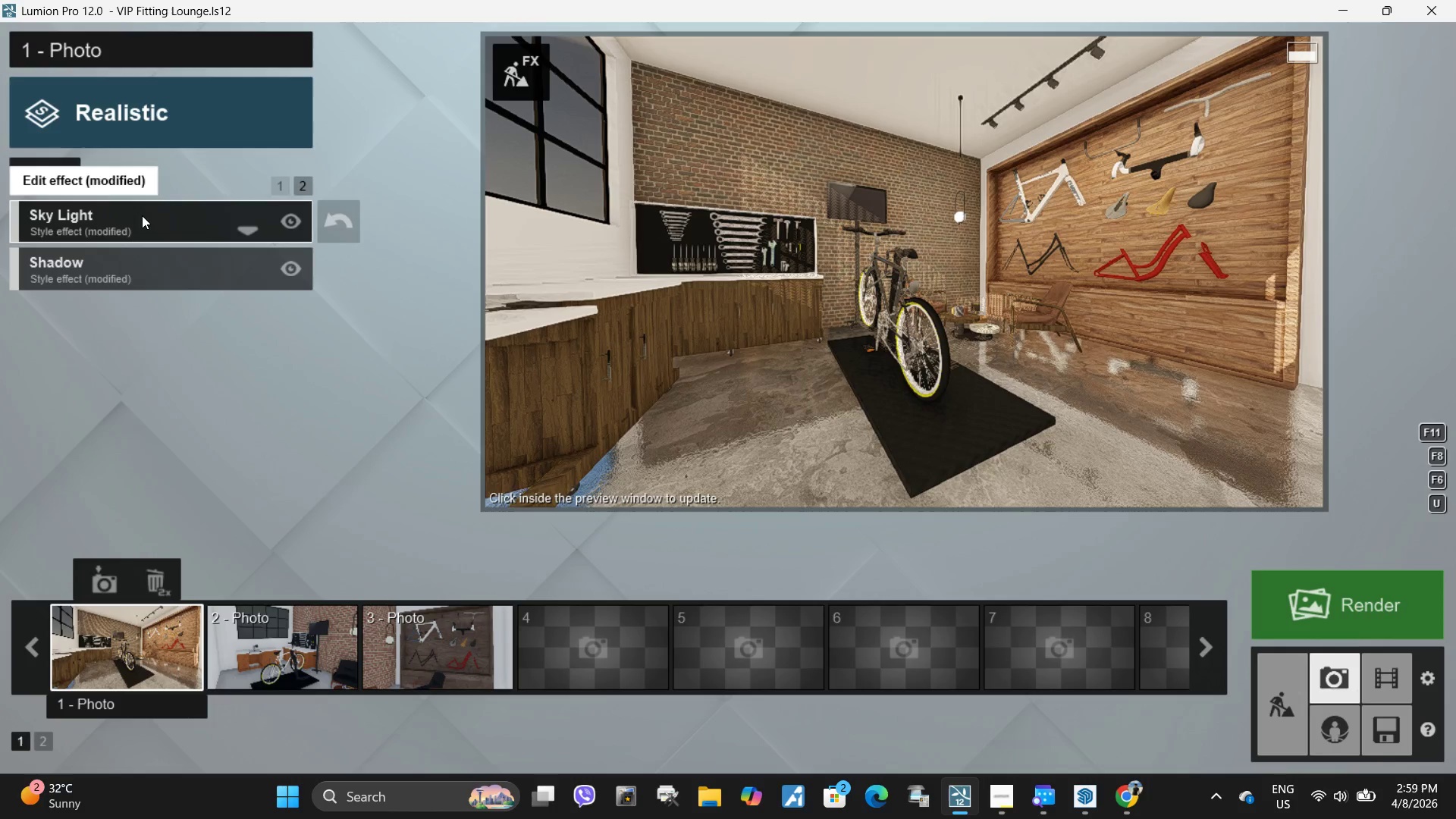 
left_click([142, 215])
 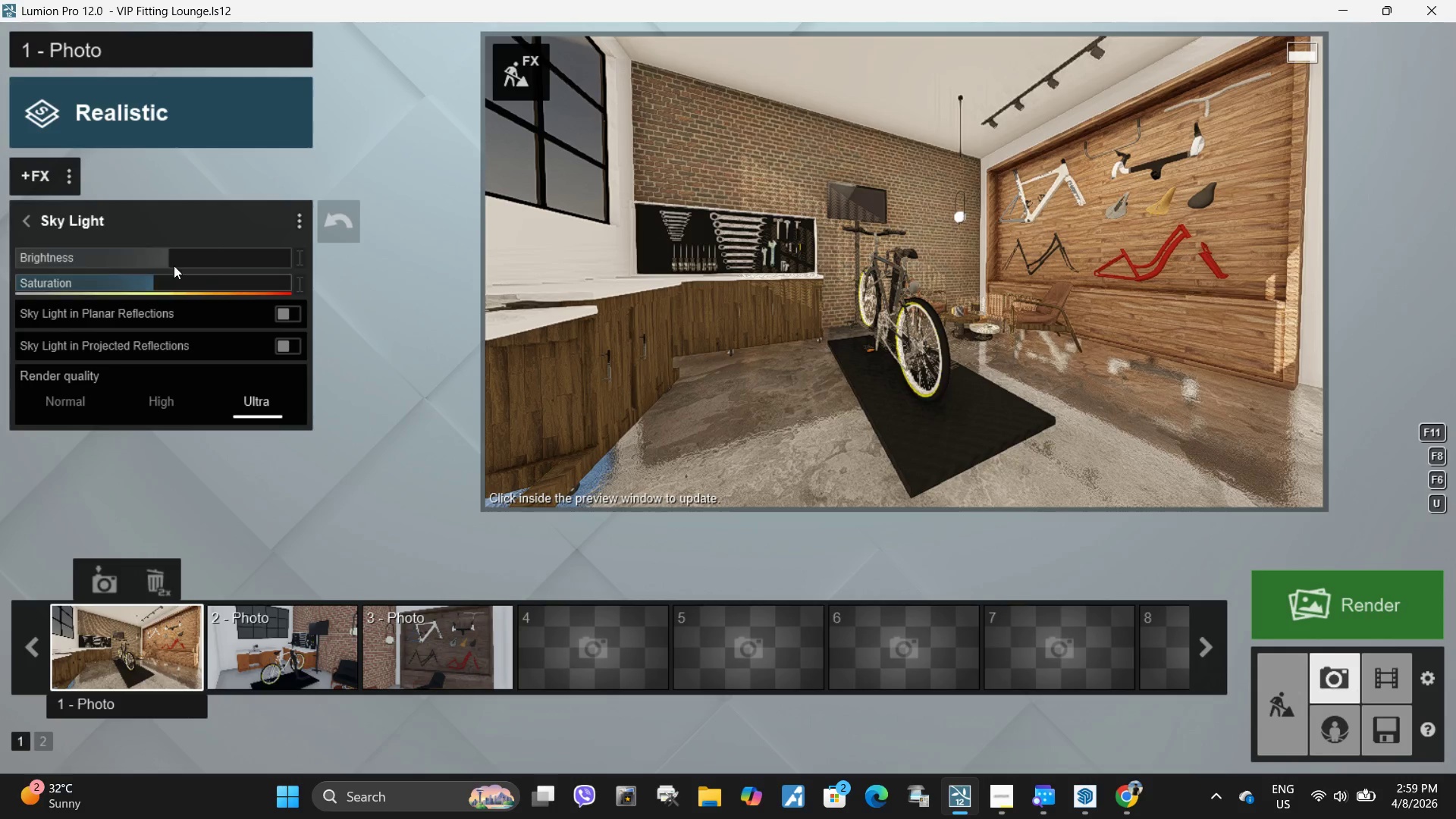 
left_click_drag(start_coordinate=[161, 257], to_coordinate=[55, 254])
 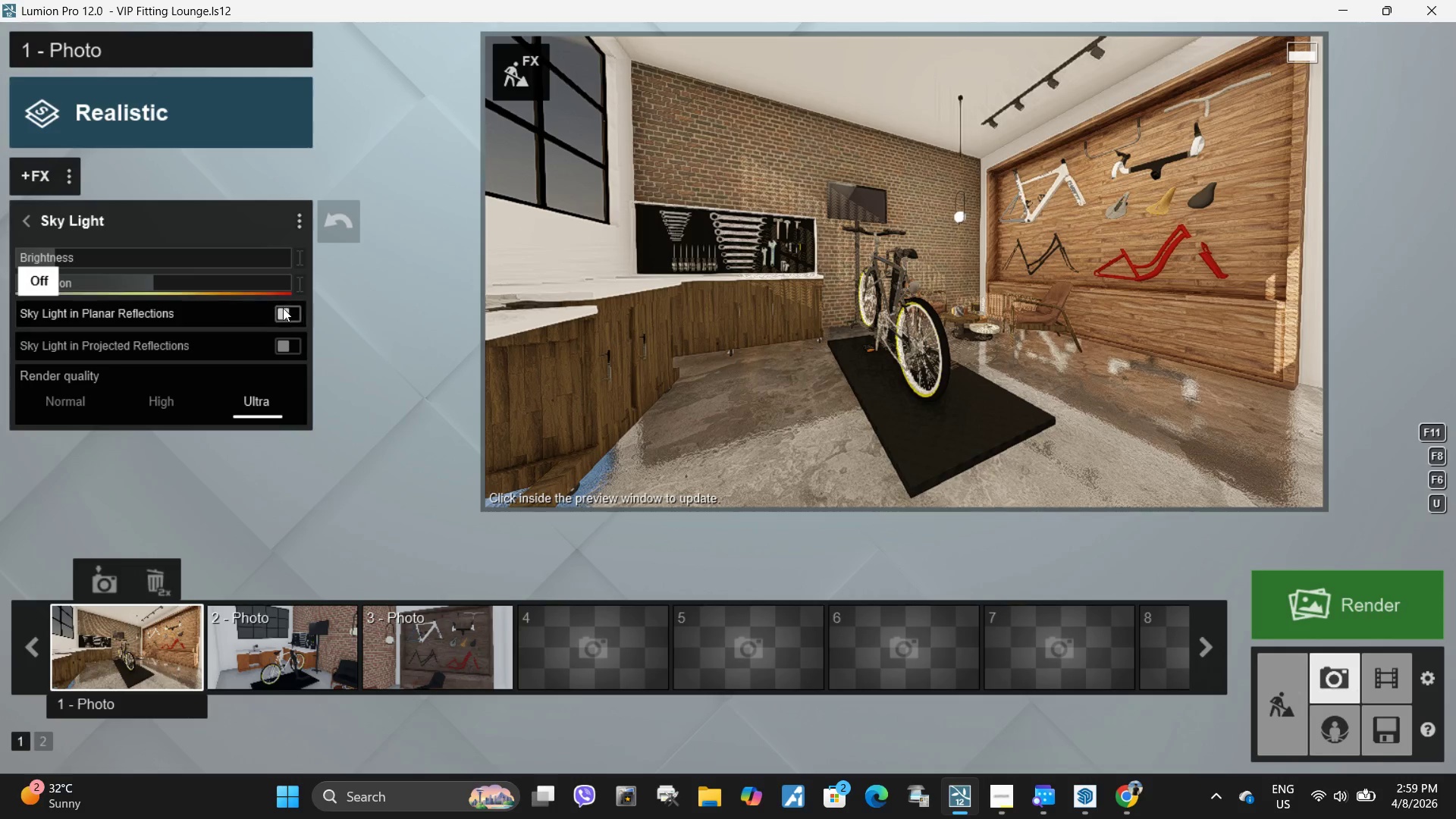 
left_click([284, 310])
 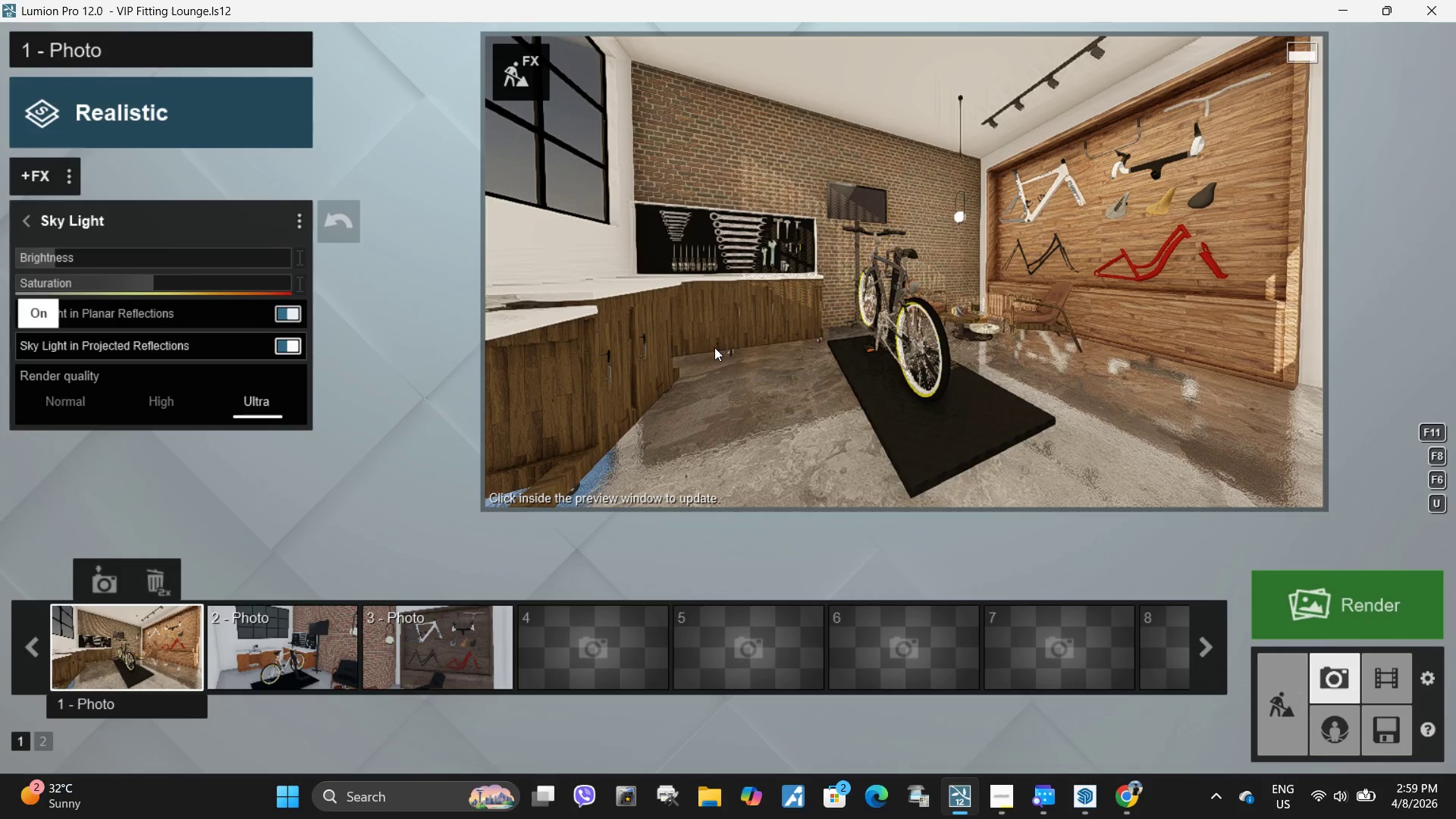 
triple_click([725, 347])
 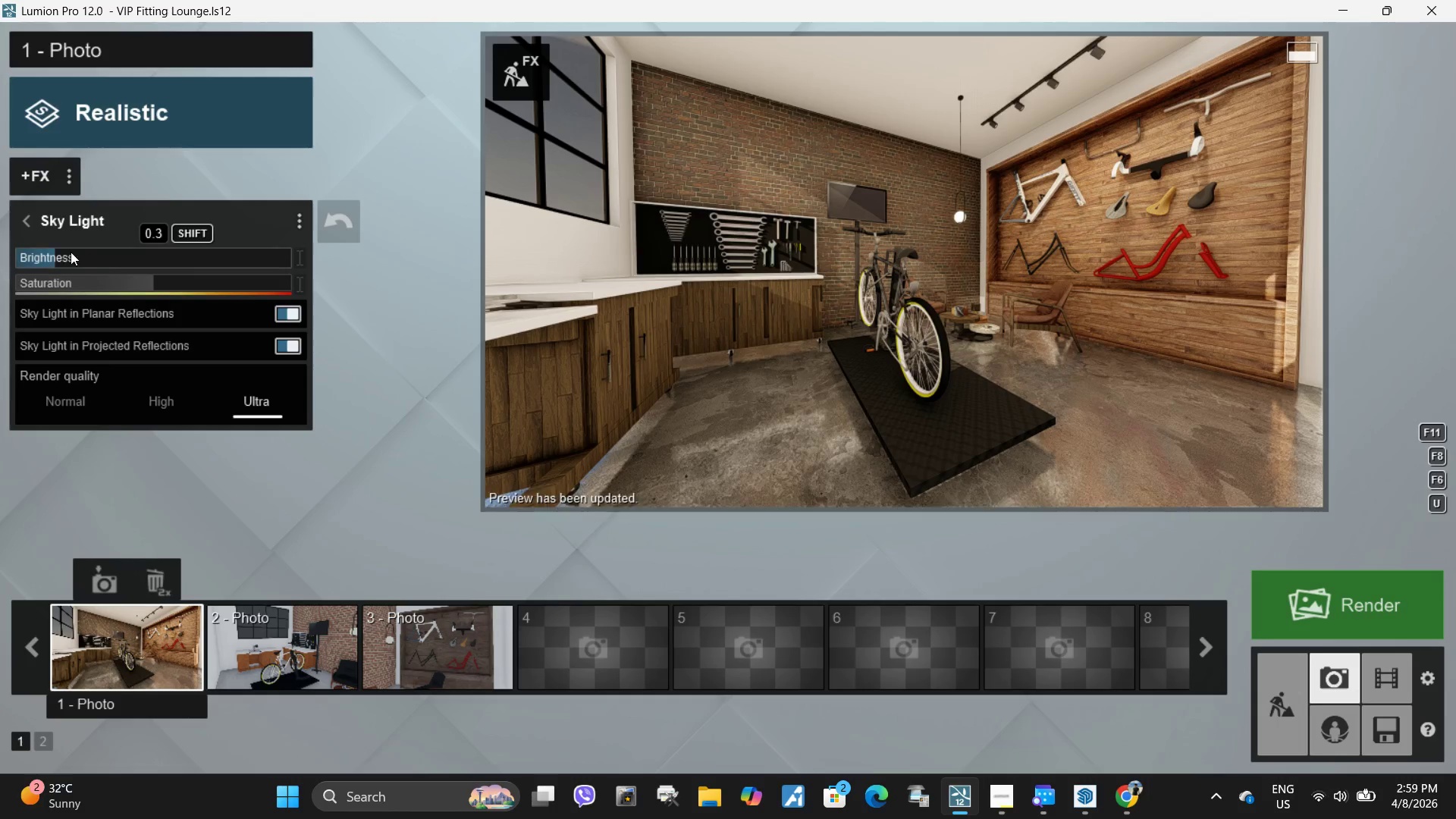 
left_click_drag(start_coordinate=[67, 253], to_coordinate=[339, 253])
 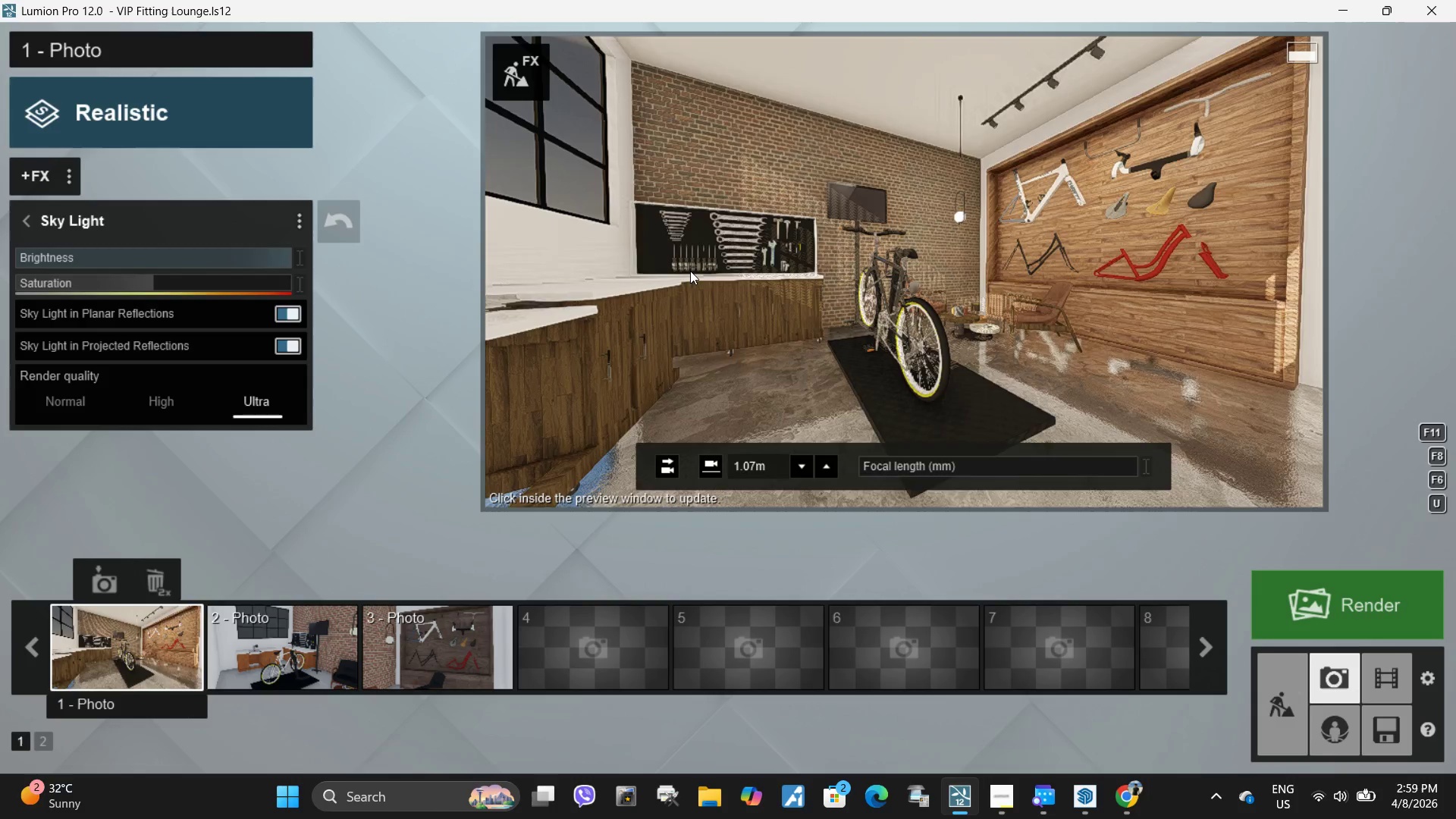 
left_click([690, 271])
 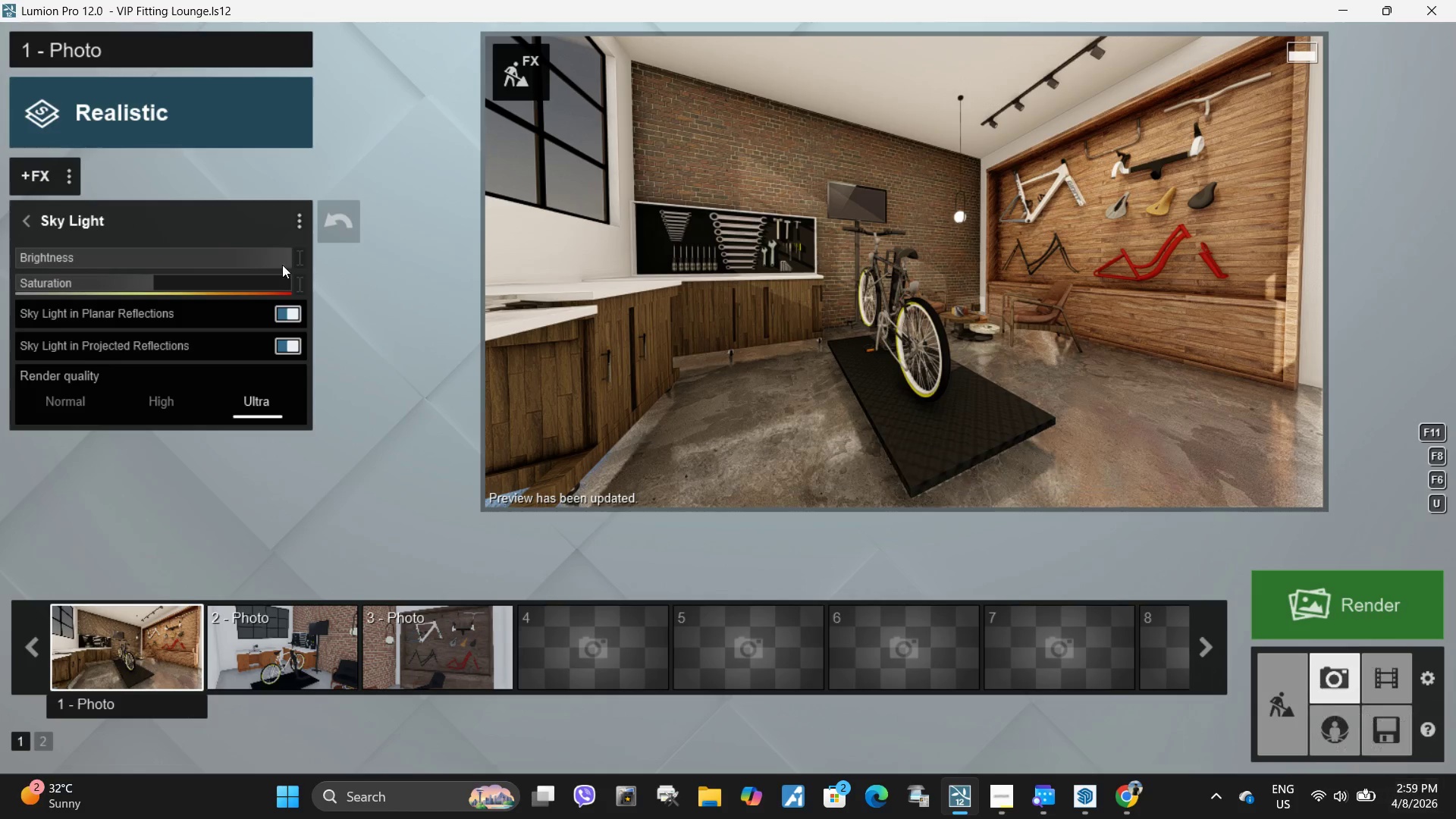 
left_click_drag(start_coordinate=[105, 253], to_coordinate=[66, 259])
 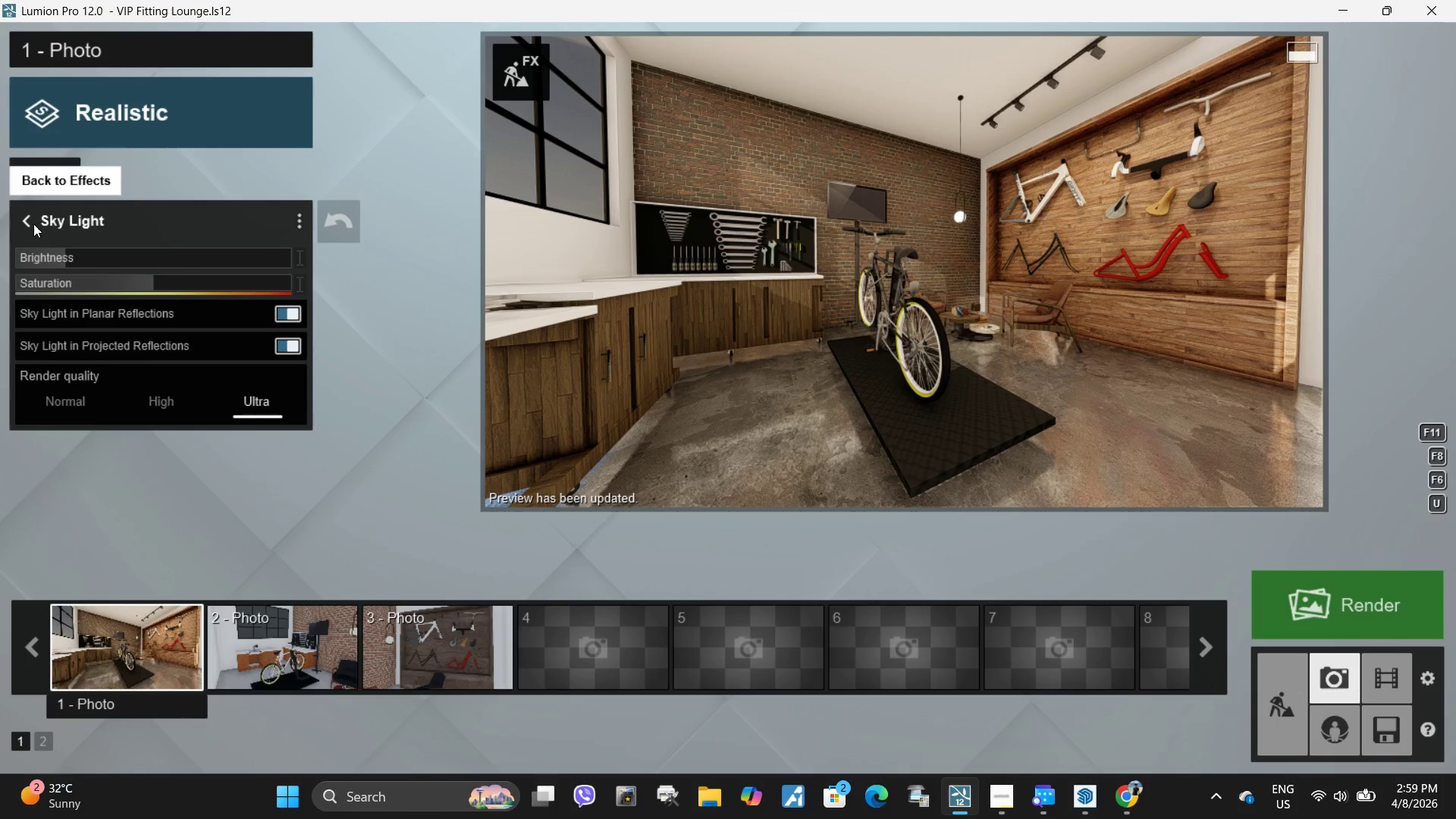 
left_click([35, 220])
 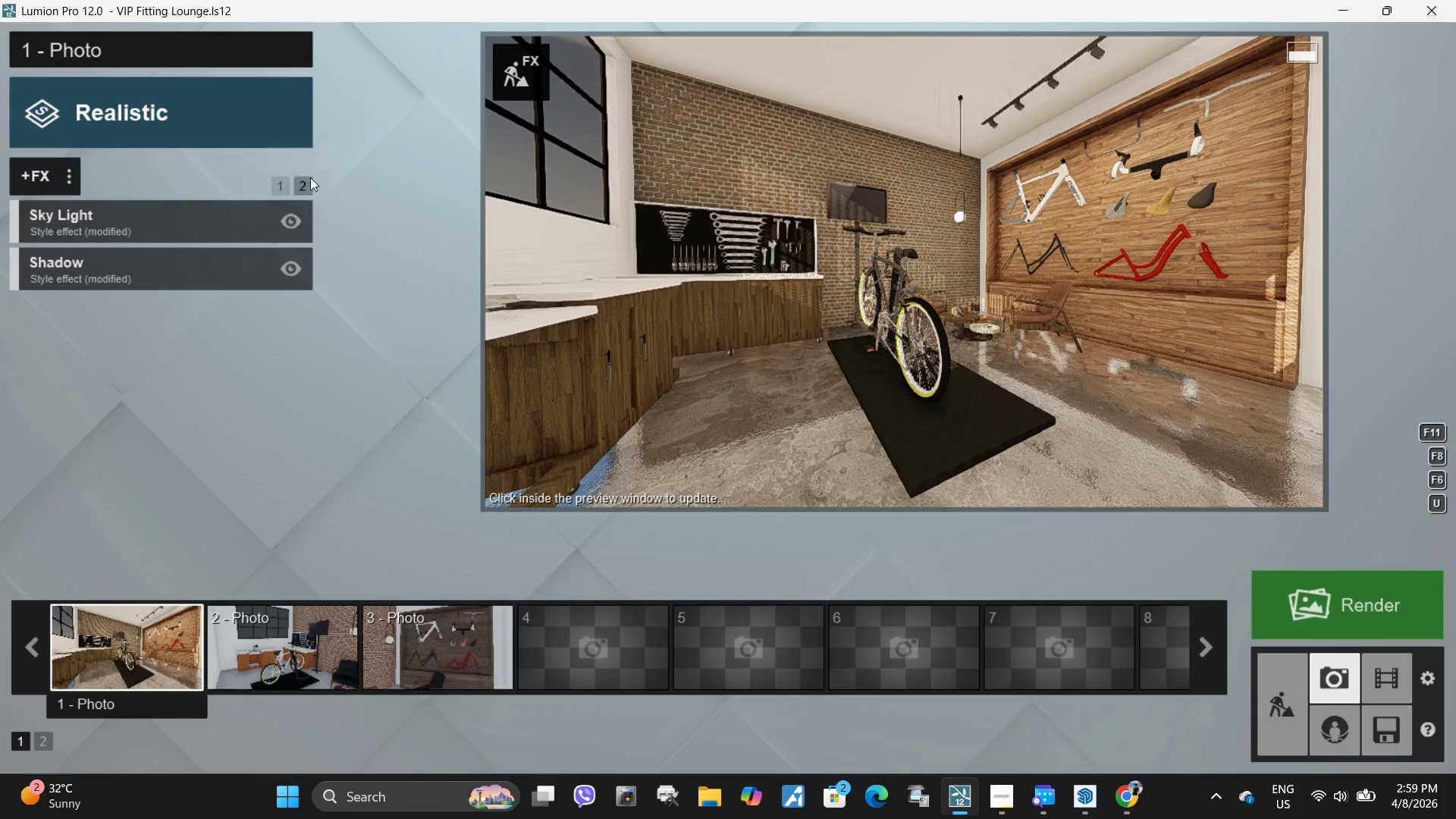 
left_click([278, 184])
 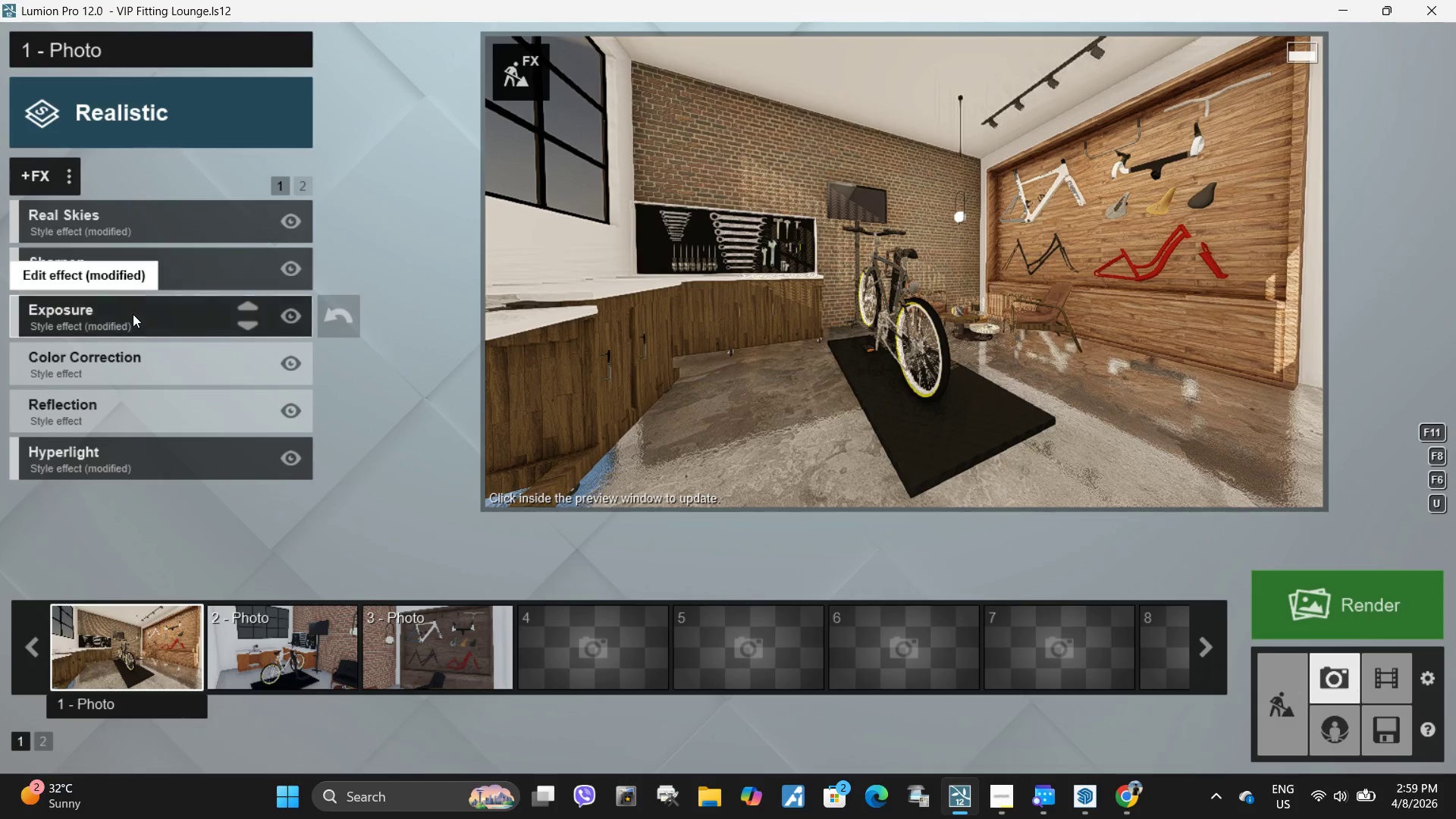 
left_click([133, 314])
 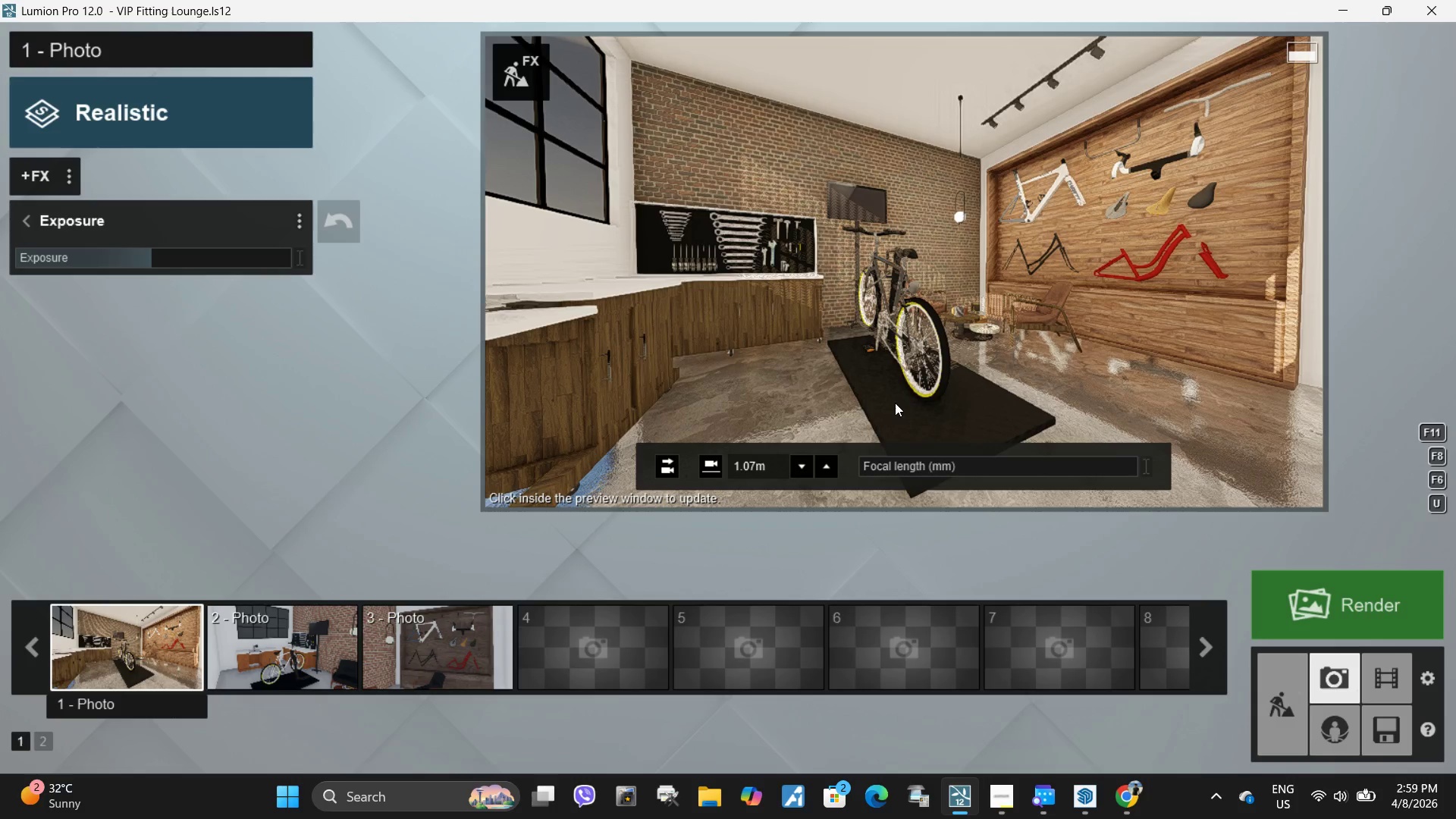 
left_click([1106, 422])
 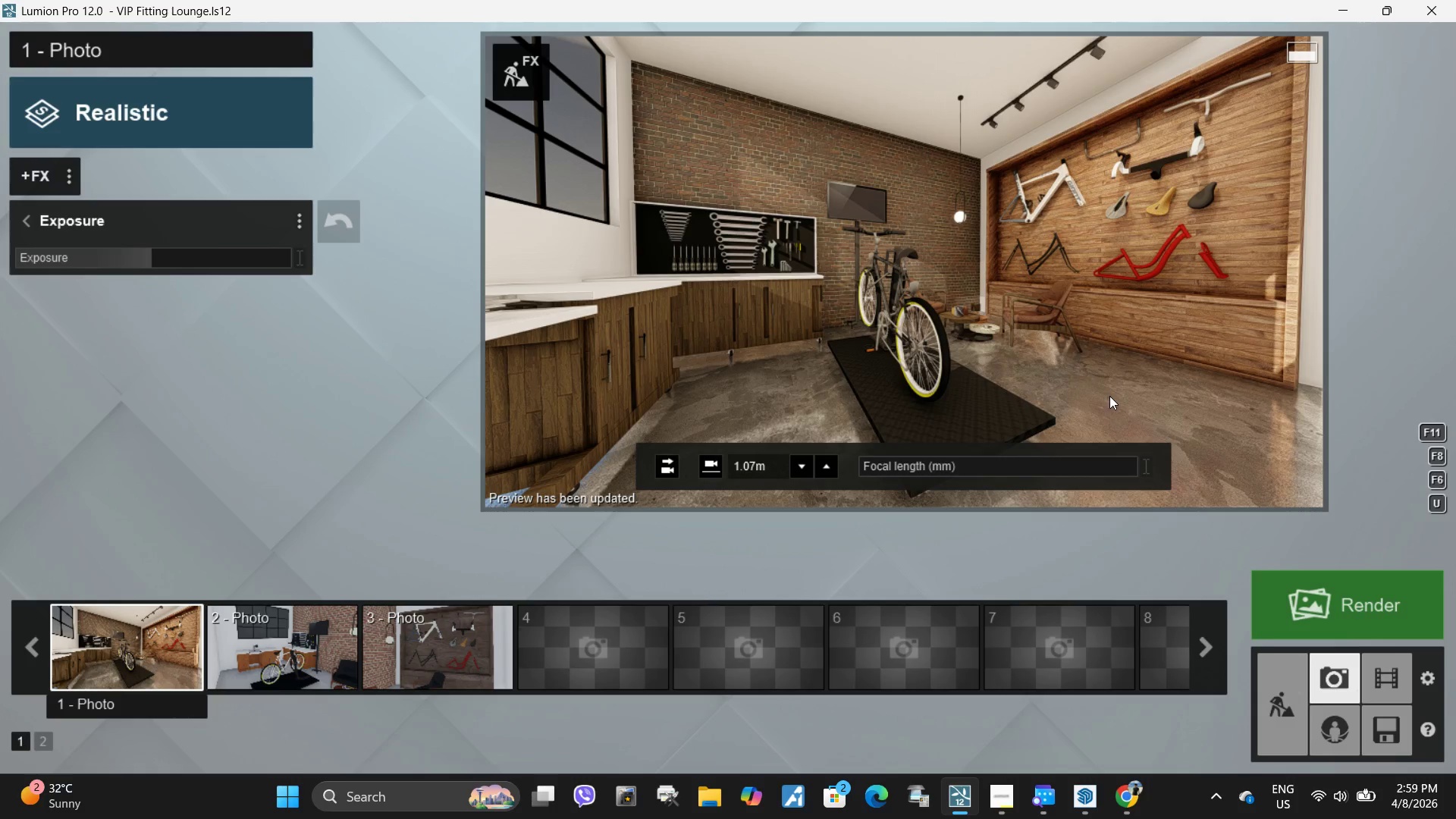 
left_click([987, 804])